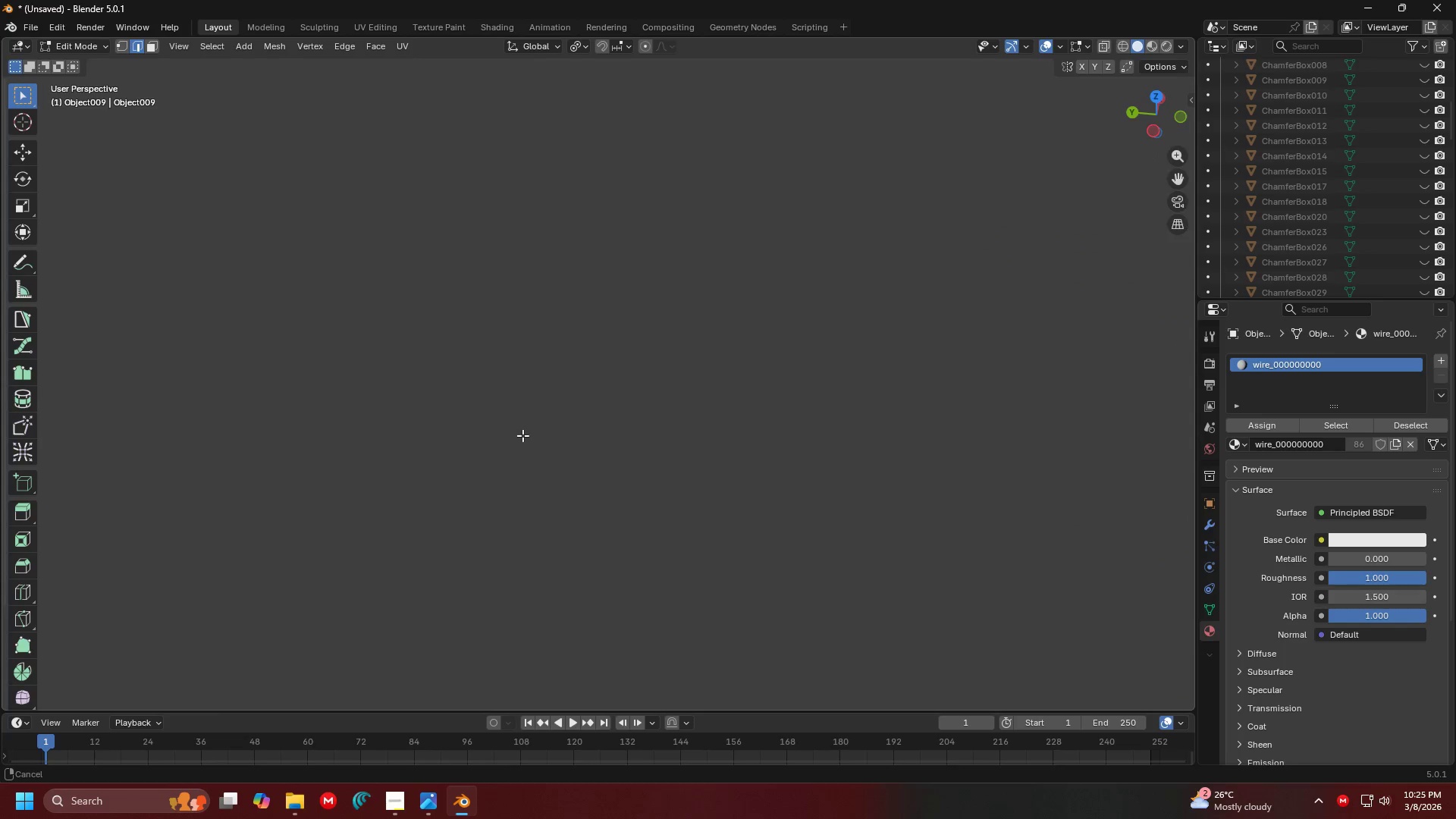 
hold_key(key=ControlLeft, duration=0.92)
 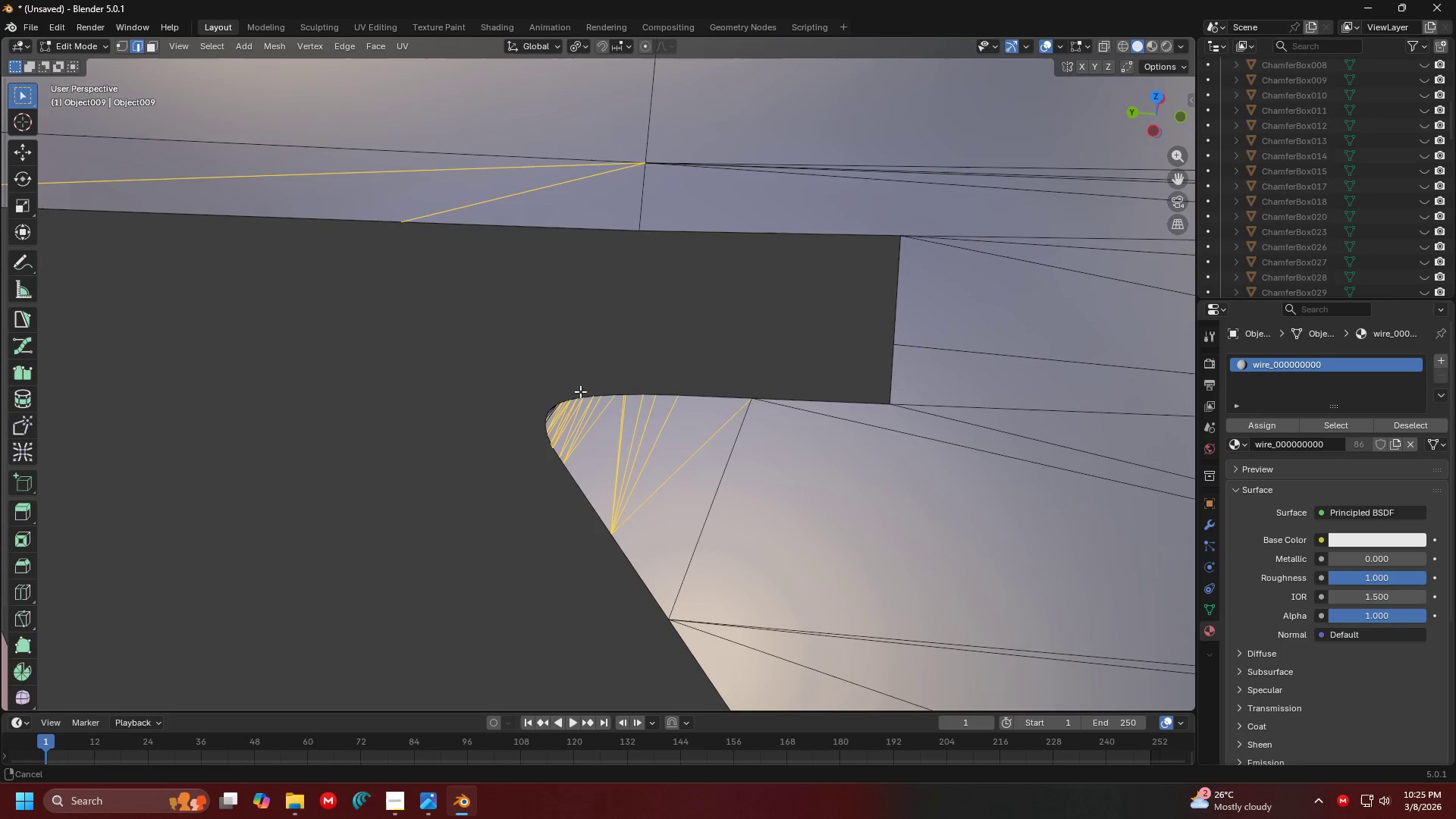 
hold_key(key=ControlLeft, duration=4.33)
 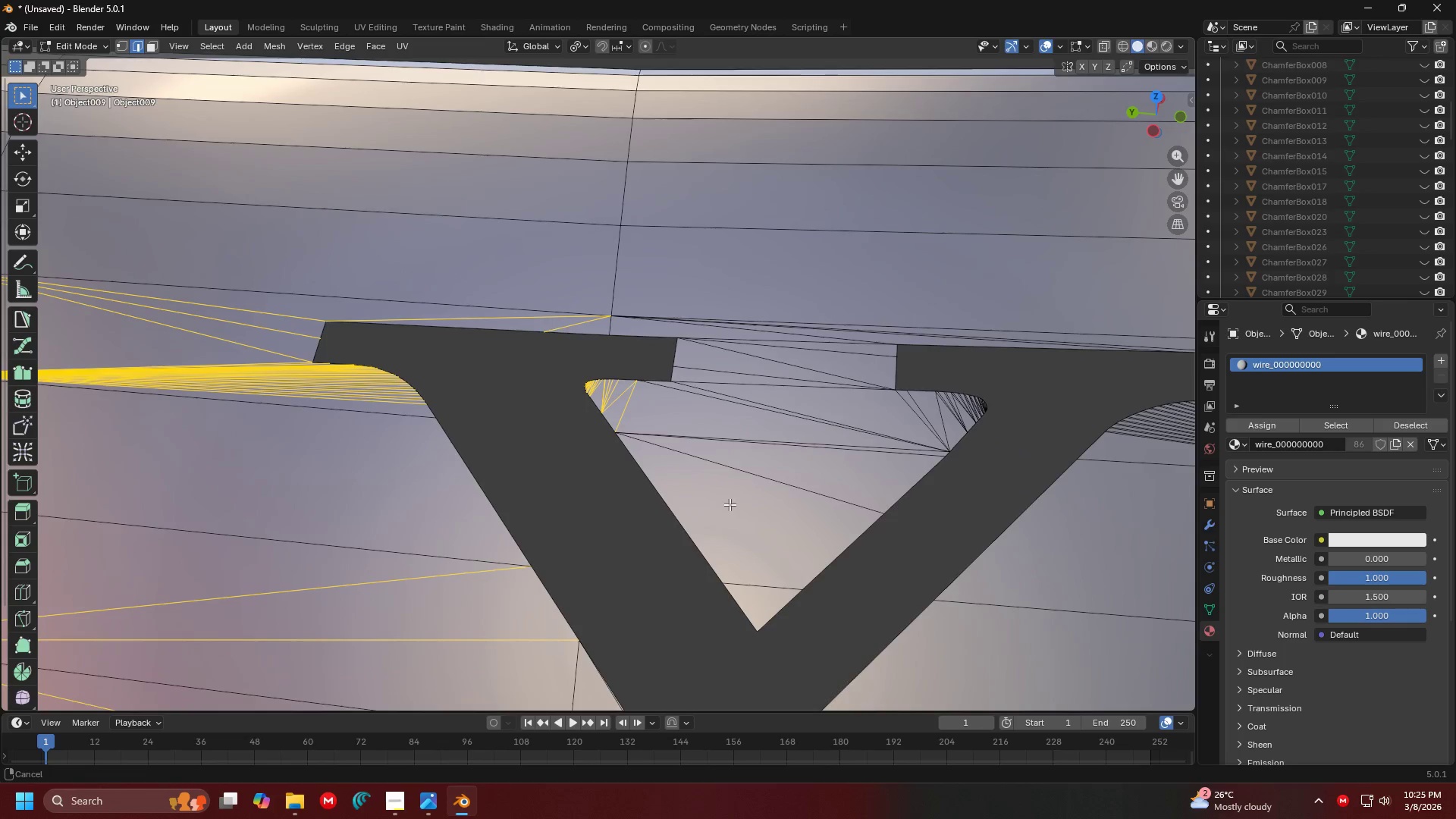 
hold_key(key=ShiftLeft, duration=0.56)
 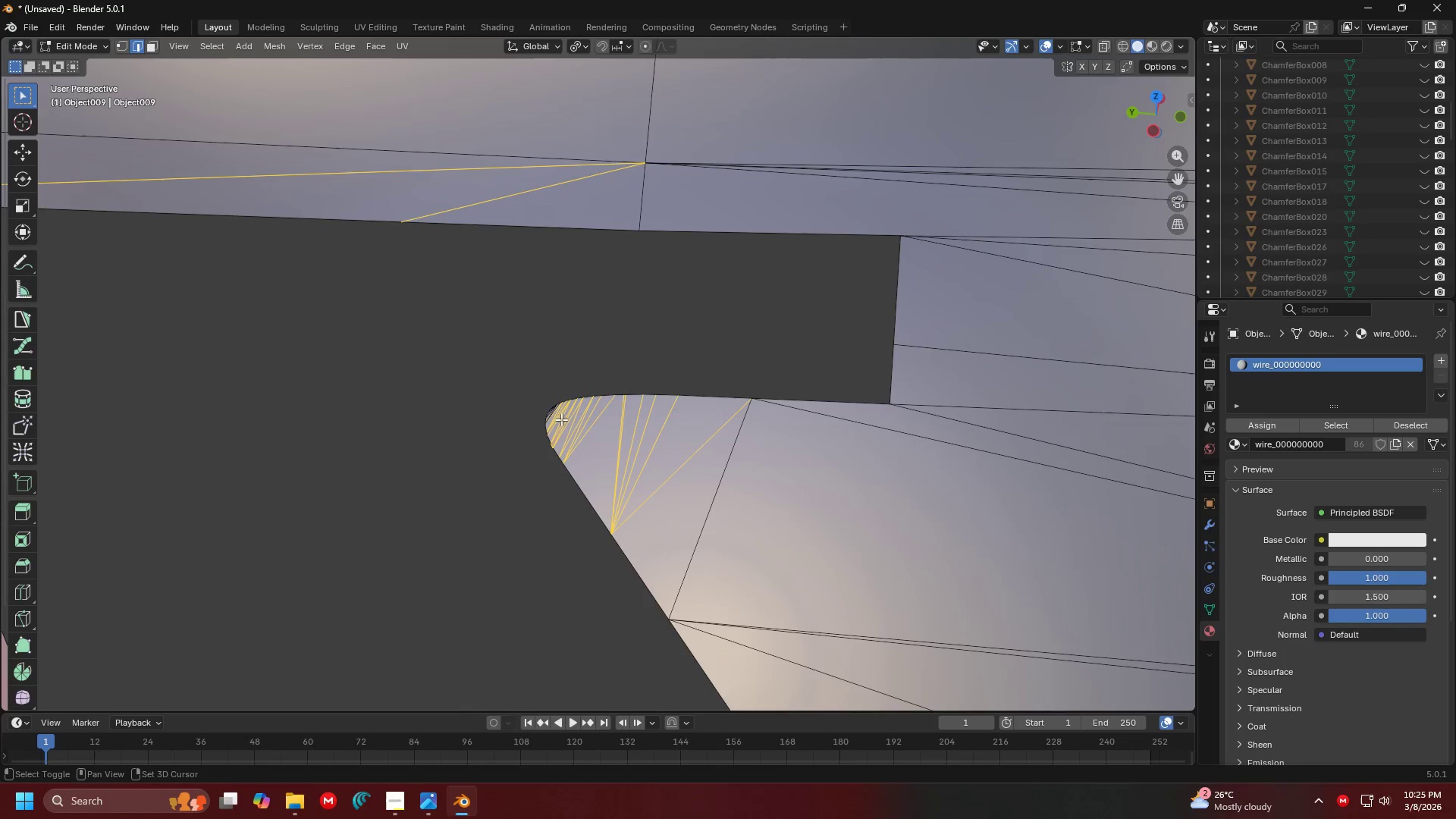 
hold_key(key=ShiftLeft, duration=1.5)
left_click_drag(start_coordinate=[557, 418], to_coordinate=[550, 407])
 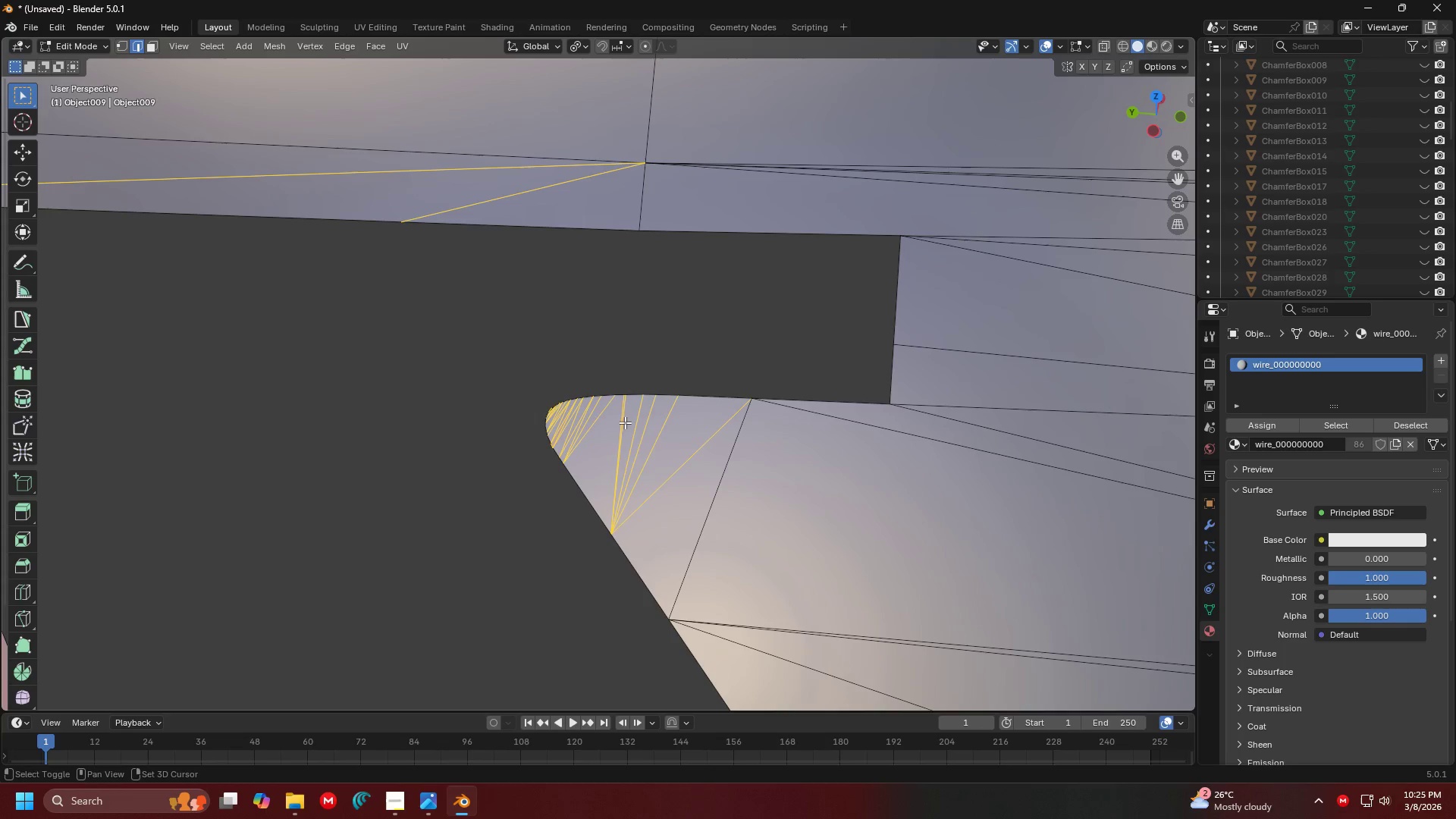 
hold_key(key=ShiftLeft, duration=1.51)
left_click_drag(start_coordinate=[788, 528], to_coordinate=[679, 461])
 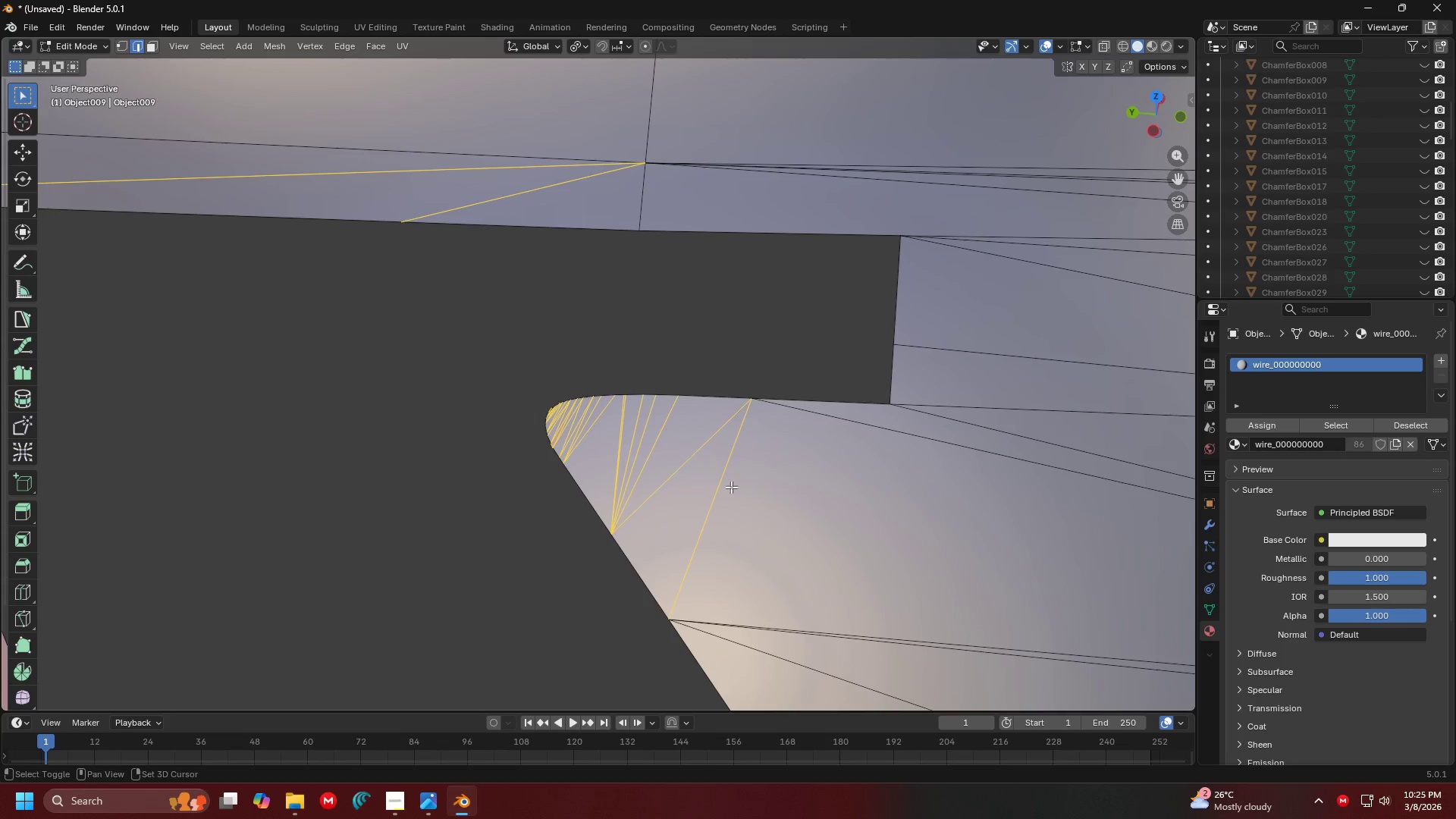 
key(Shift+ShiftLeft)
 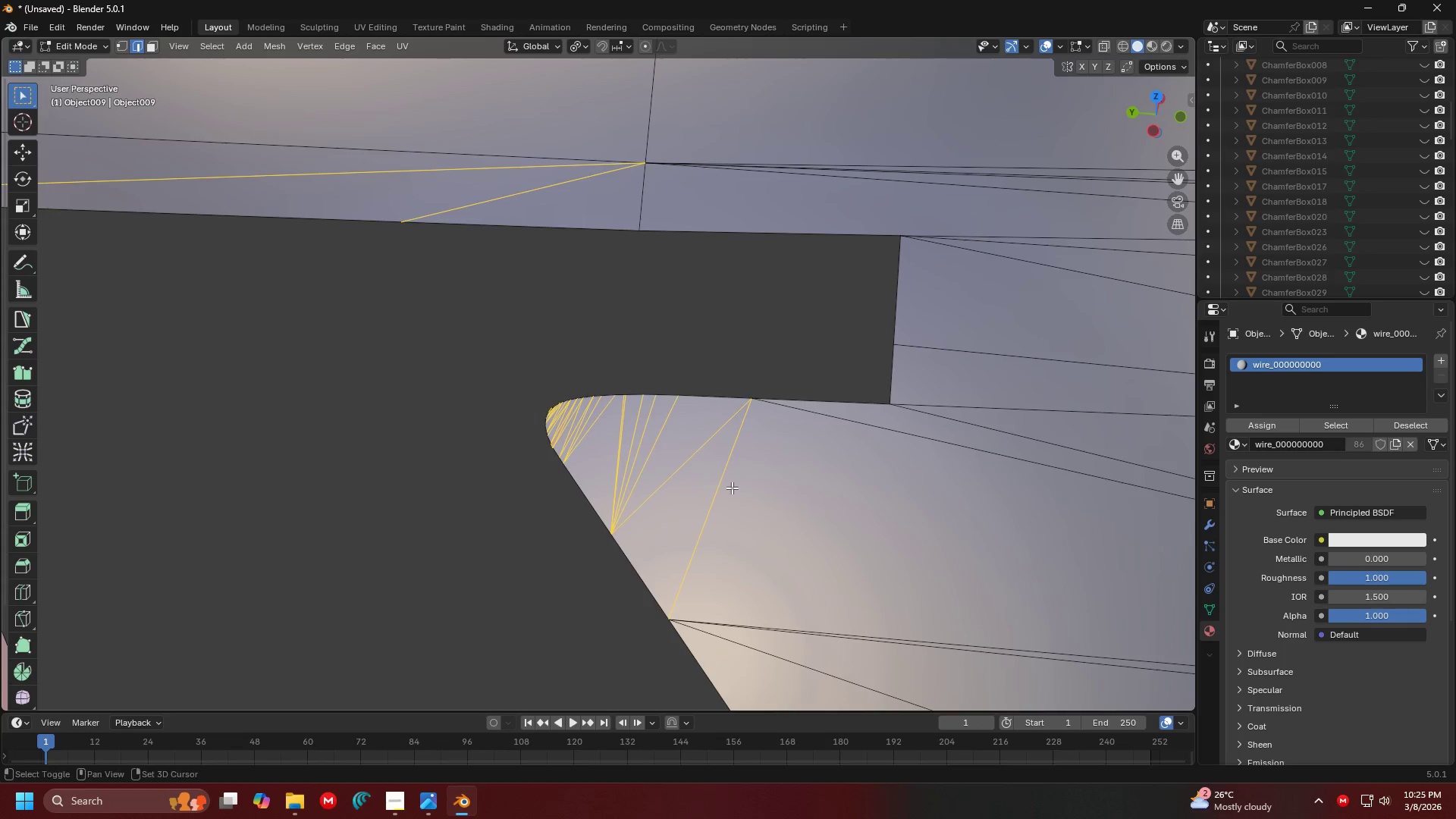 
key(Shift+ShiftLeft)
 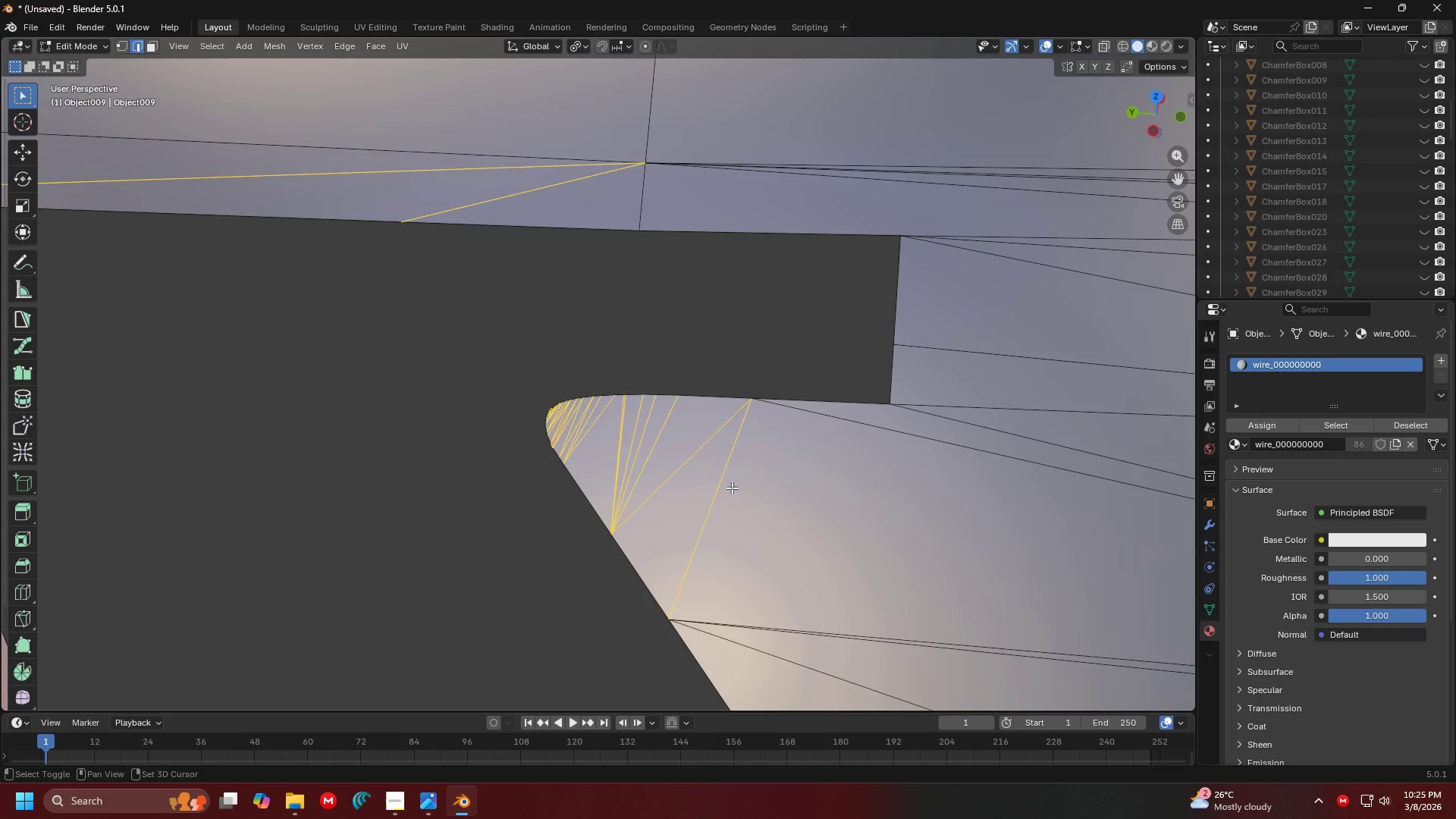 
key(Shift+ShiftLeft)
 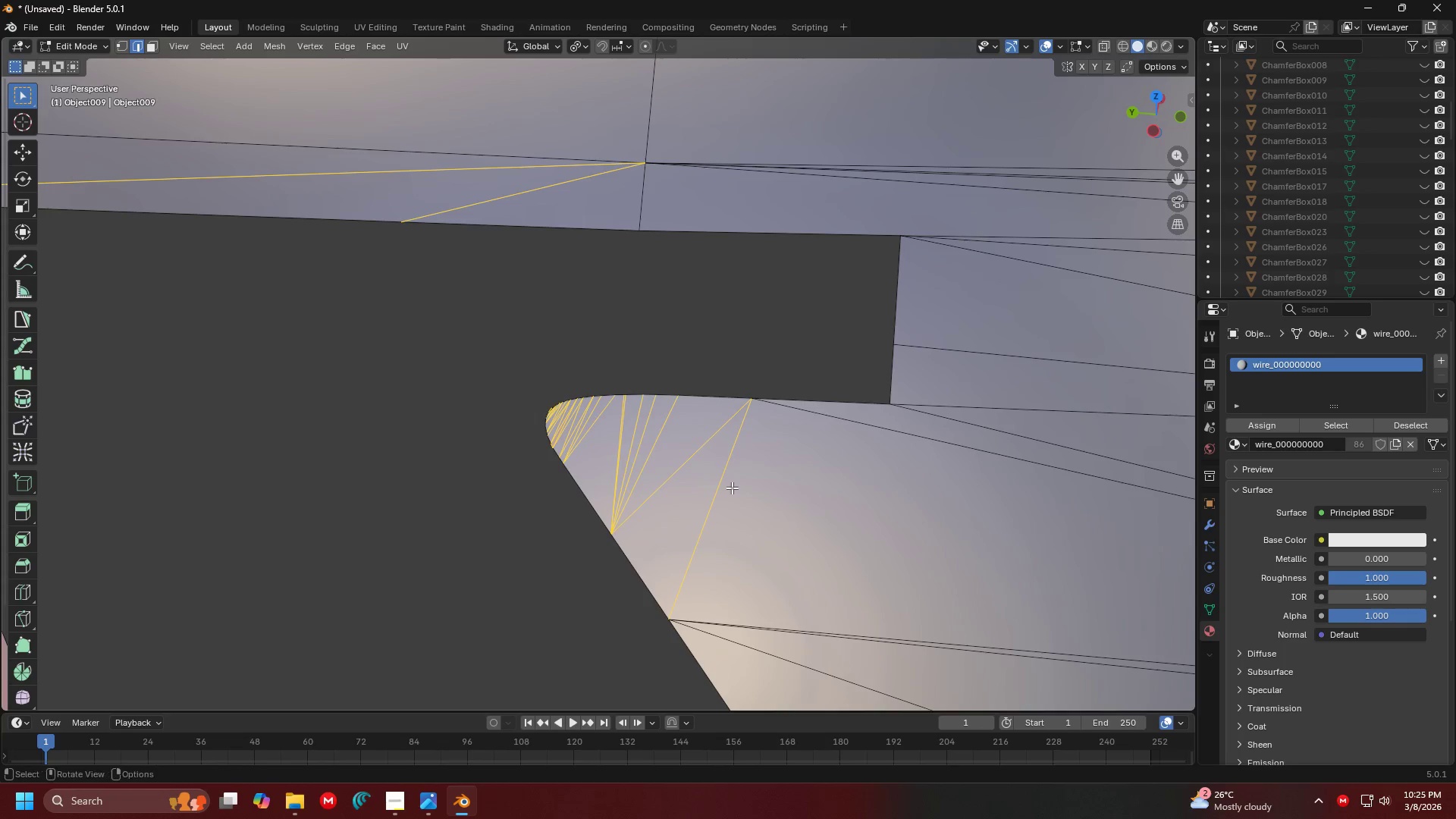 
hold_key(key=ControlLeft, duration=0.42)
 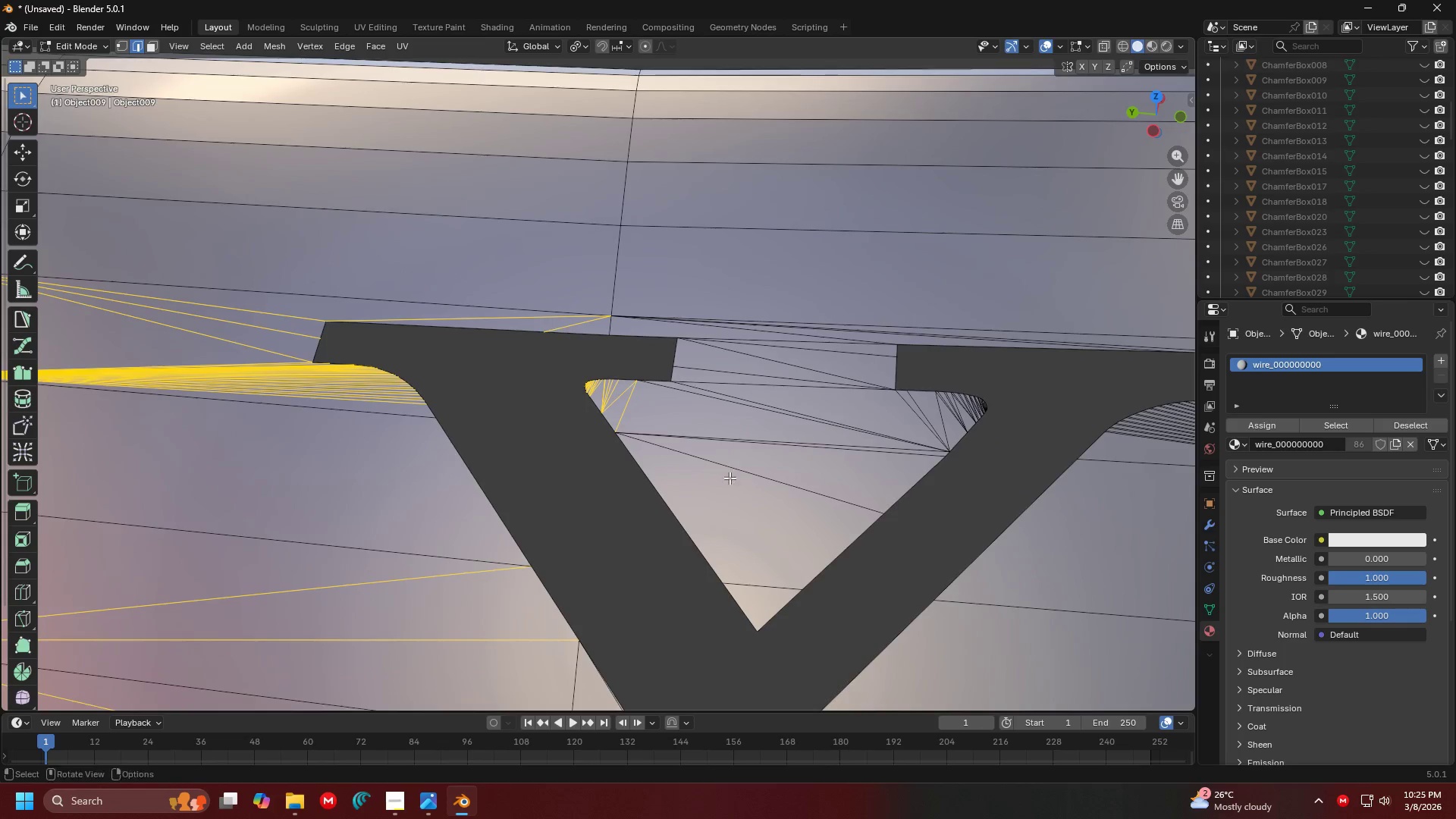 
scroll: coordinate [732, 488], scroll_direction: down, amount: 1.0
 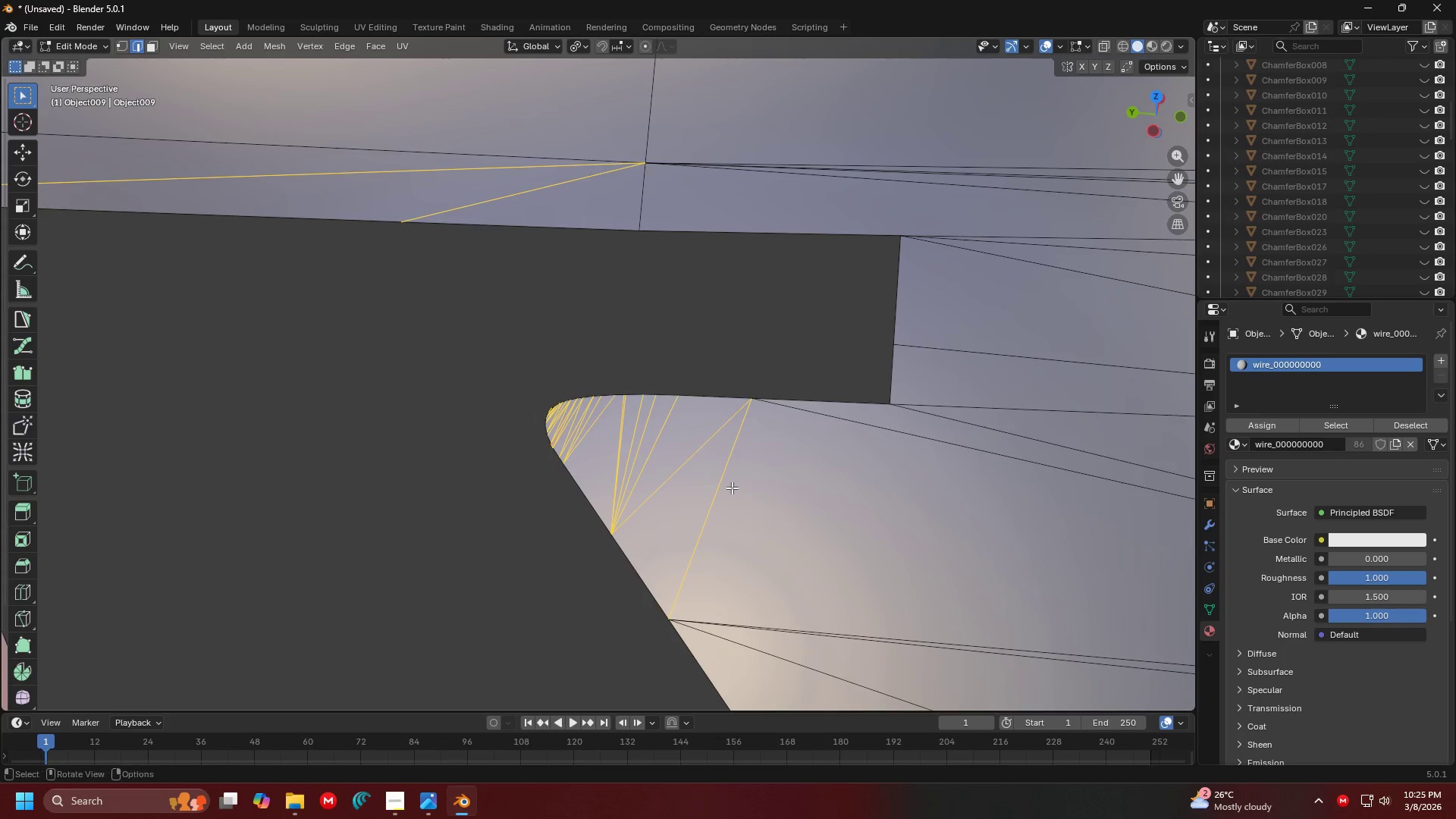 
hold_key(key=ShiftLeft, duration=0.33)
 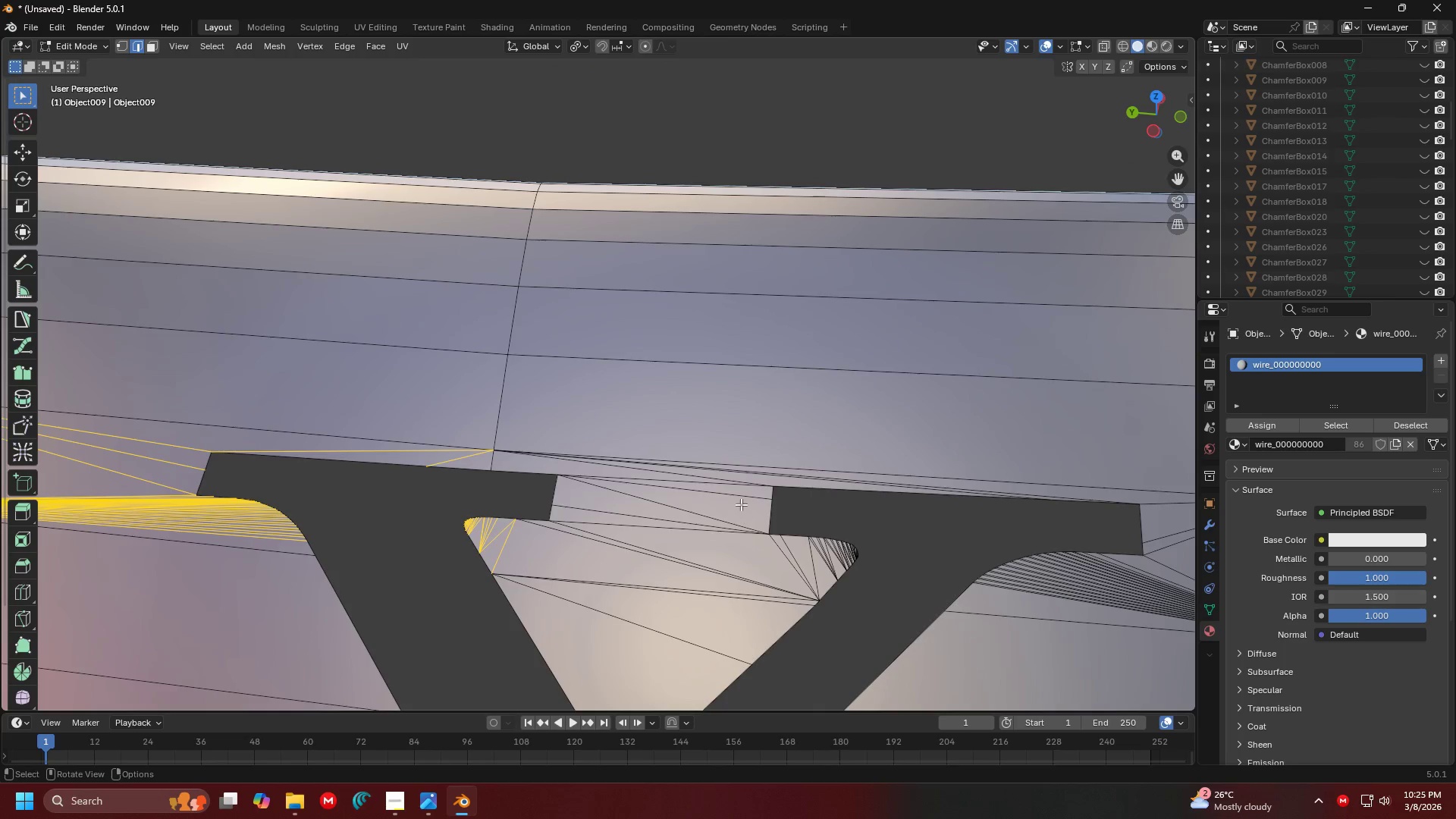 
hold_key(key=ShiftLeft, duration=1.5)
left_click_drag(start_coordinate=[752, 485], to_coordinate=[738, 470])
 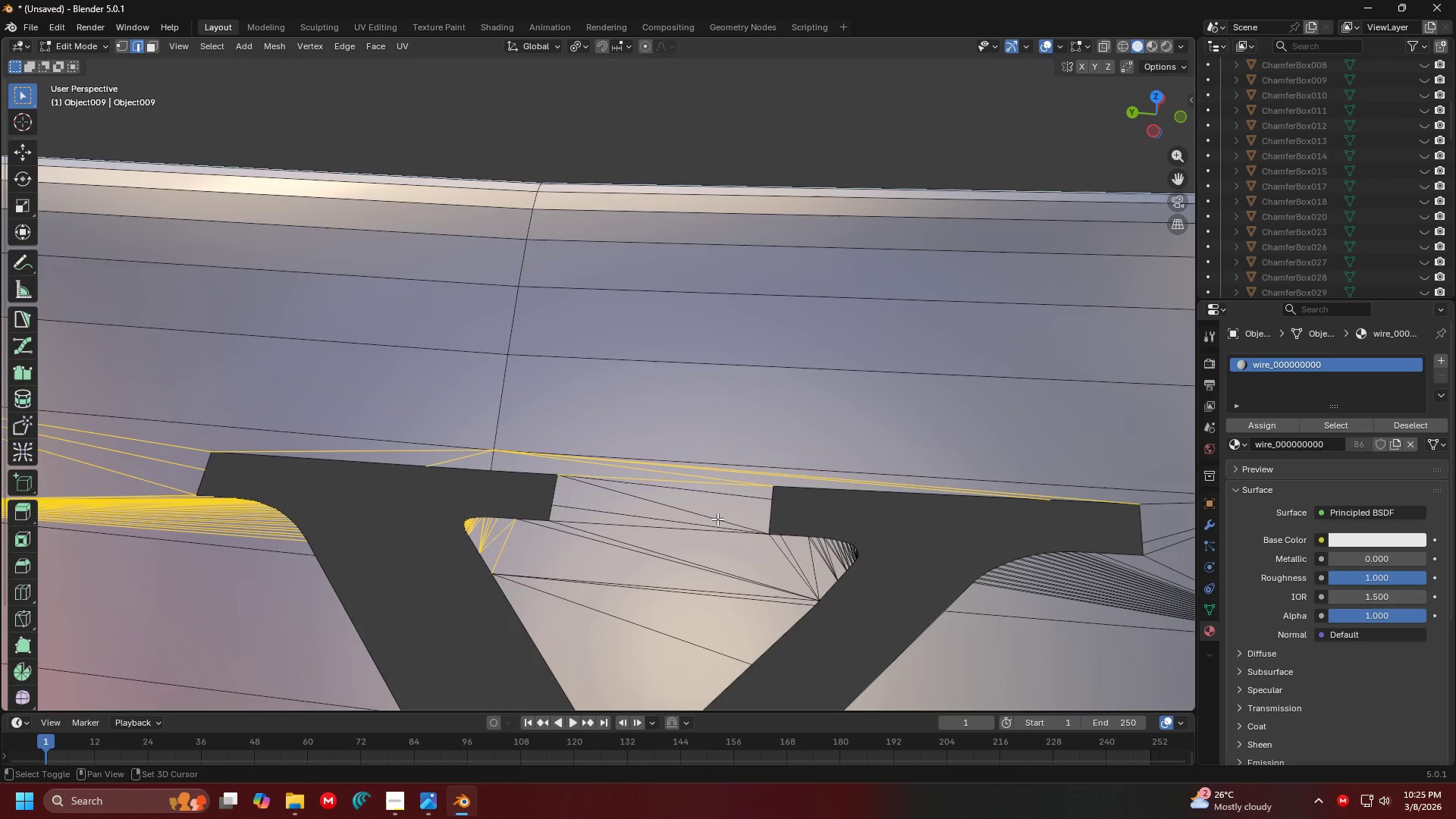 
hold_key(key=ShiftLeft, duration=1.52)
left_click_drag(start_coordinate=[666, 513], to_coordinate=[645, 471])
 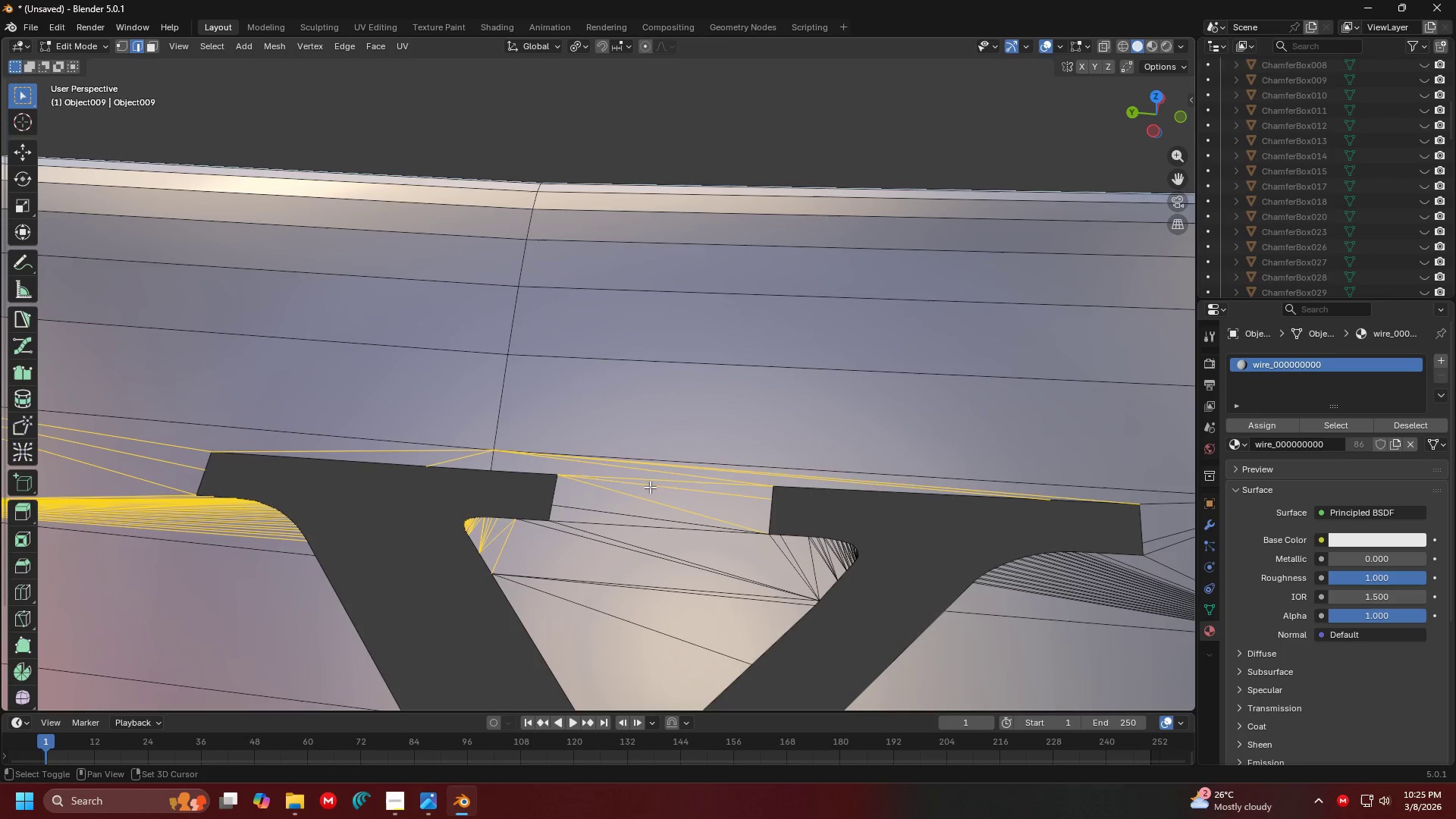 
hold_key(key=ShiftLeft, duration=1.51)
left_click_drag(start_coordinate=[582, 528], to_coordinate=[558, 461])
 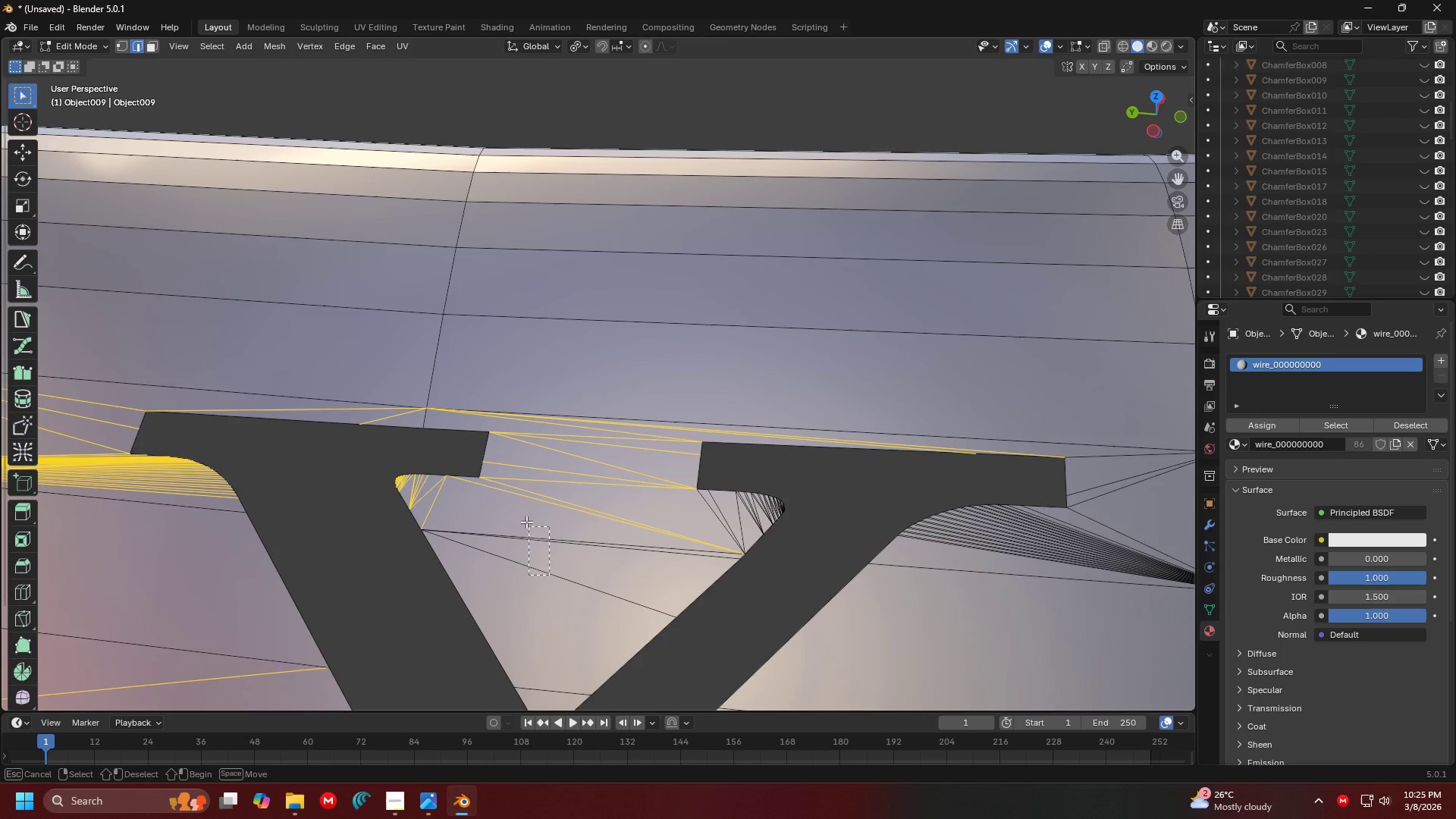 
hold_key(key=ShiftLeft, duration=1.52)
left_click_drag(start_coordinate=[549, 575], to_coordinate=[522, 510])
 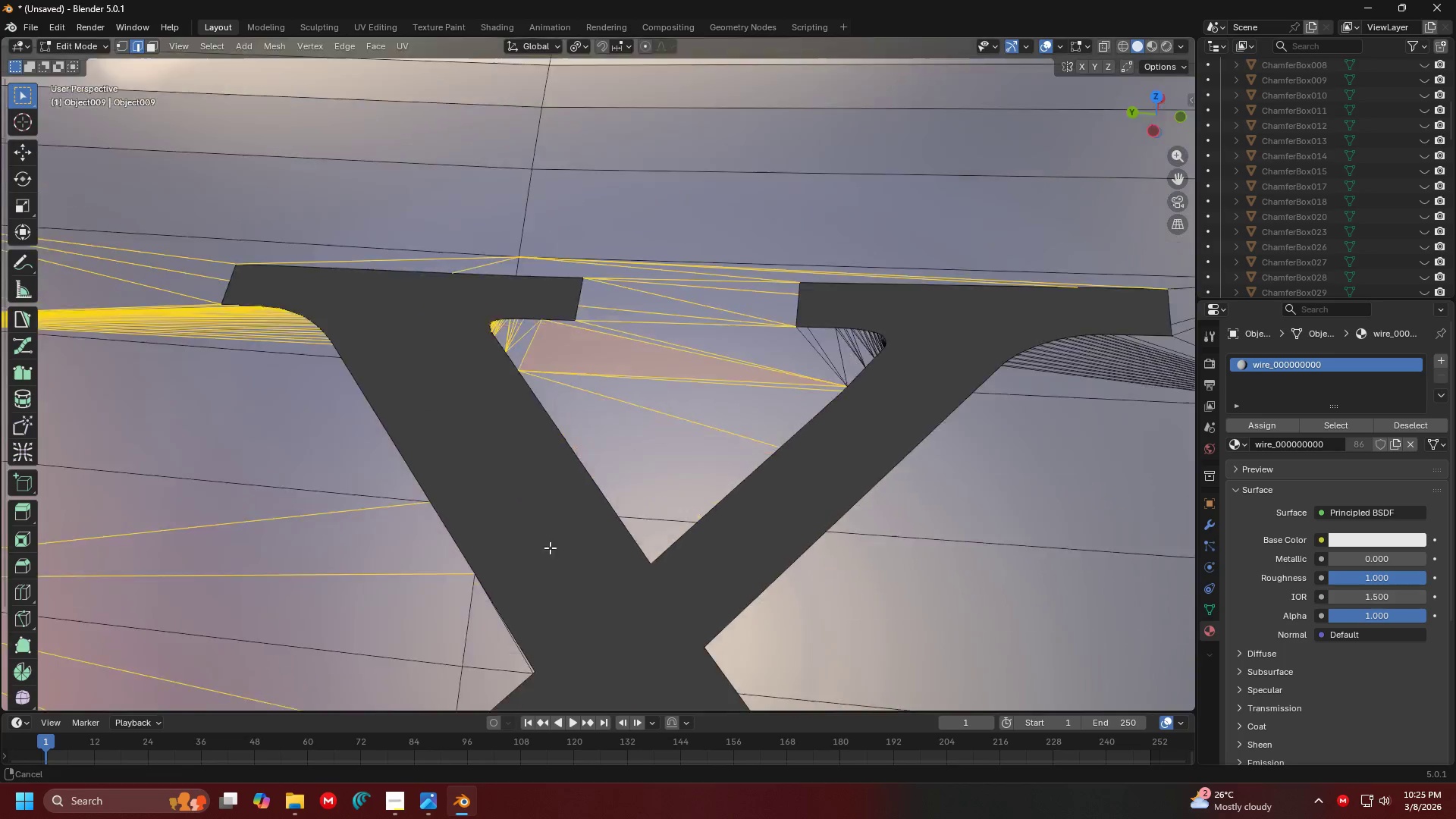 
hold_key(key=ShiftLeft, duration=0.89)
 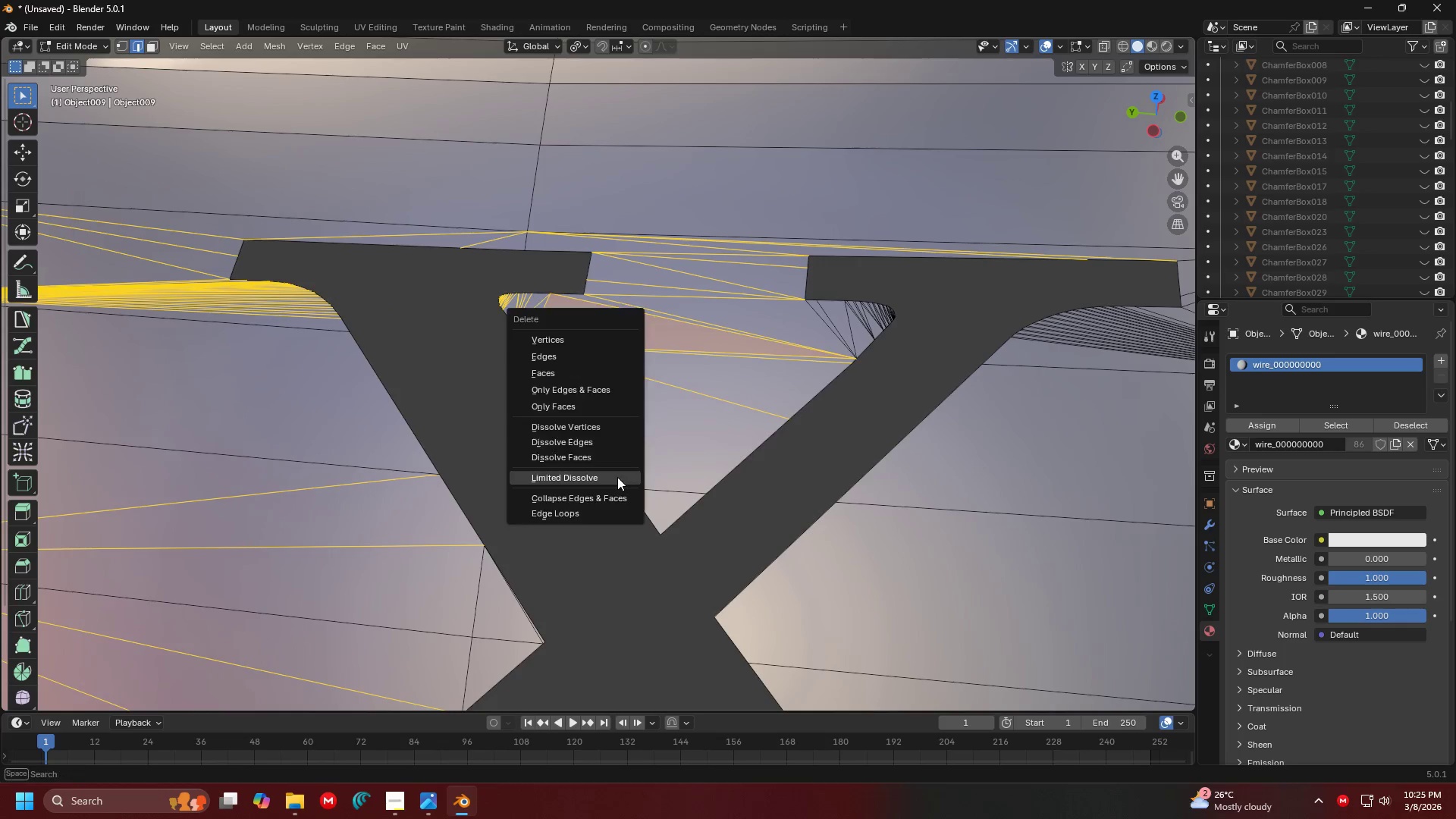 
key(X)
 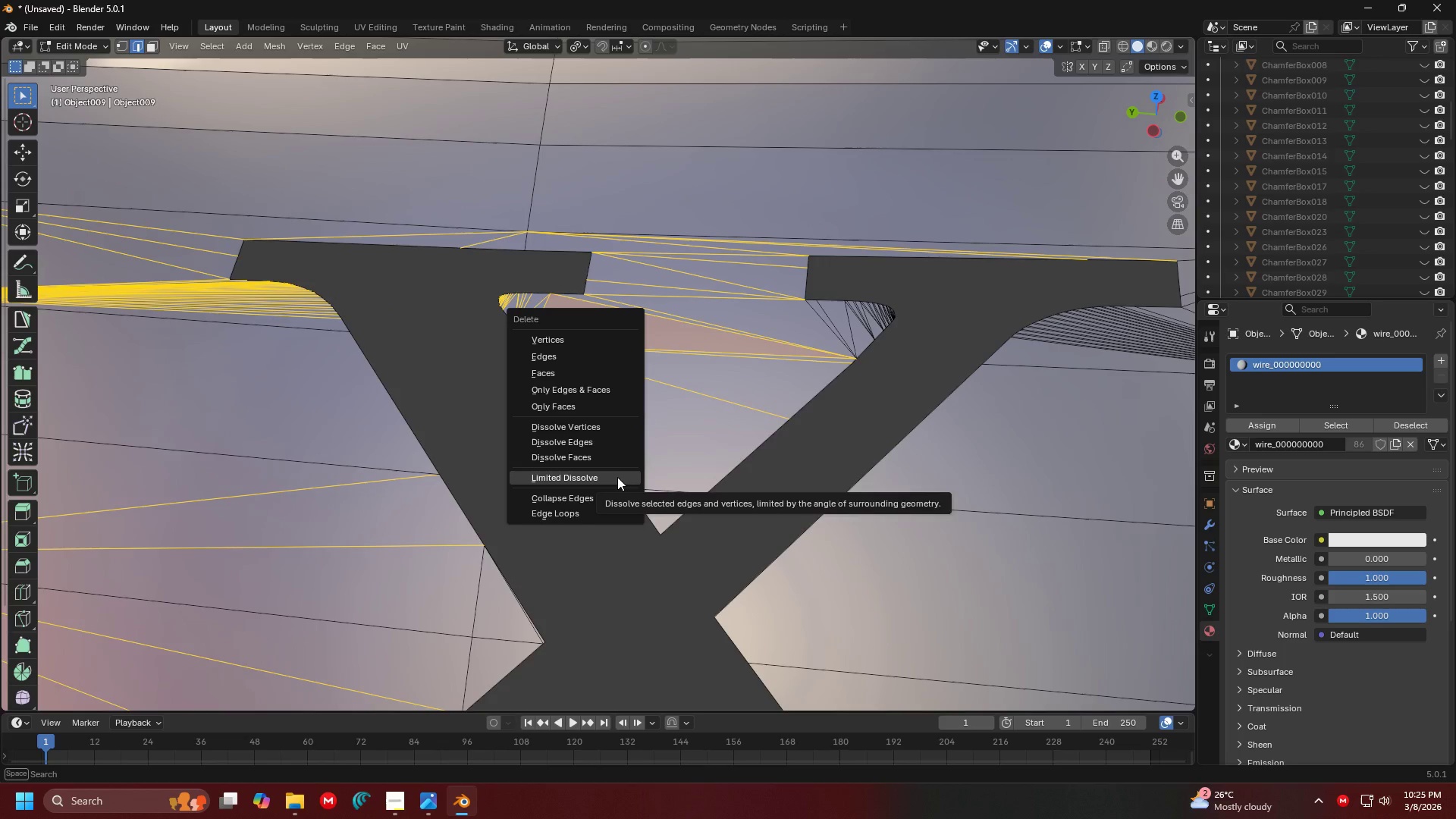 
left_click([617, 477])
 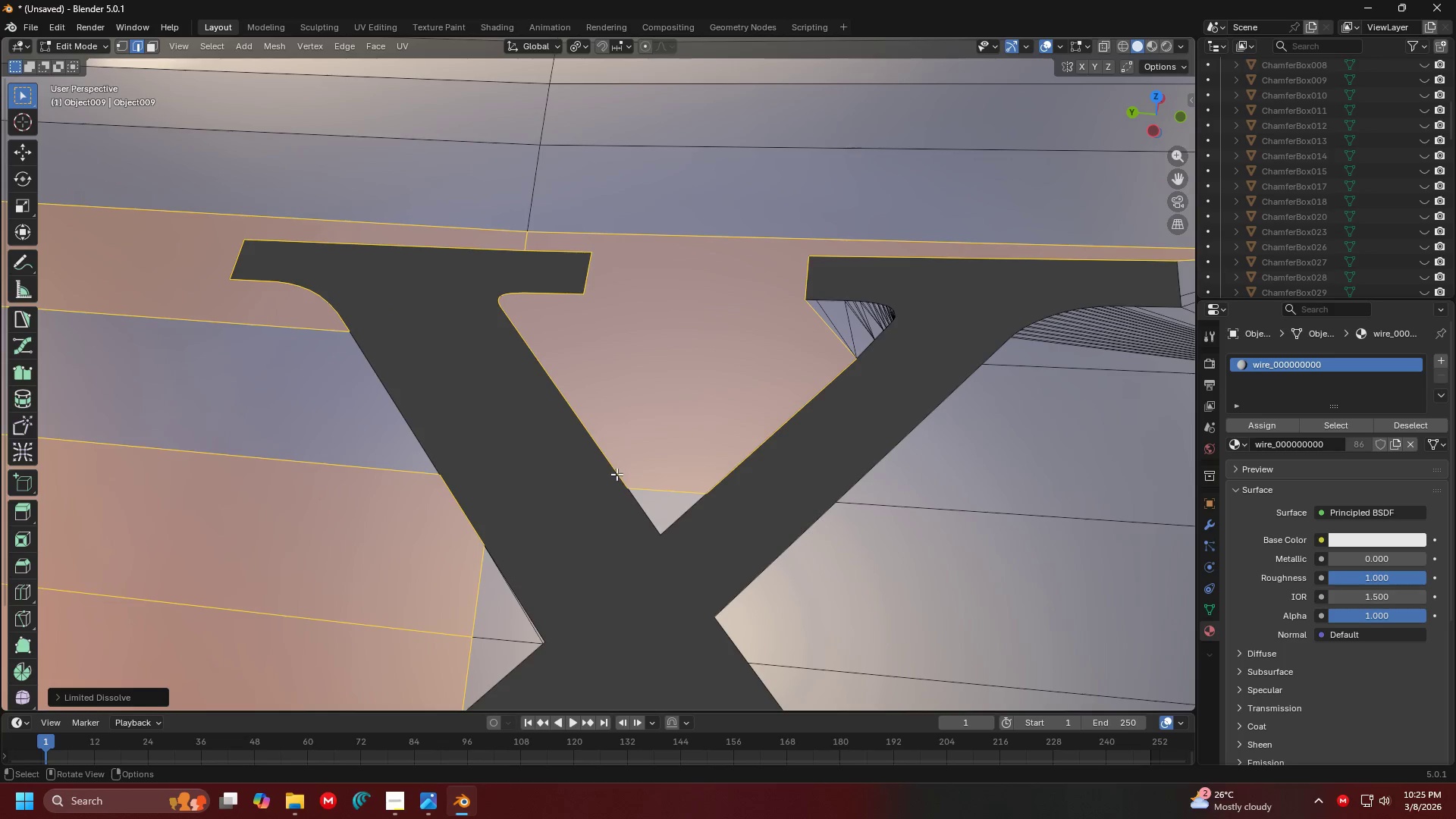 
hold_key(key=ShiftLeft, duration=0.33)
 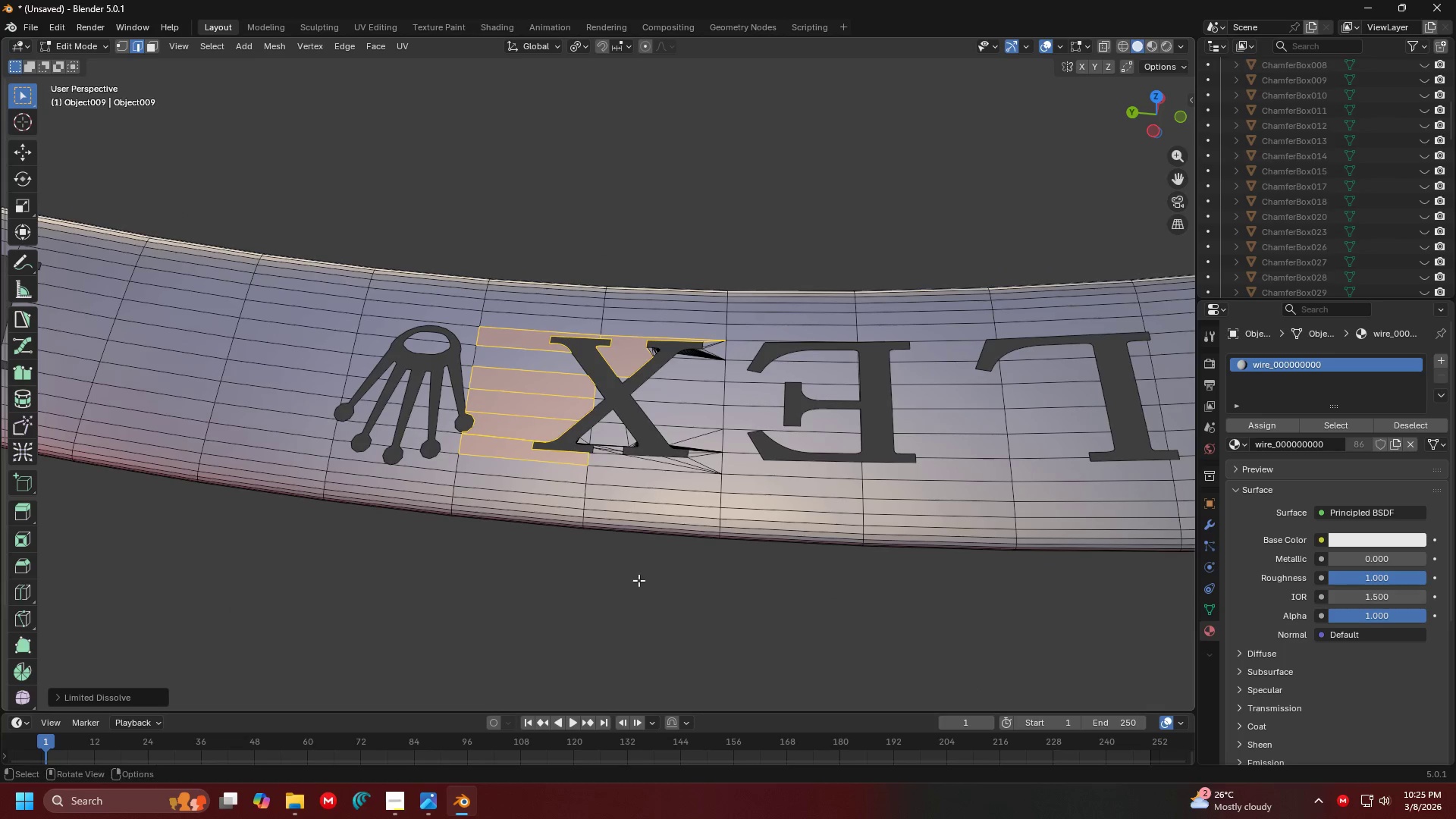 
scroll: coordinate [617, 474], scroll_direction: down, amount: 2.0
 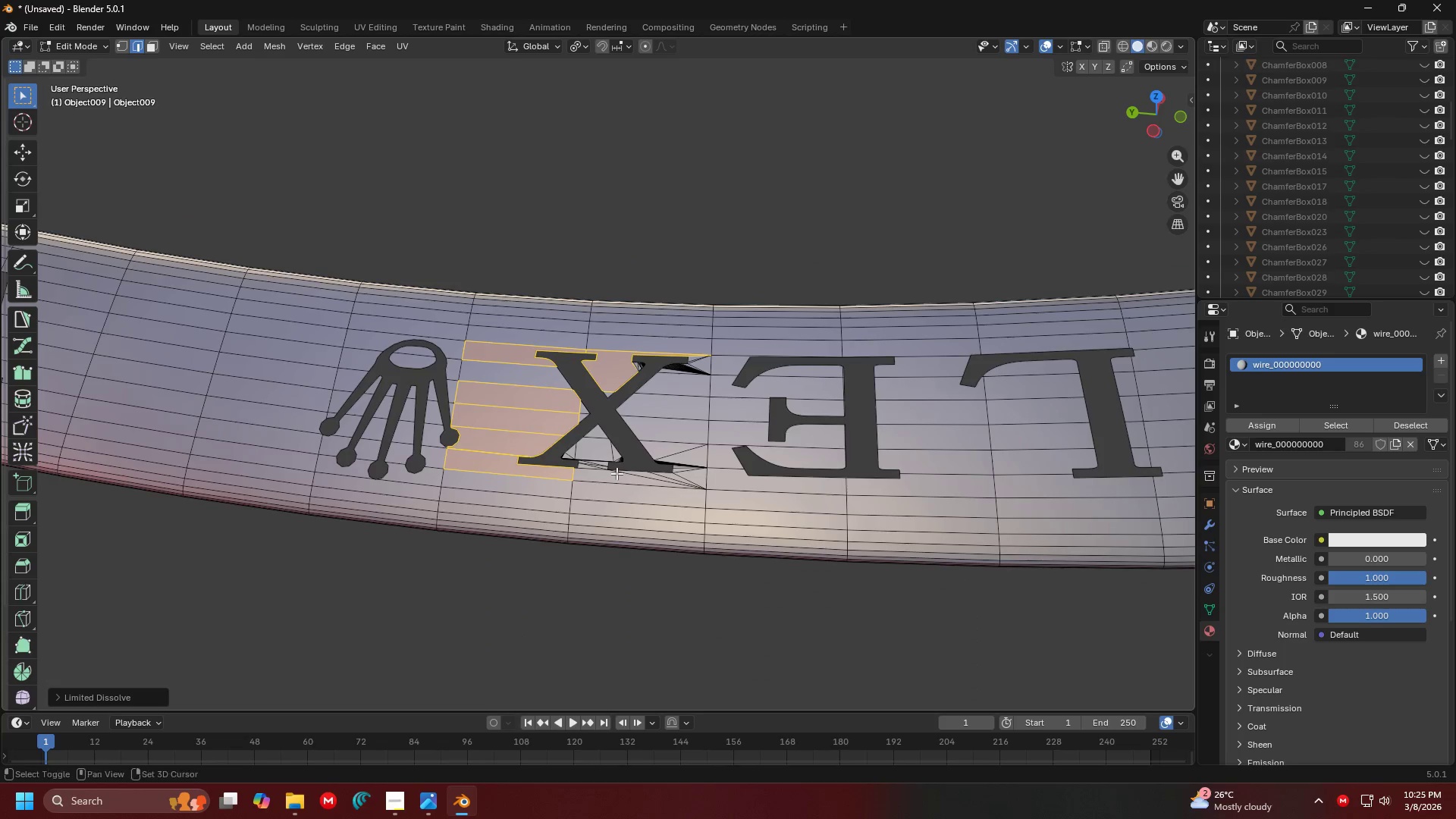 
left_click([638, 583])
 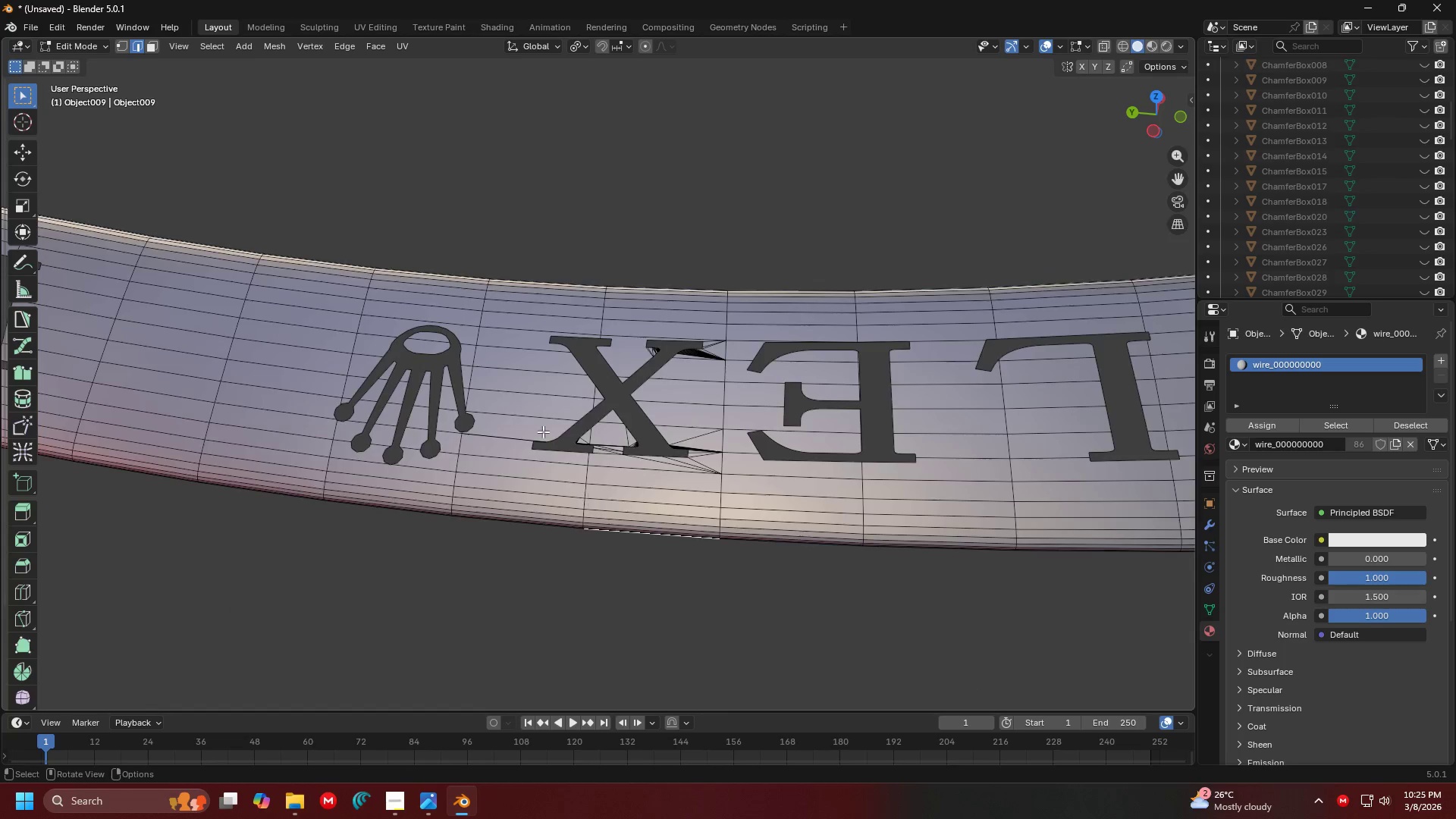 
scroll: coordinate [543, 431], scroll_direction: up, amount: 1.0
 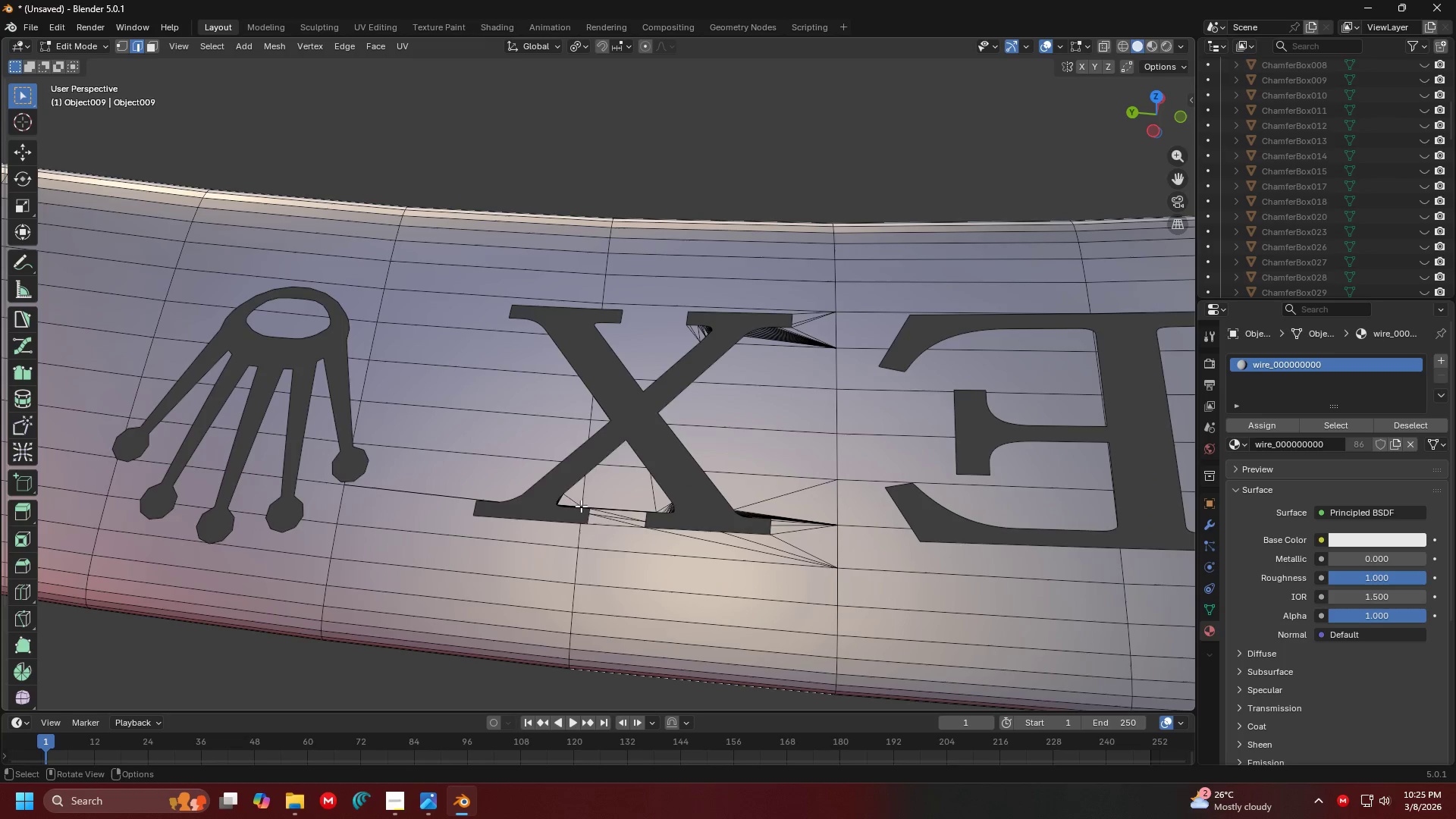 
key(Z)
 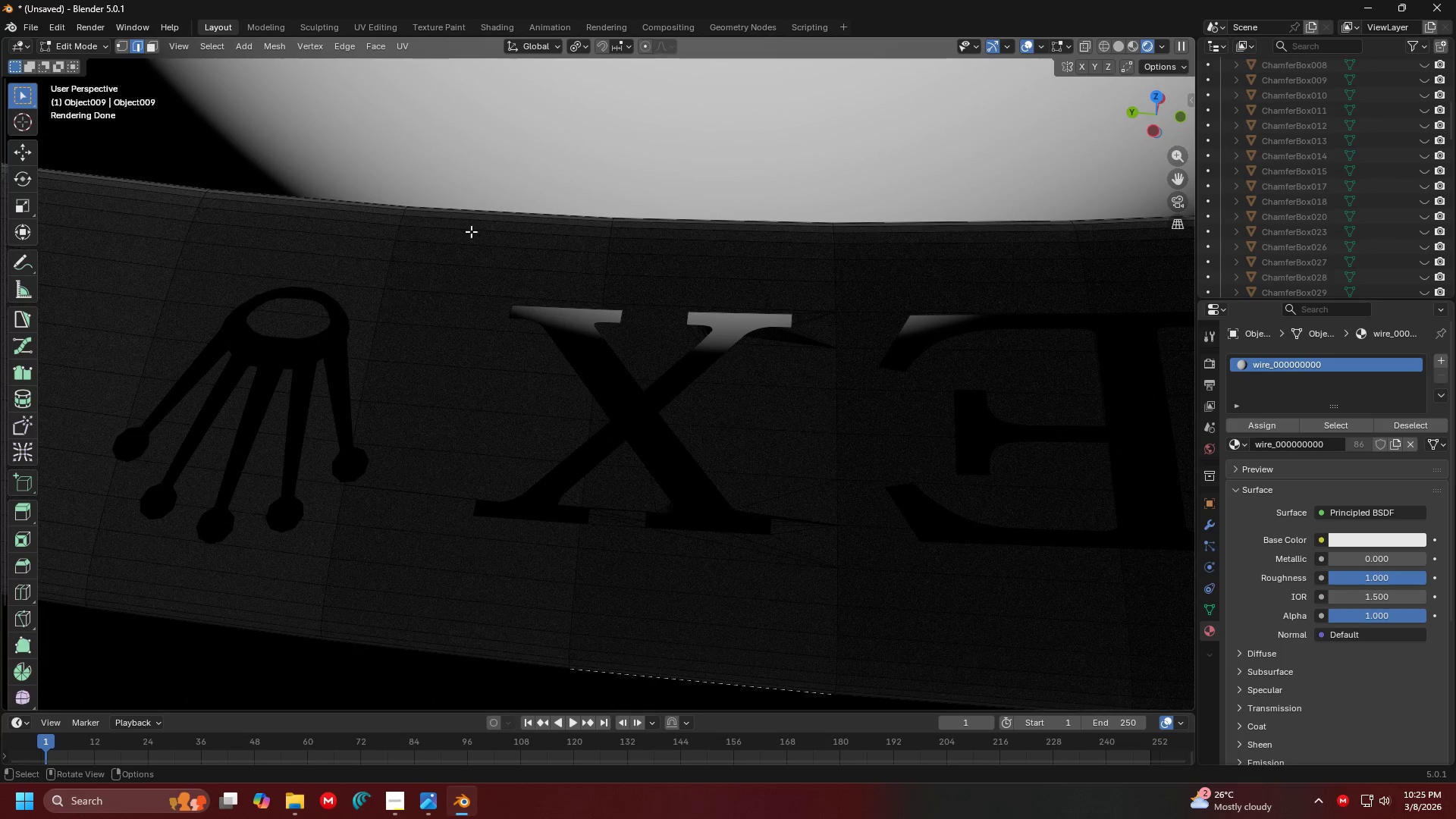 
scroll: coordinate [460, 249], scroll_direction: down, amount: 6.0
 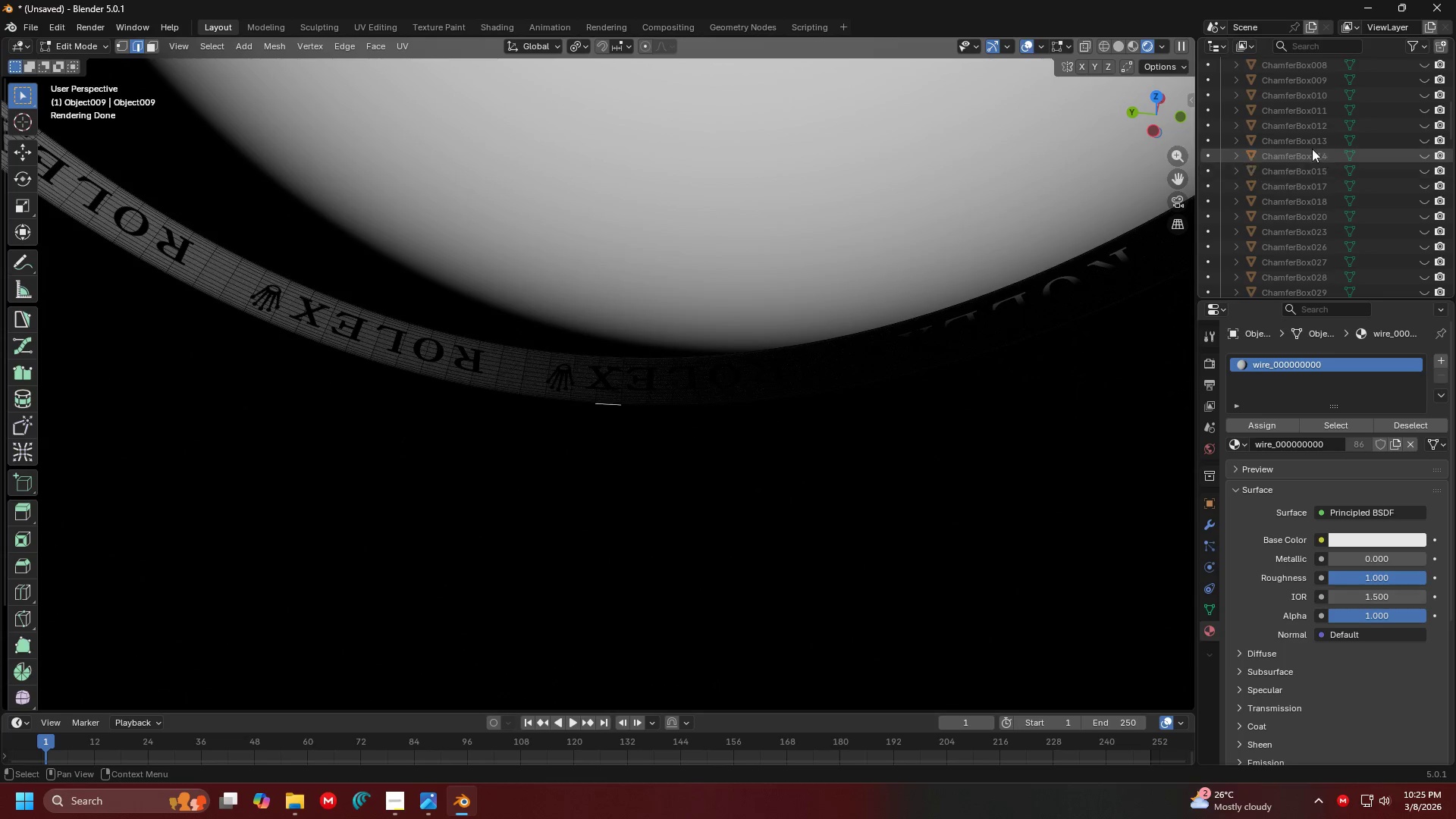 
left_click([1318, 51])
 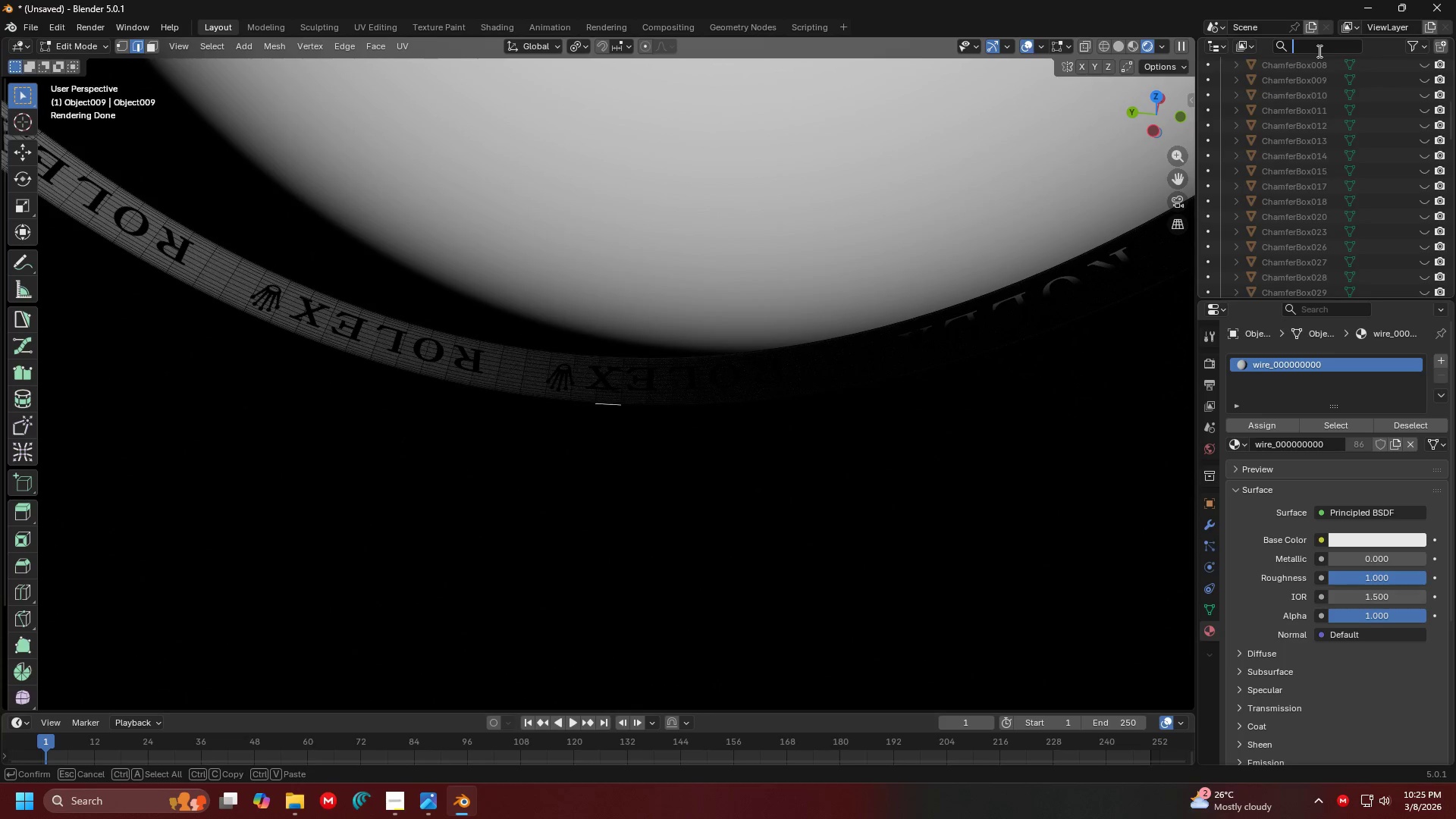 
type(area)
 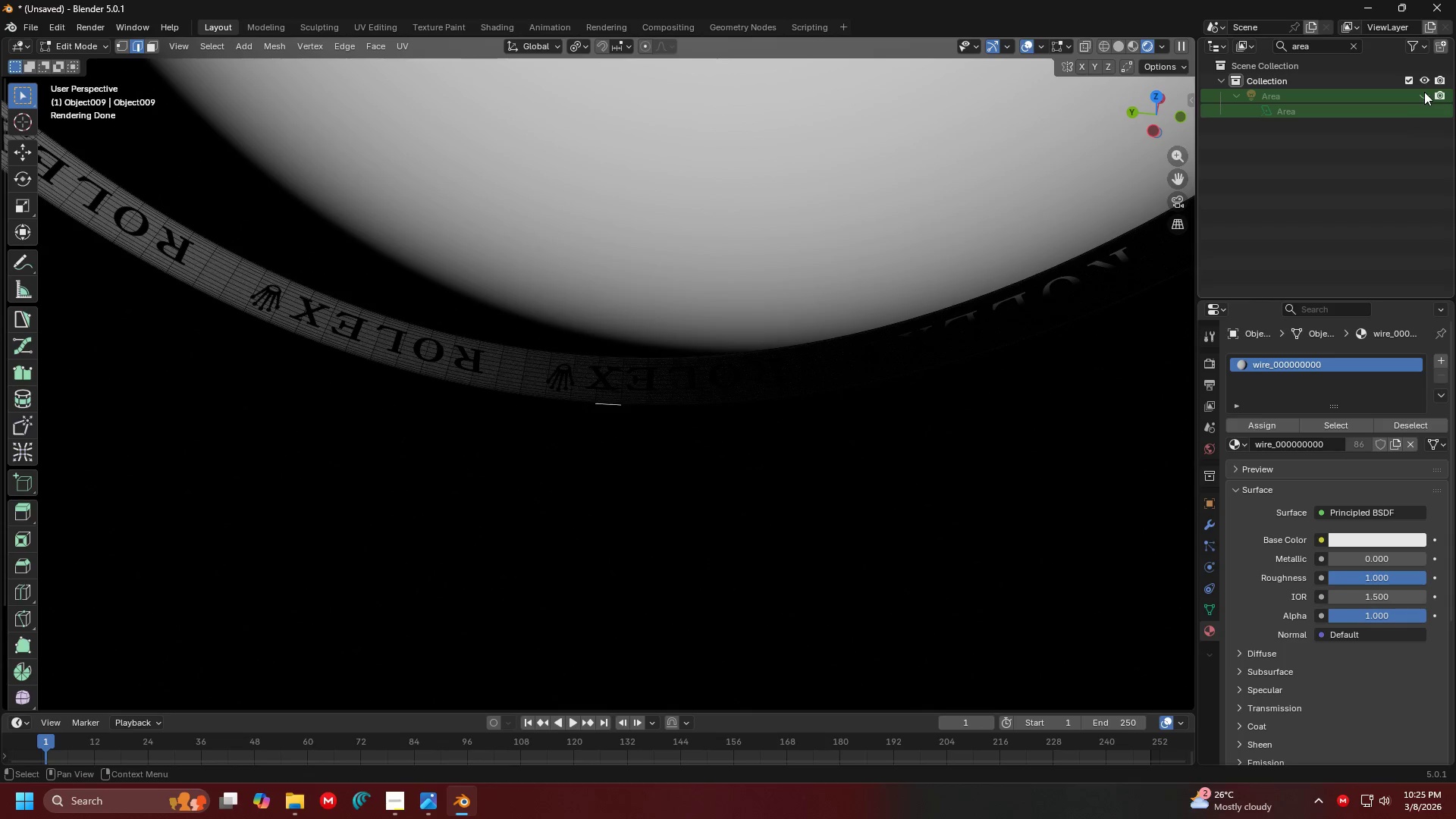 
double_click([1423, 93])
 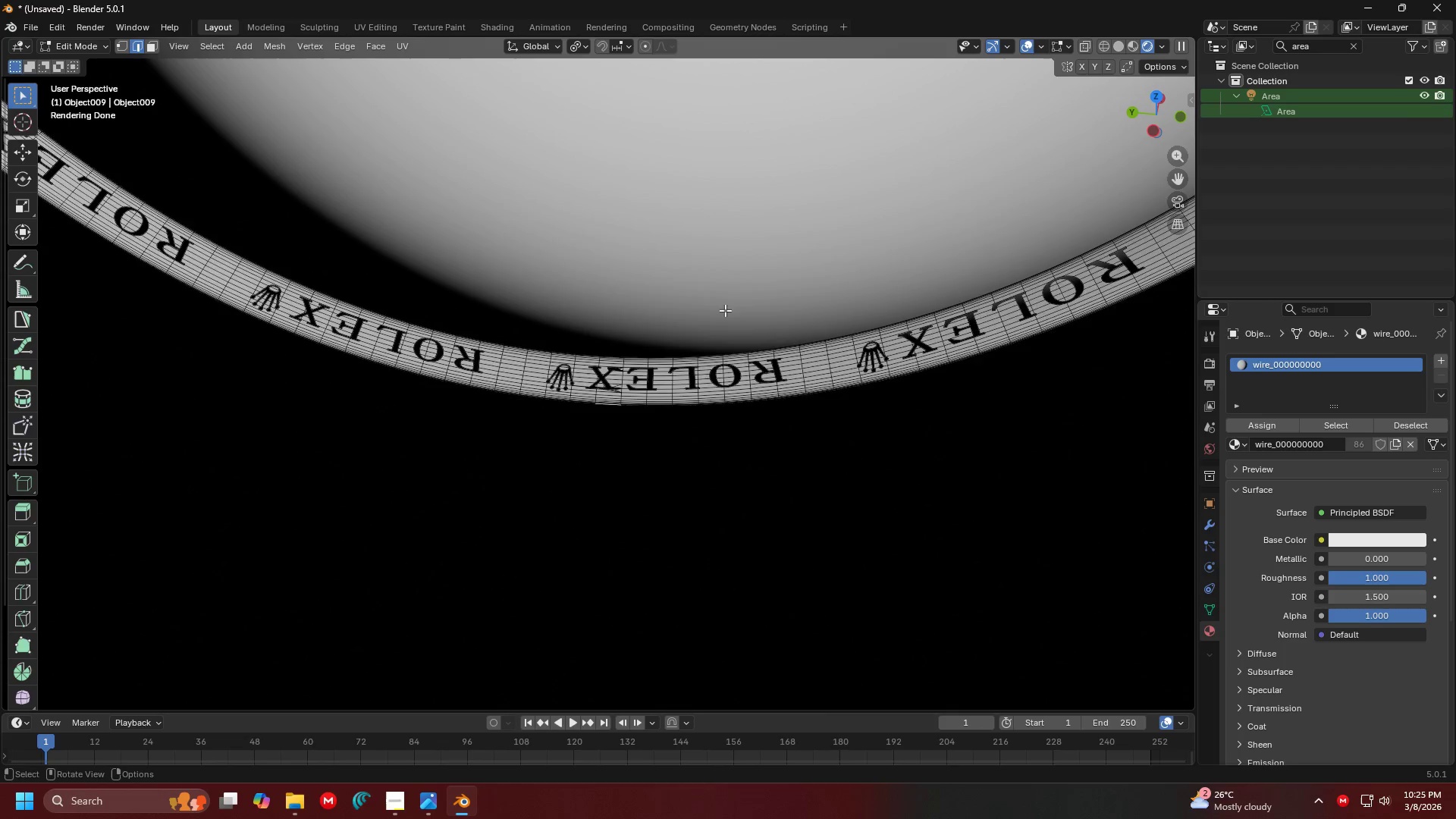 
scroll: coordinate [571, 366], scroll_direction: up, amount: 6.0
 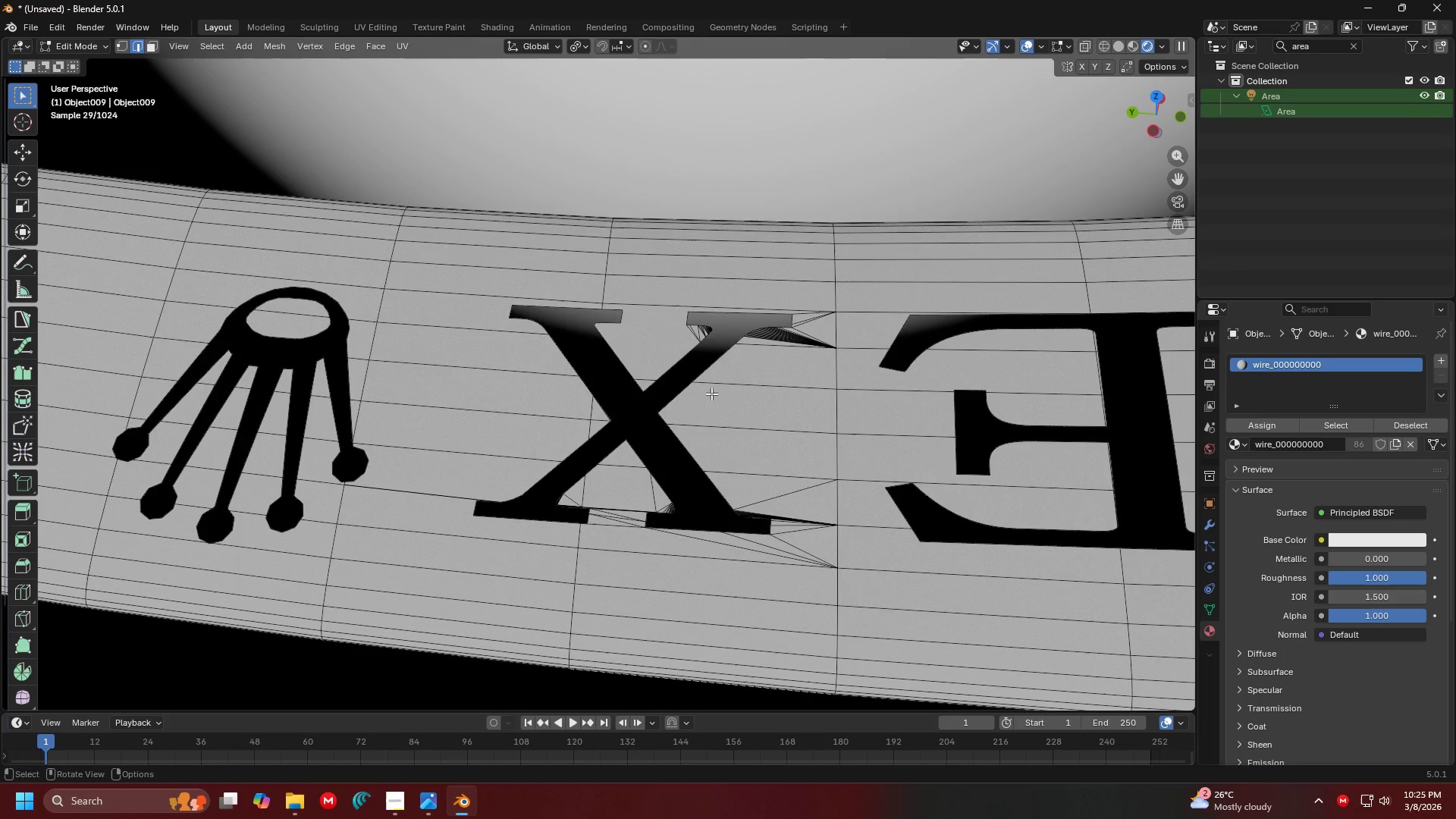 
hold_key(key=ShiftLeft, duration=0.58)
 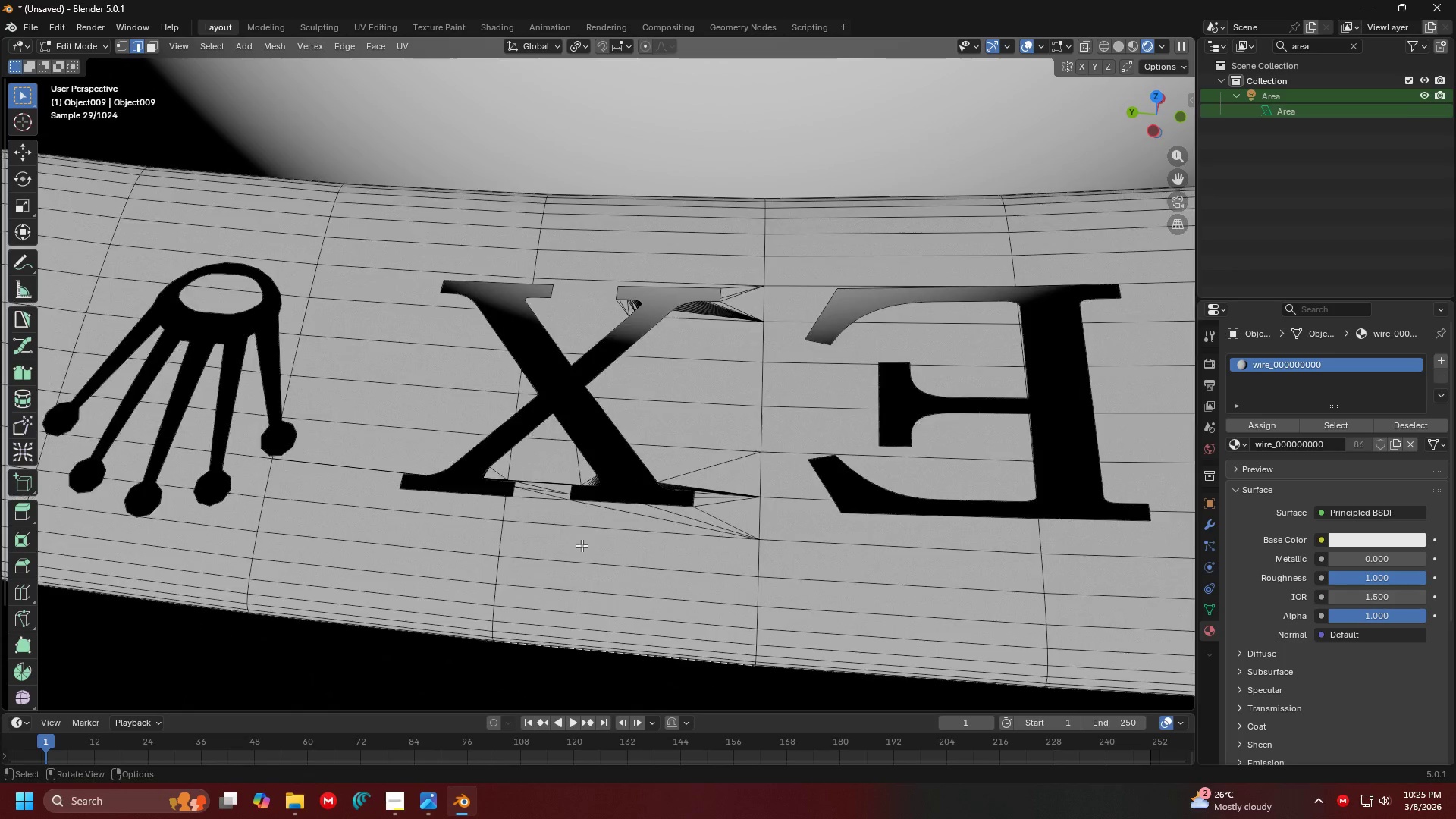 
hold_key(key=ControlLeft, duration=0.61)
scroll: coordinate [573, 548], scroll_direction: up, amount: 1.0
 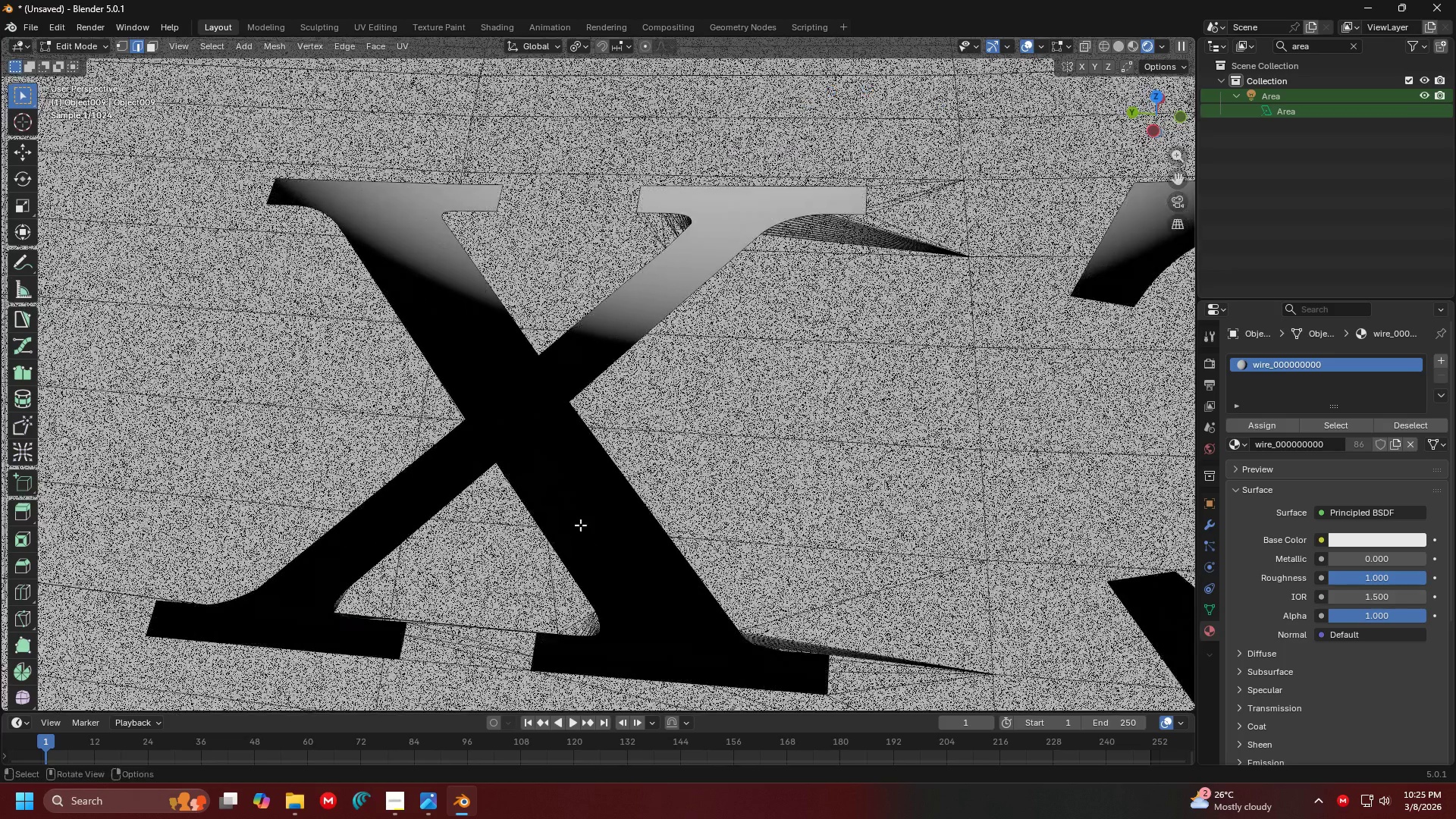 
hold_key(key=ShiftLeft, duration=0.64)
 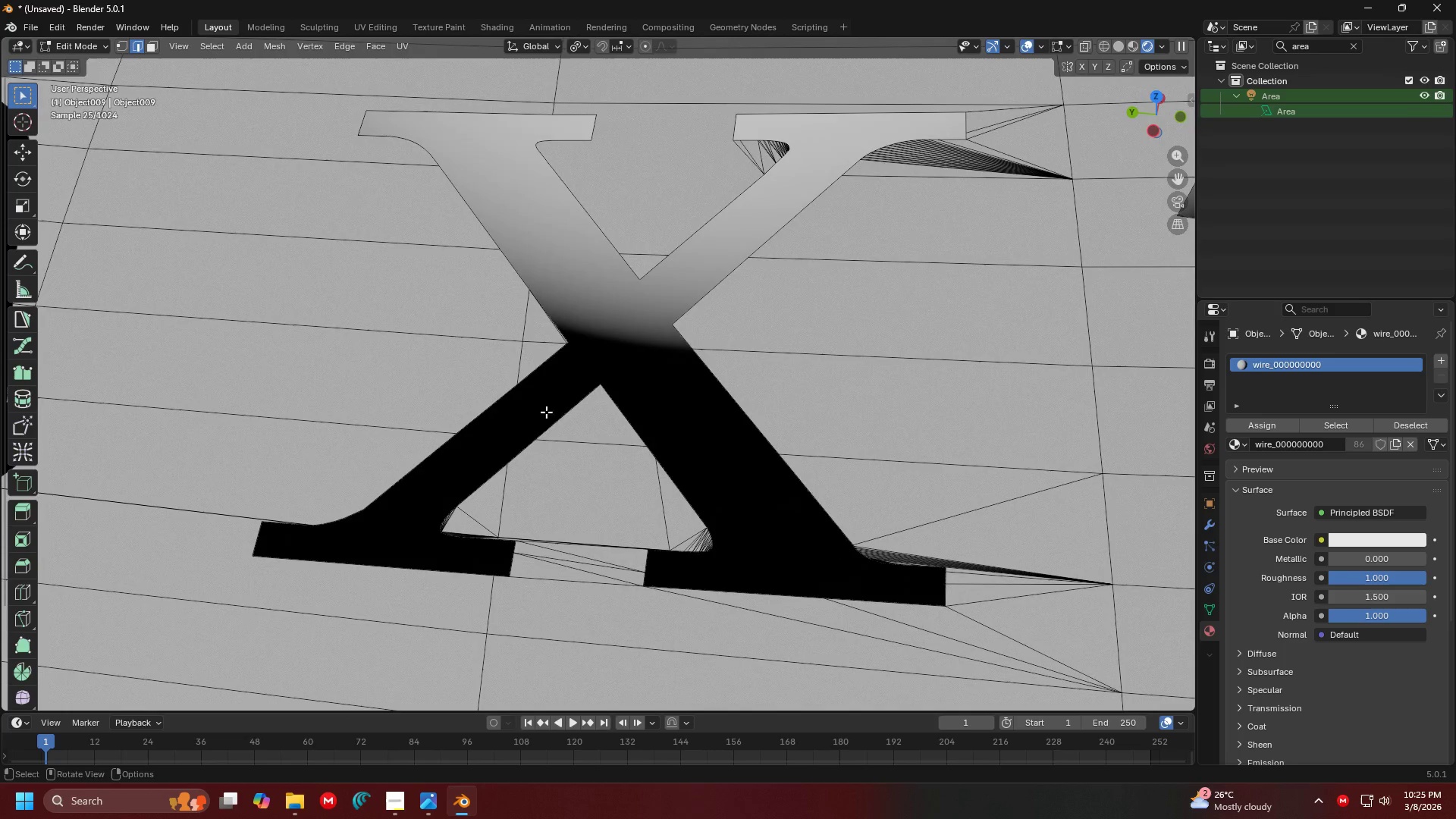 
hold_key(key=ShiftLeft, duration=4.47)
left_click([547, 318])
 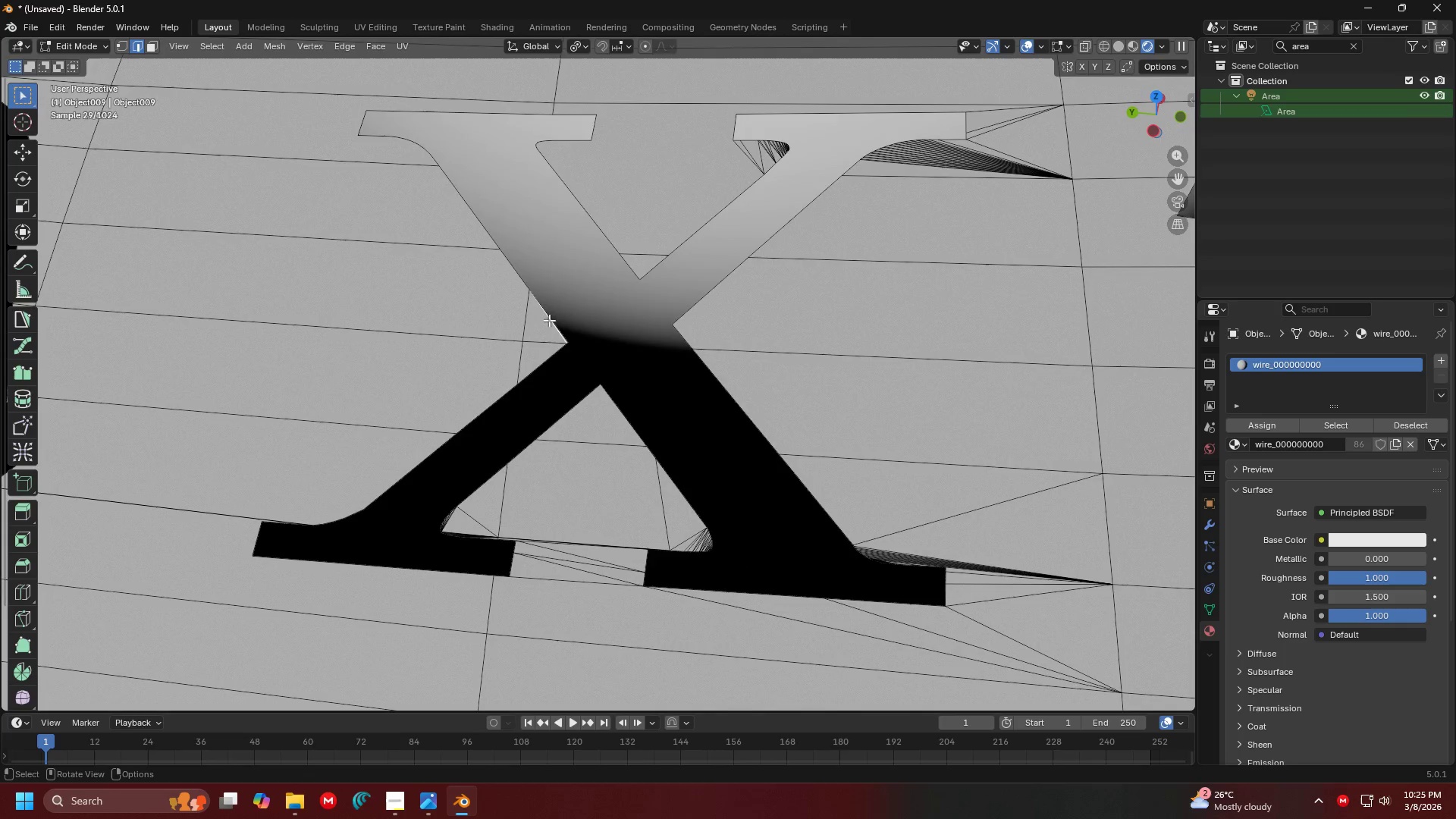 
hold_key(key=ControlLeft, duration=0.34)
 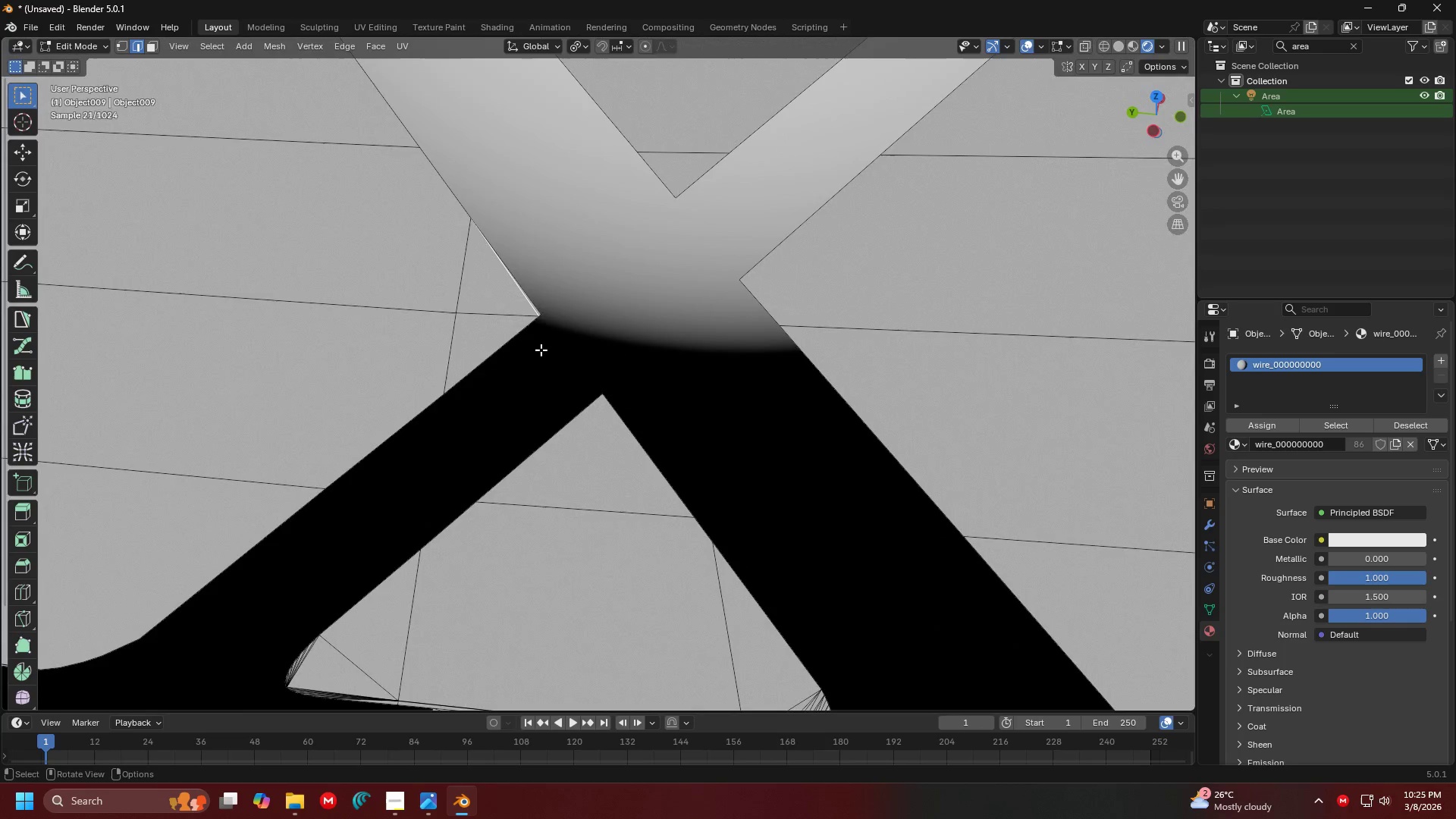 
scroll: coordinate [541, 331], scroll_direction: none, amount: 0.0
 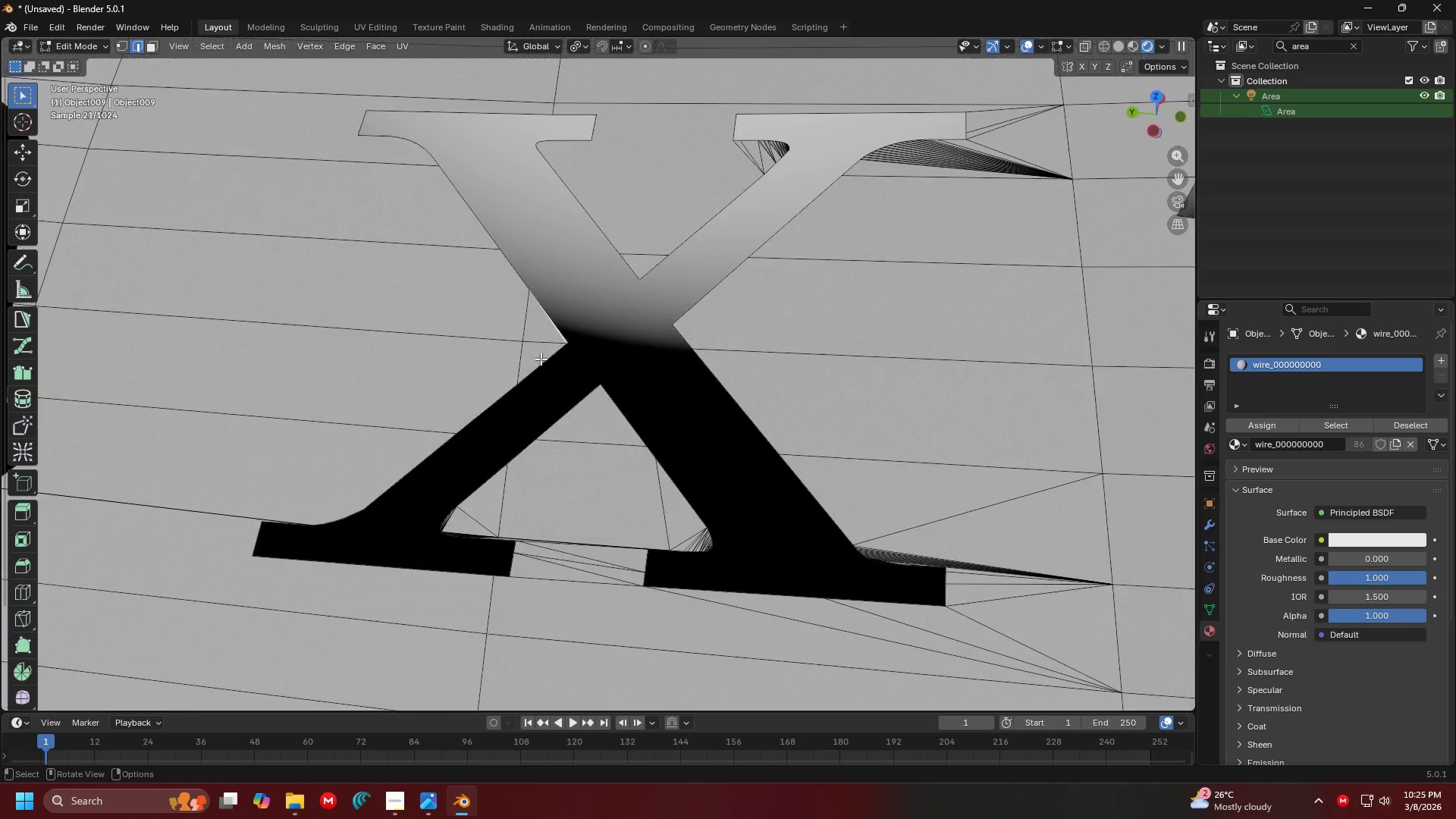 
key(X)
 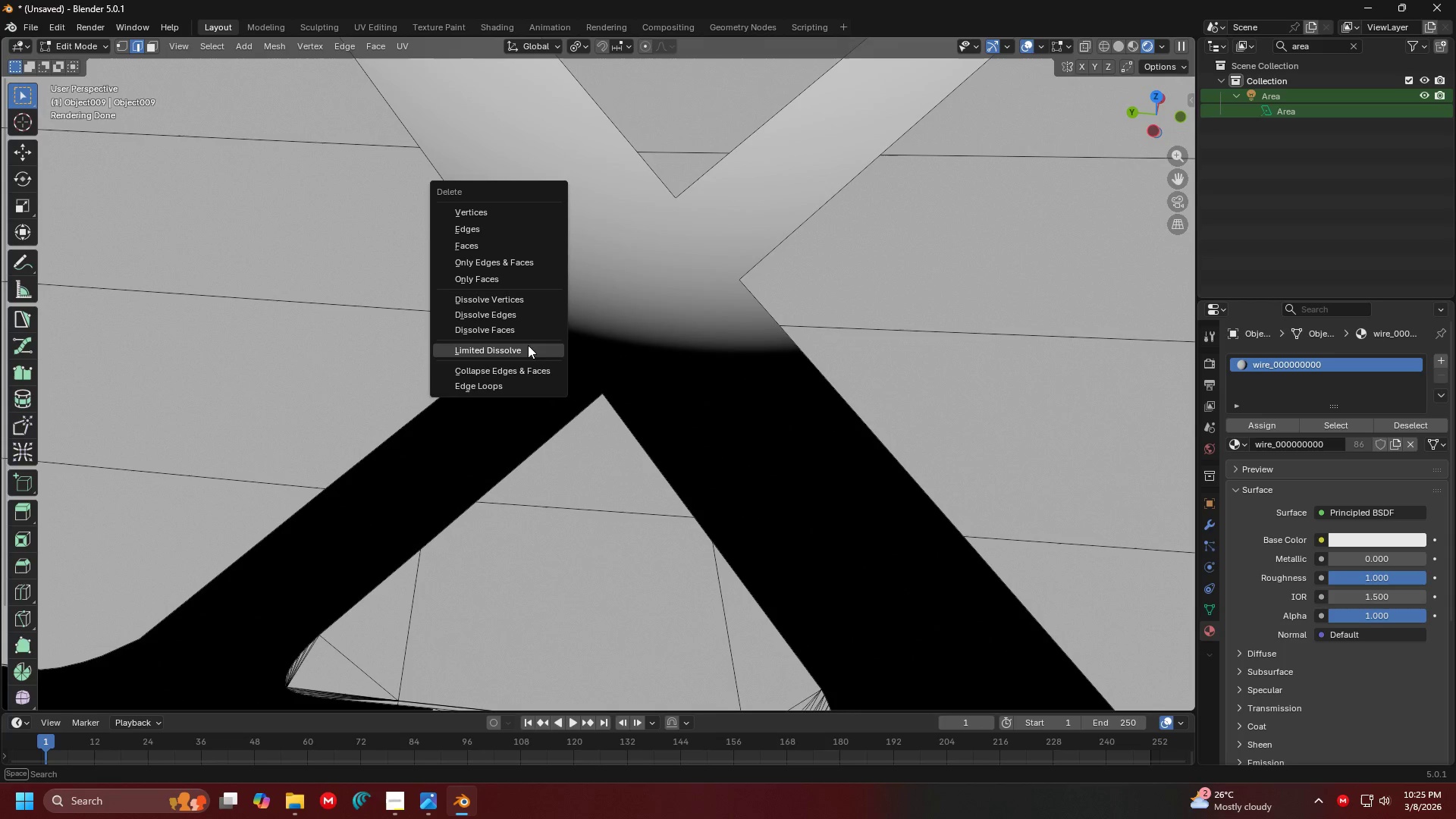 
left_click([527, 347])
 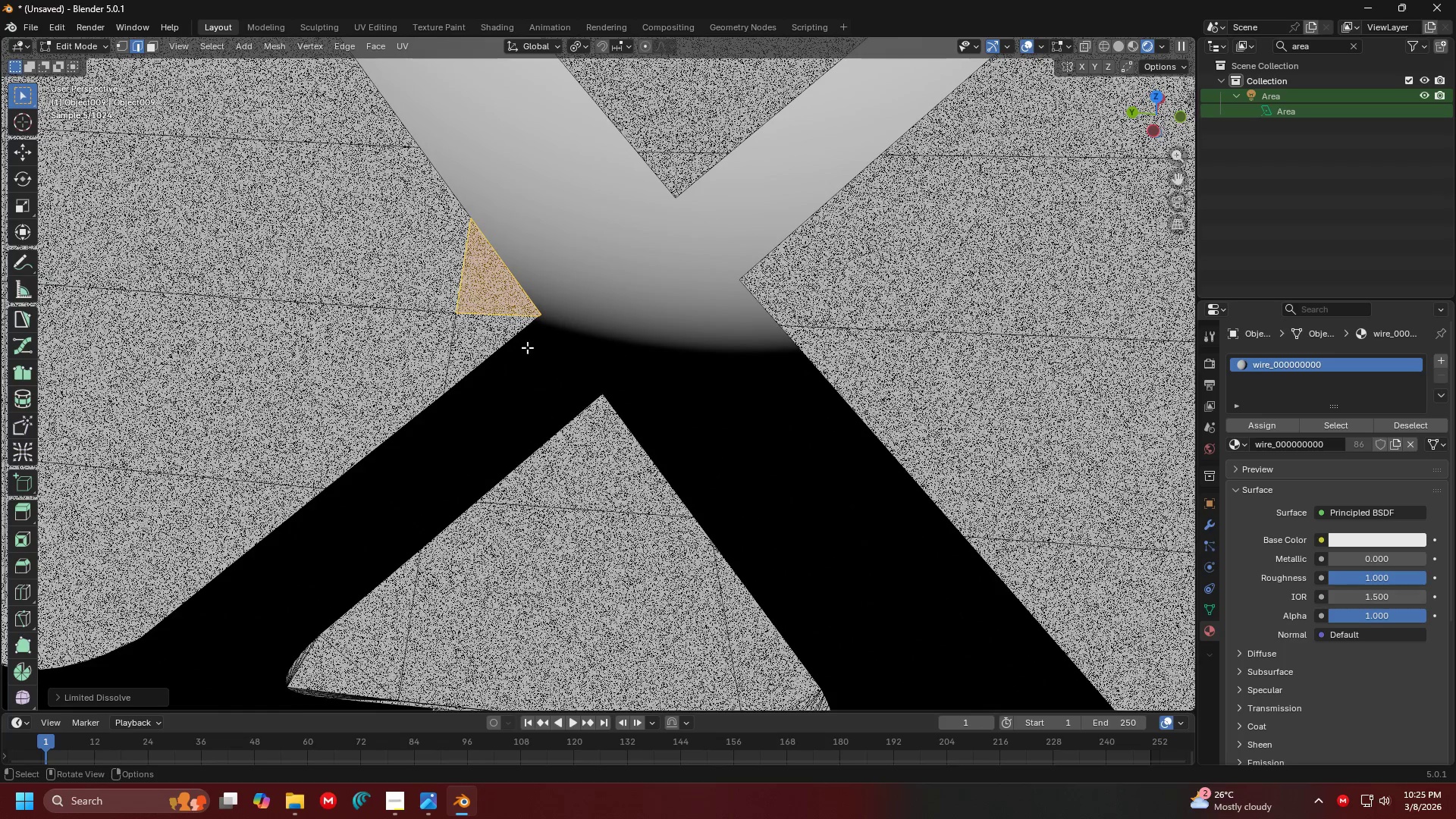 
hold_key(key=ShiftLeft, duration=0.56)
 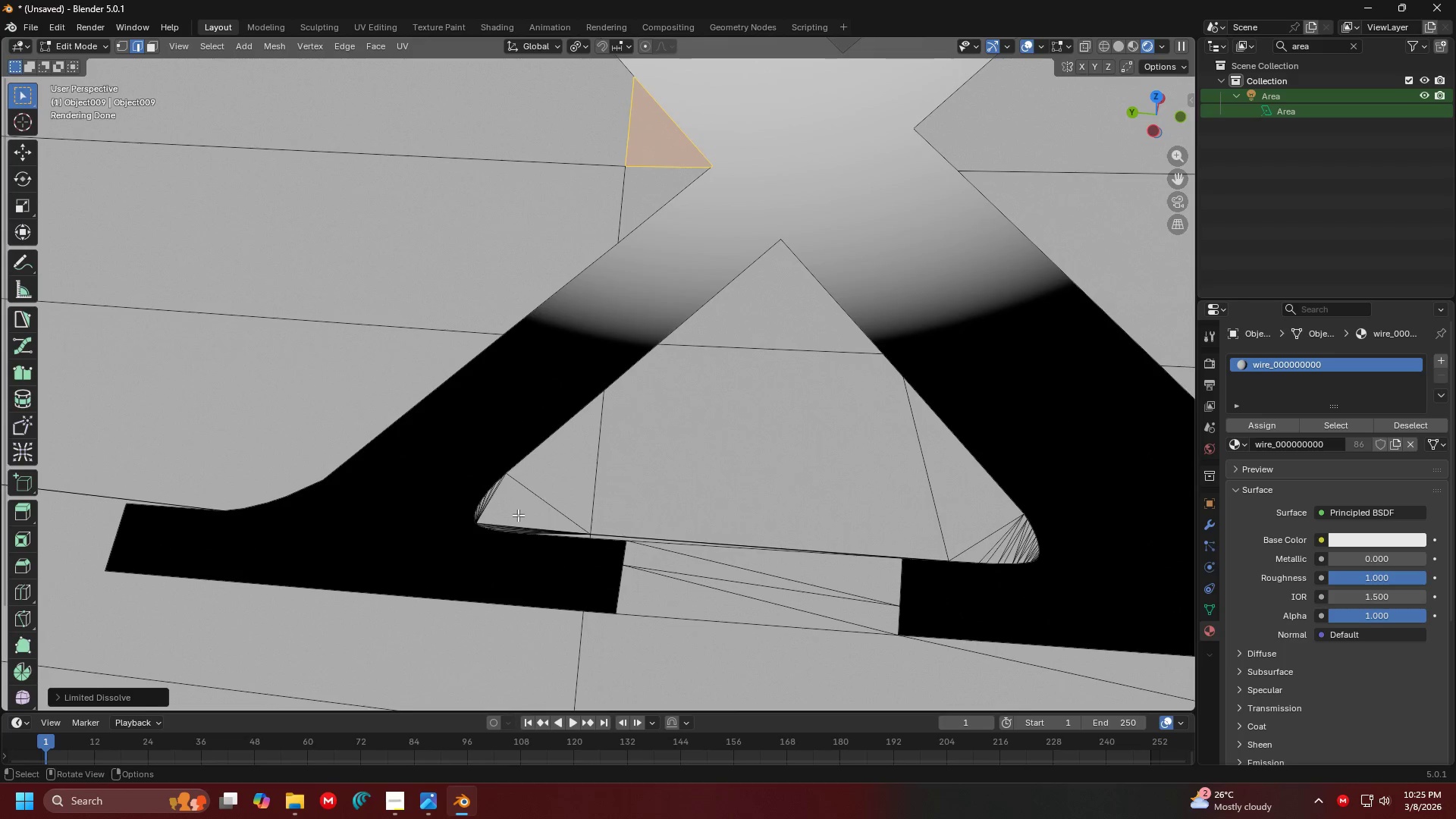 
hold_key(key=ControlLeft, duration=1.12)
 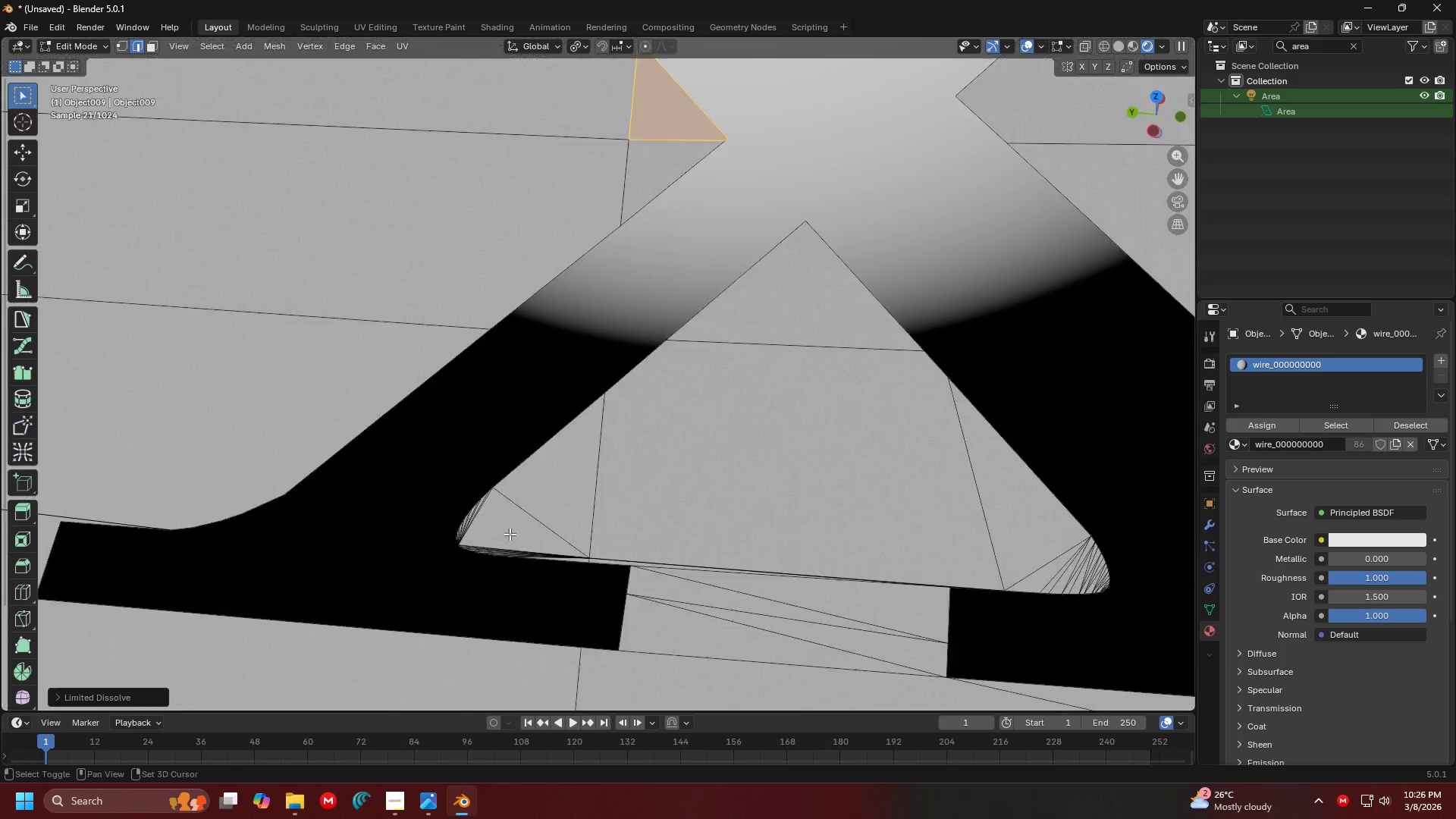 
hold_key(key=ShiftLeft, duration=0.52)
 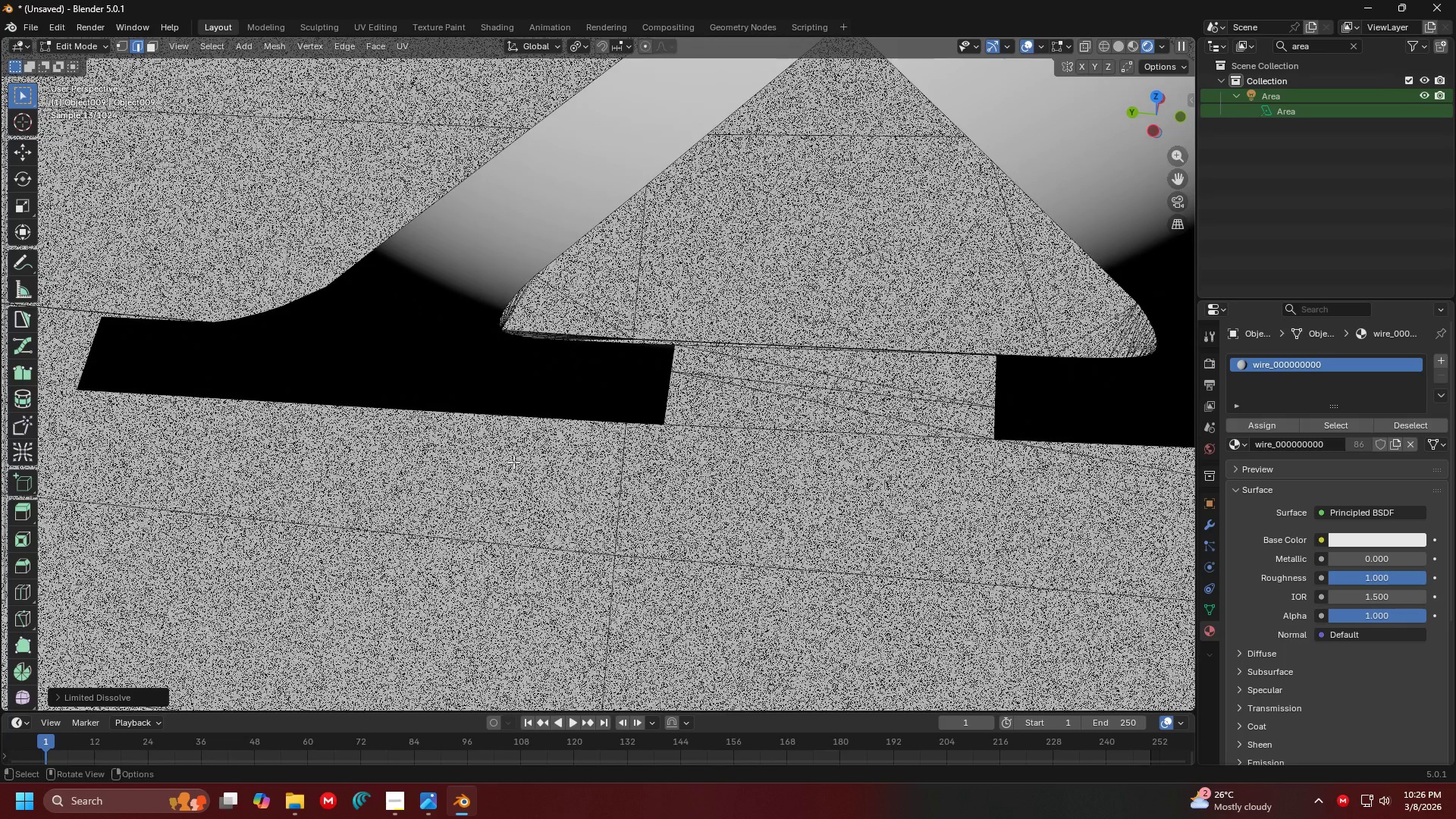 
hold_key(key=ControlLeft, duration=0.69)
 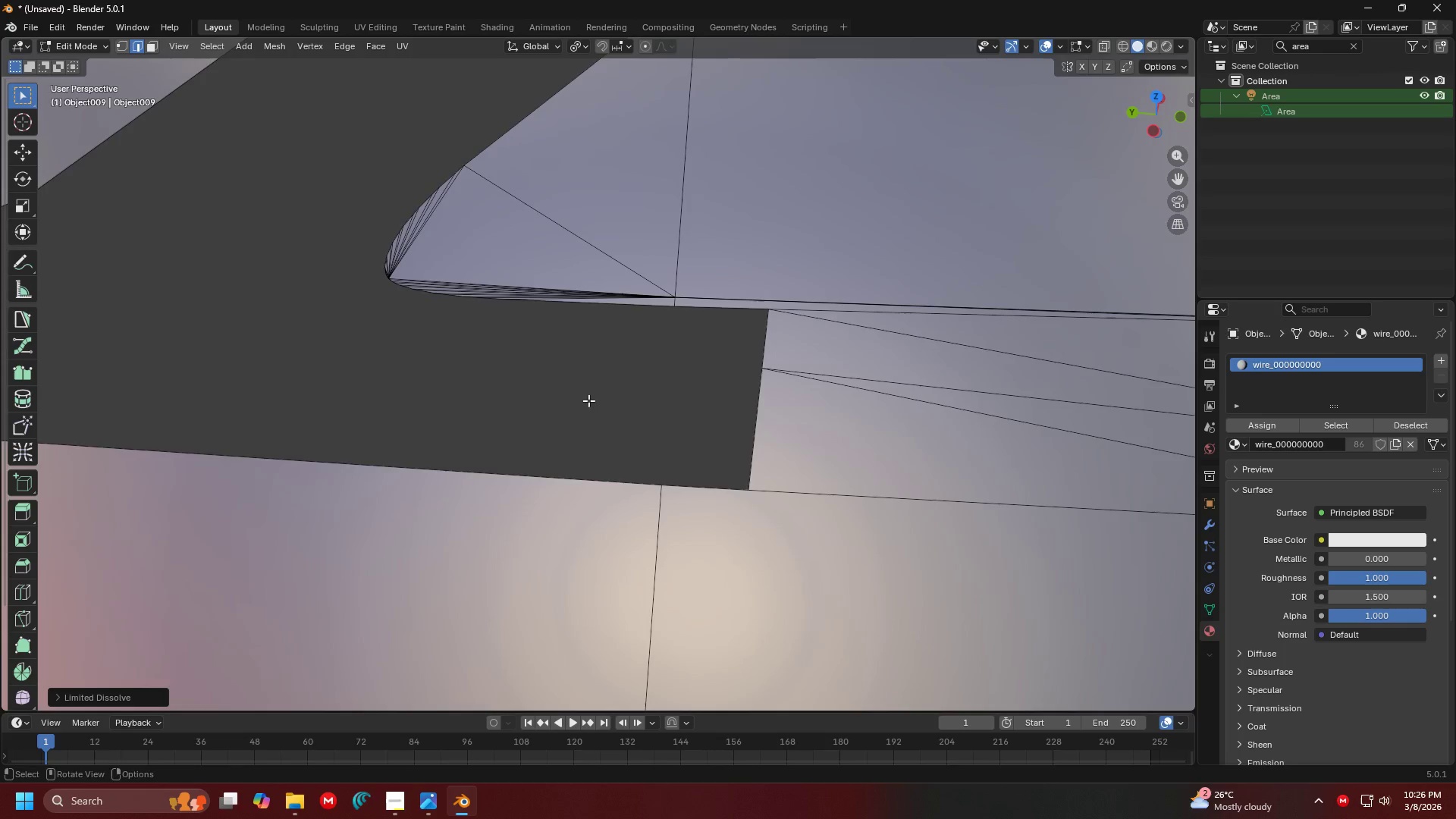 
hold_key(key=ControlLeft, duration=1.69)
 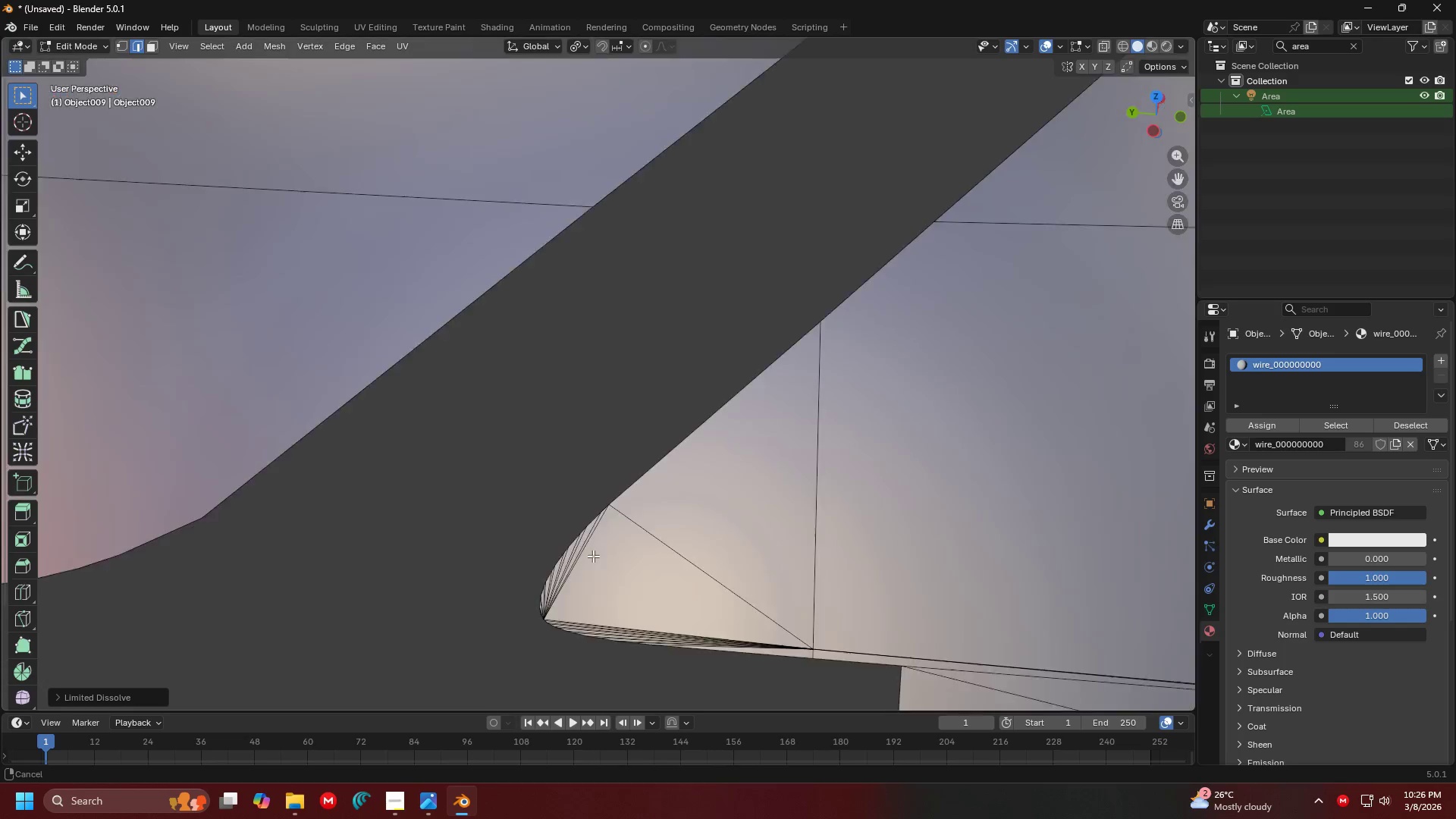 
key(Z)
 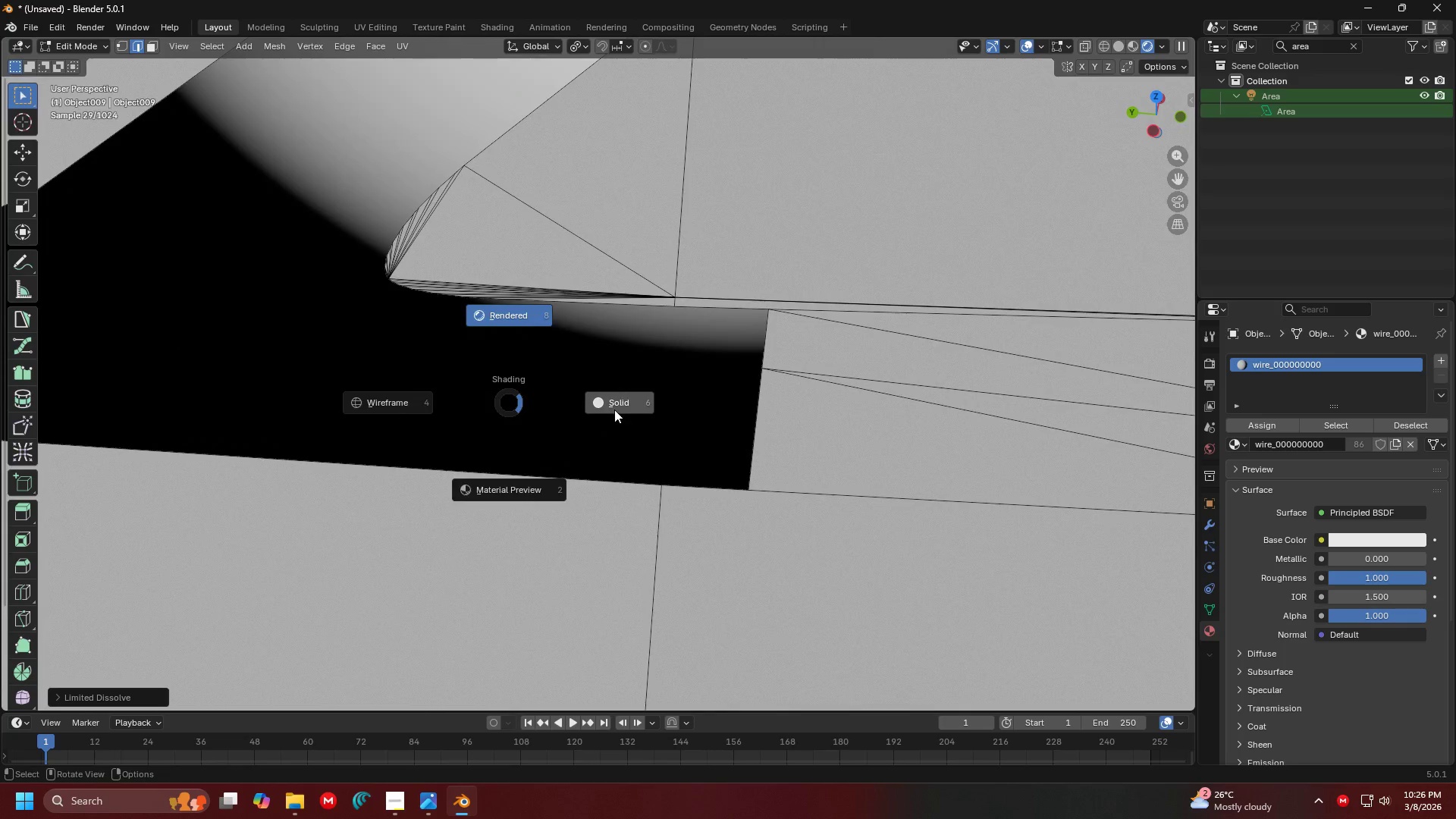 
hold_key(key=ShiftLeft, duration=0.5)
 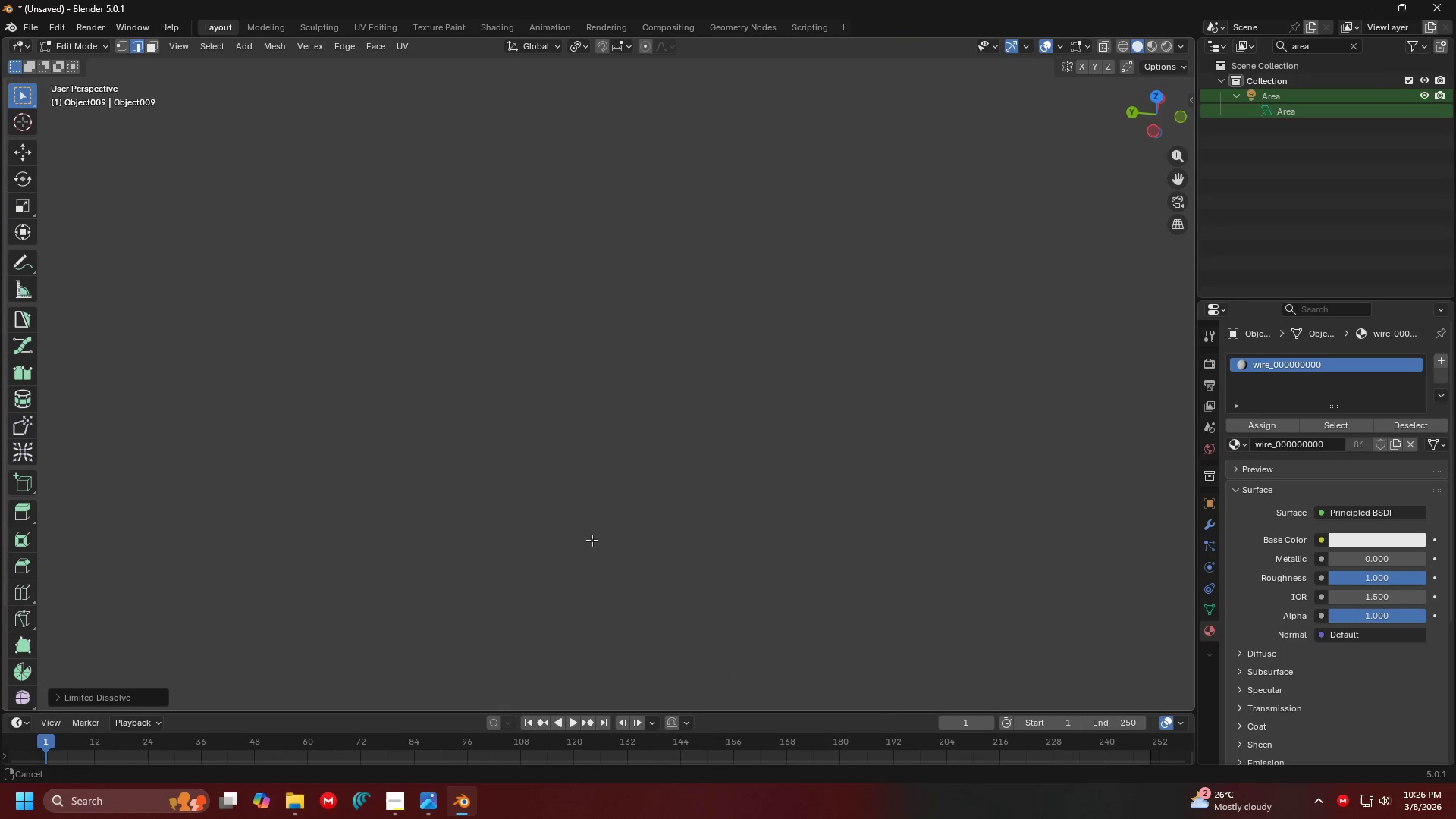 
key(Control+ControlLeft)
 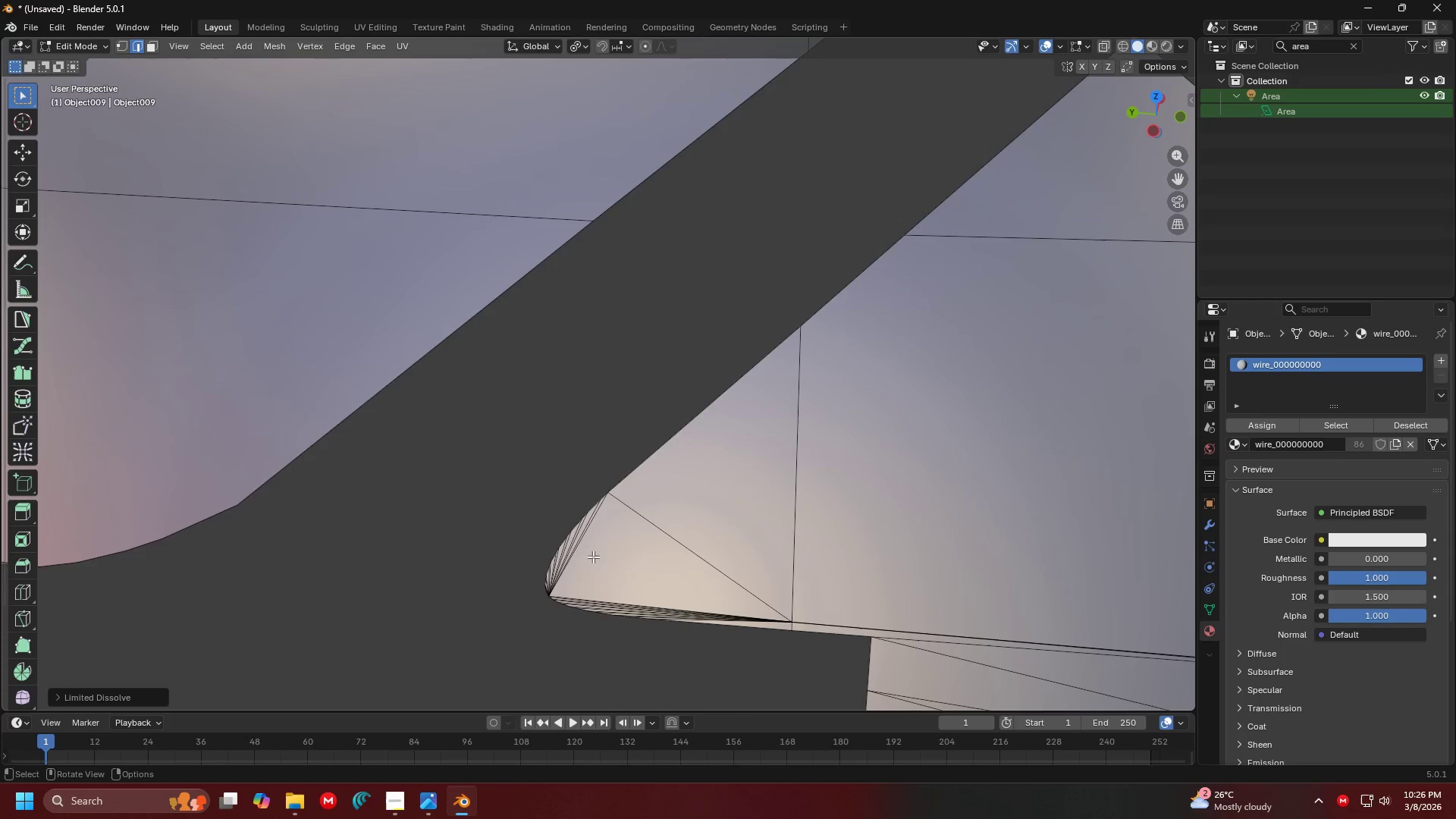 
hold_key(key=ShiftLeft, duration=0.45)
 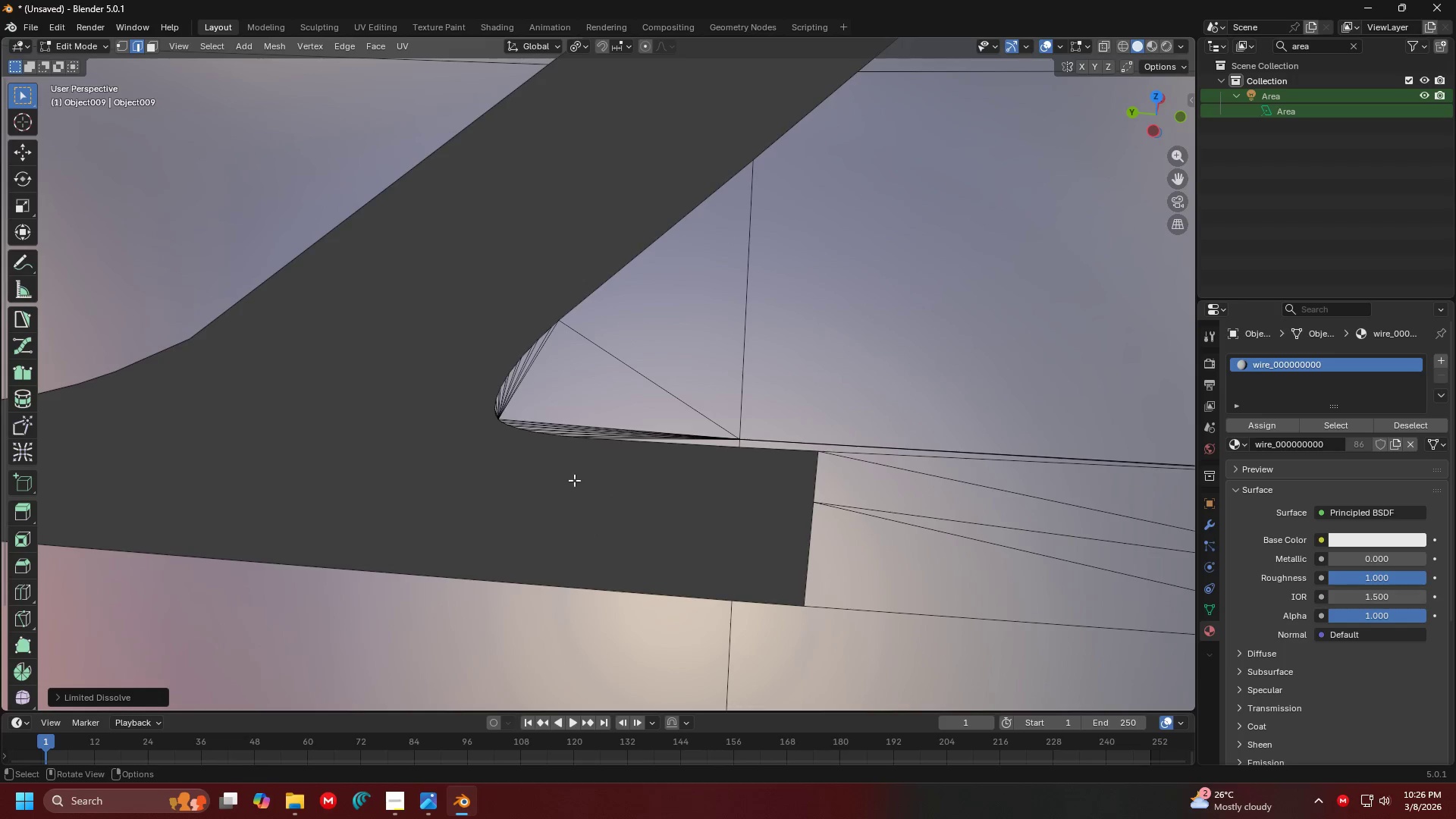 
hold_key(key=ControlLeft, duration=0.92)
 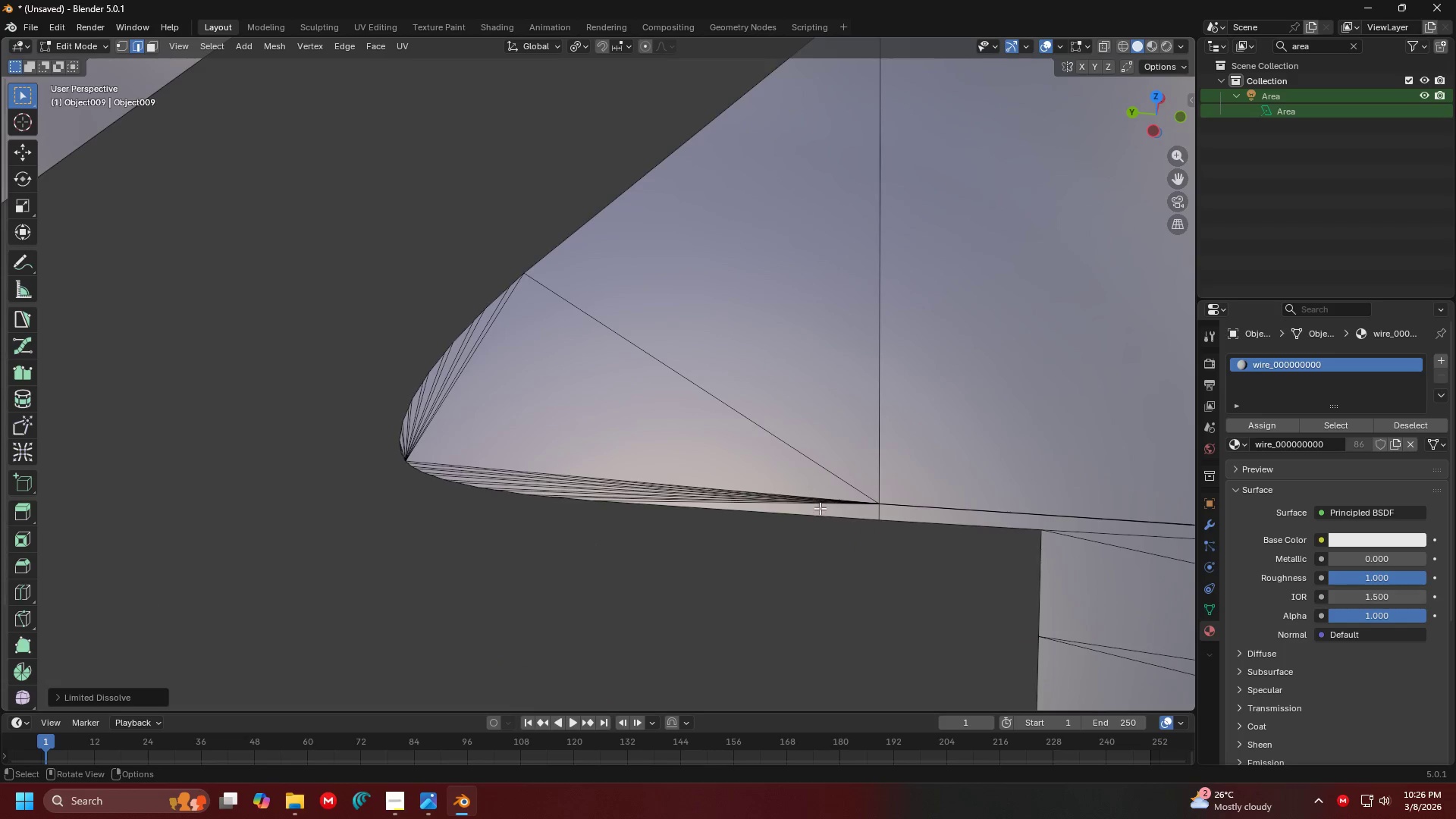 
left_click_drag(start_coordinate=[820, 510], to_coordinate=[782, 402])
 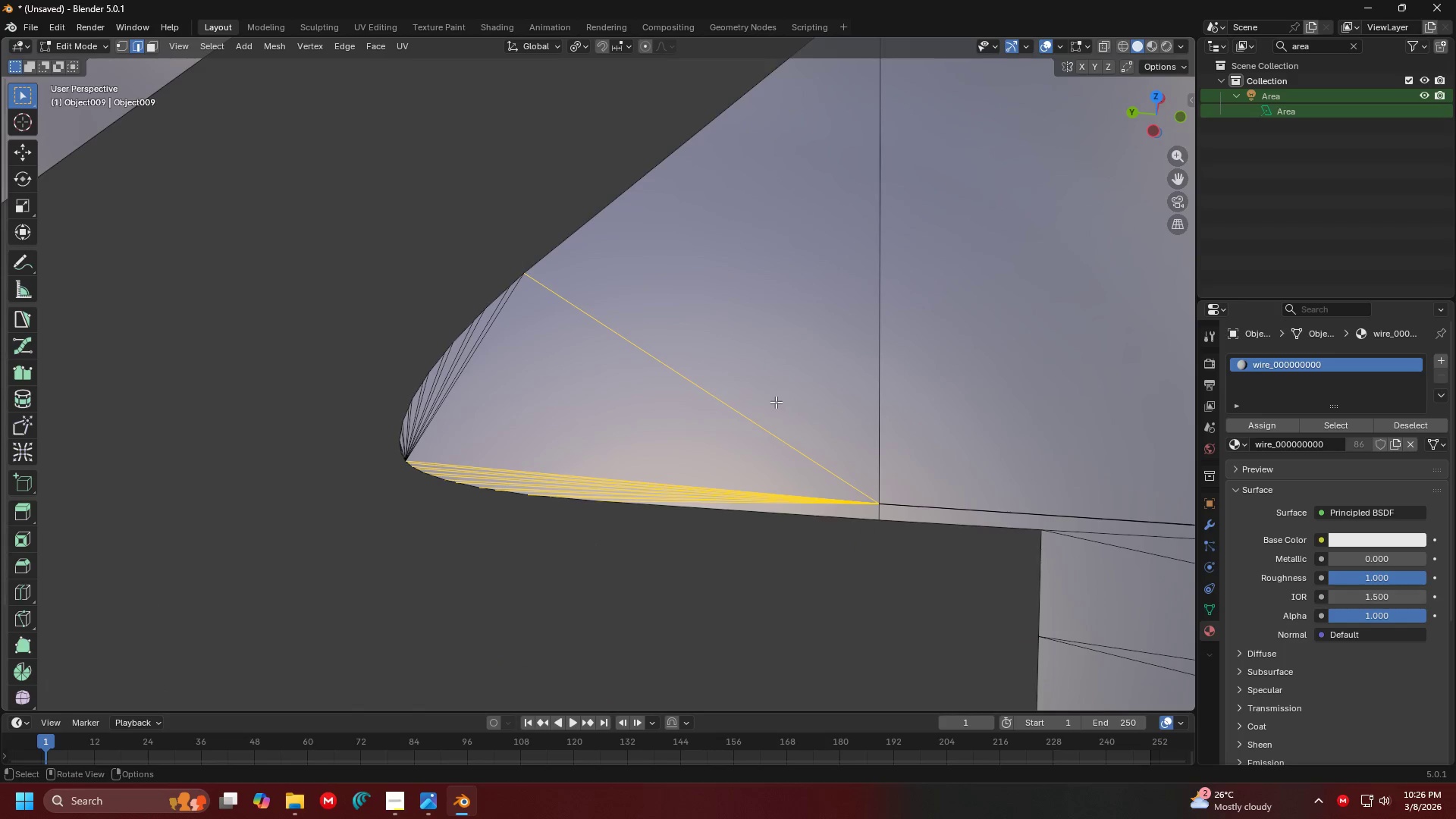 
hold_key(key=ShiftLeft, duration=1.08)
left_click_drag(start_coordinate=[471, 421], to_coordinate=[413, 408])
 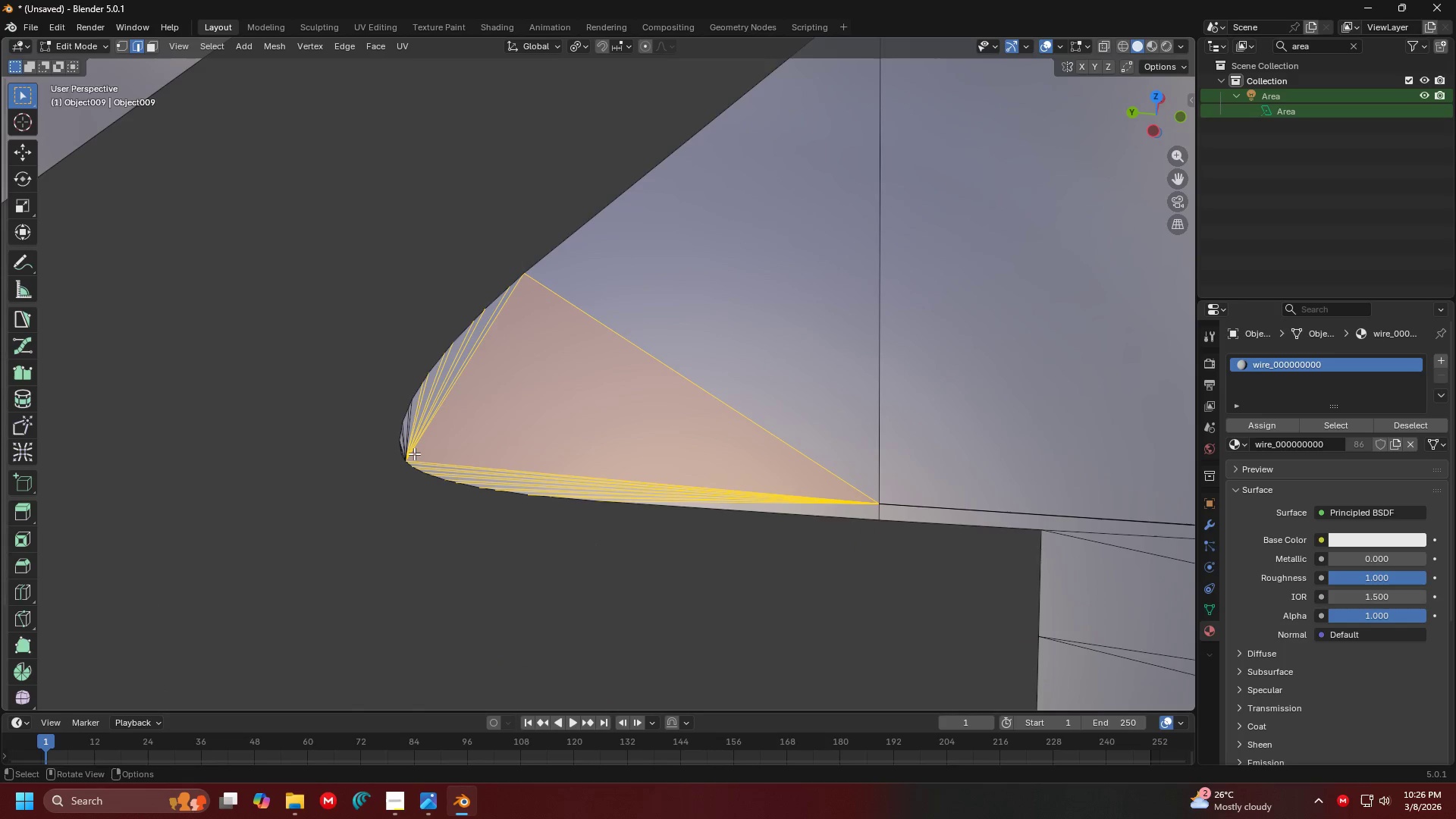 
hold_key(key=ShiftLeft, duration=1.5)
left_click_drag(start_coordinate=[413, 451], to_coordinate=[401, 443])
 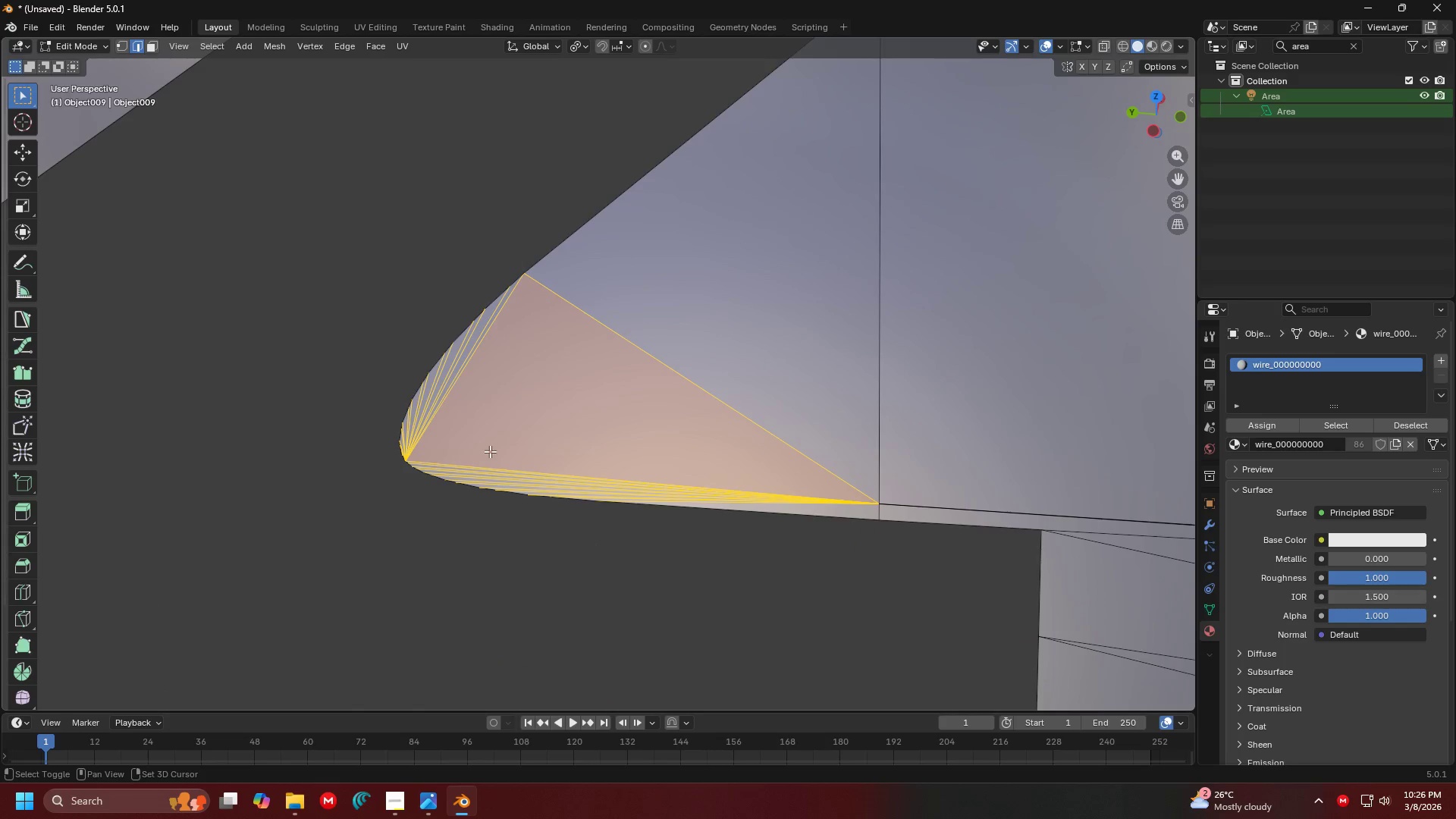 
hold_key(key=ShiftLeft, duration=1.05)
 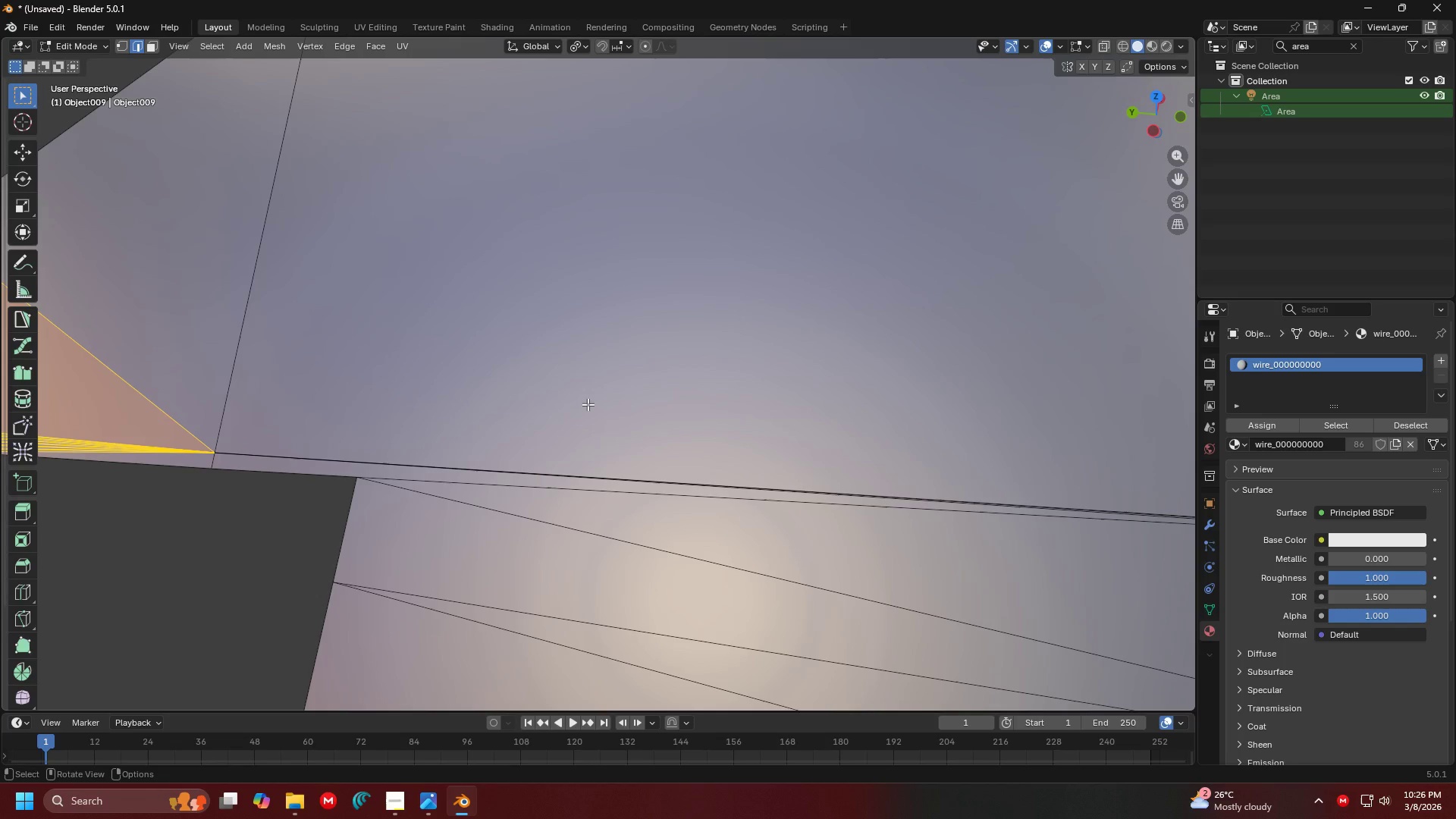 
wait(6.78)
 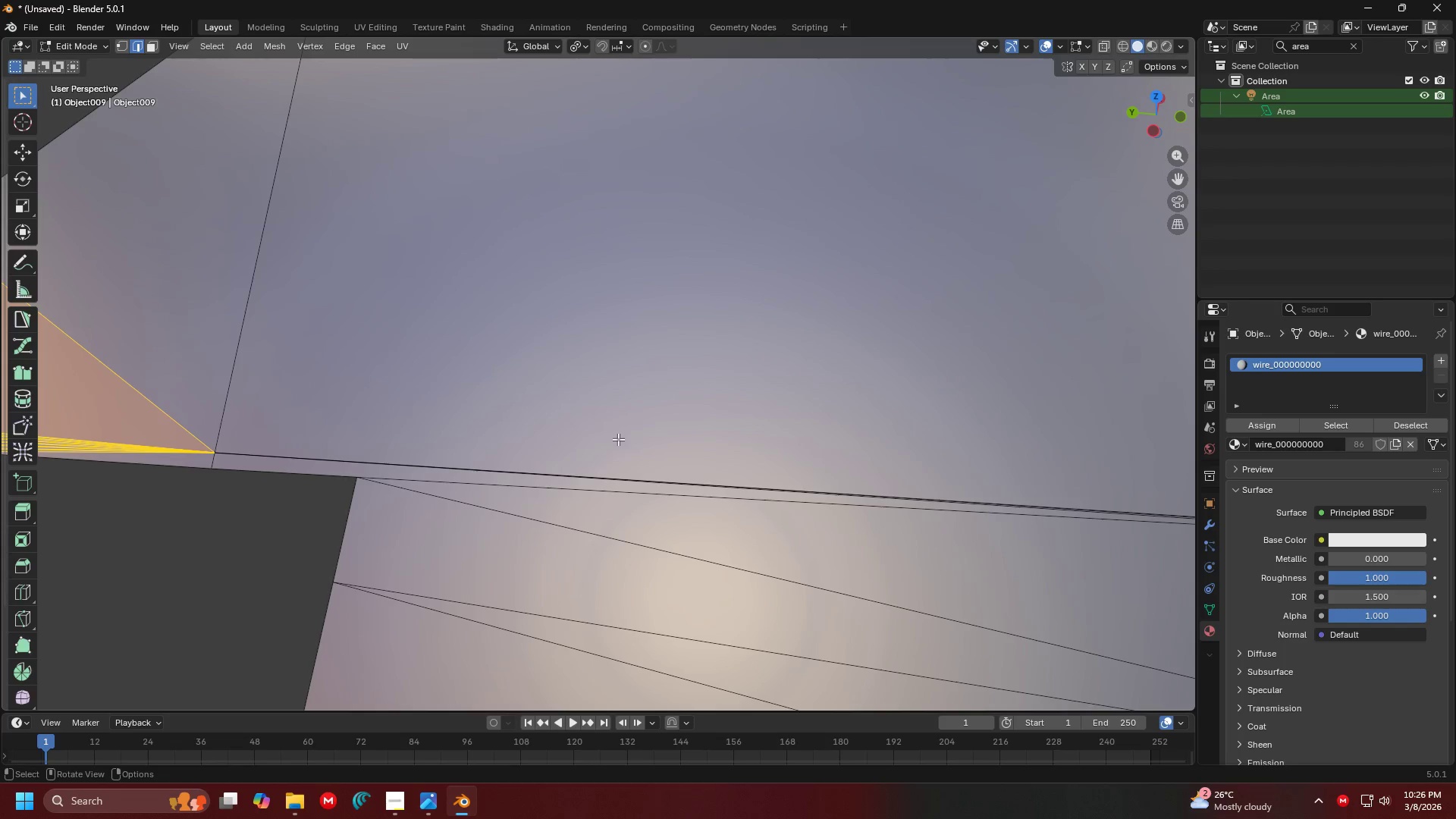 
hold_key(key=ControlLeft, duration=0.92)
 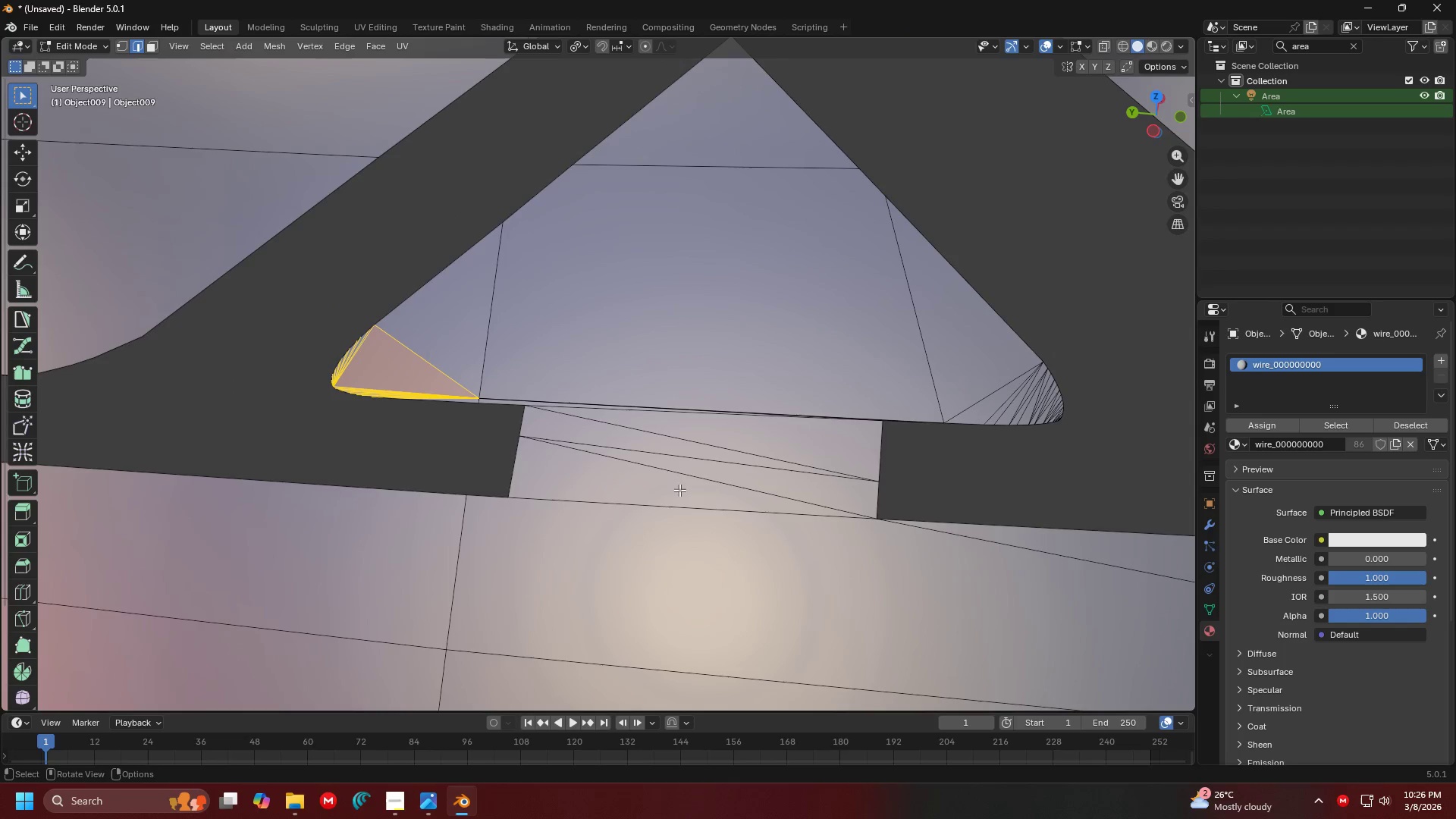 
scroll: coordinate [634, 400], scroll_direction: none, amount: 0.0
 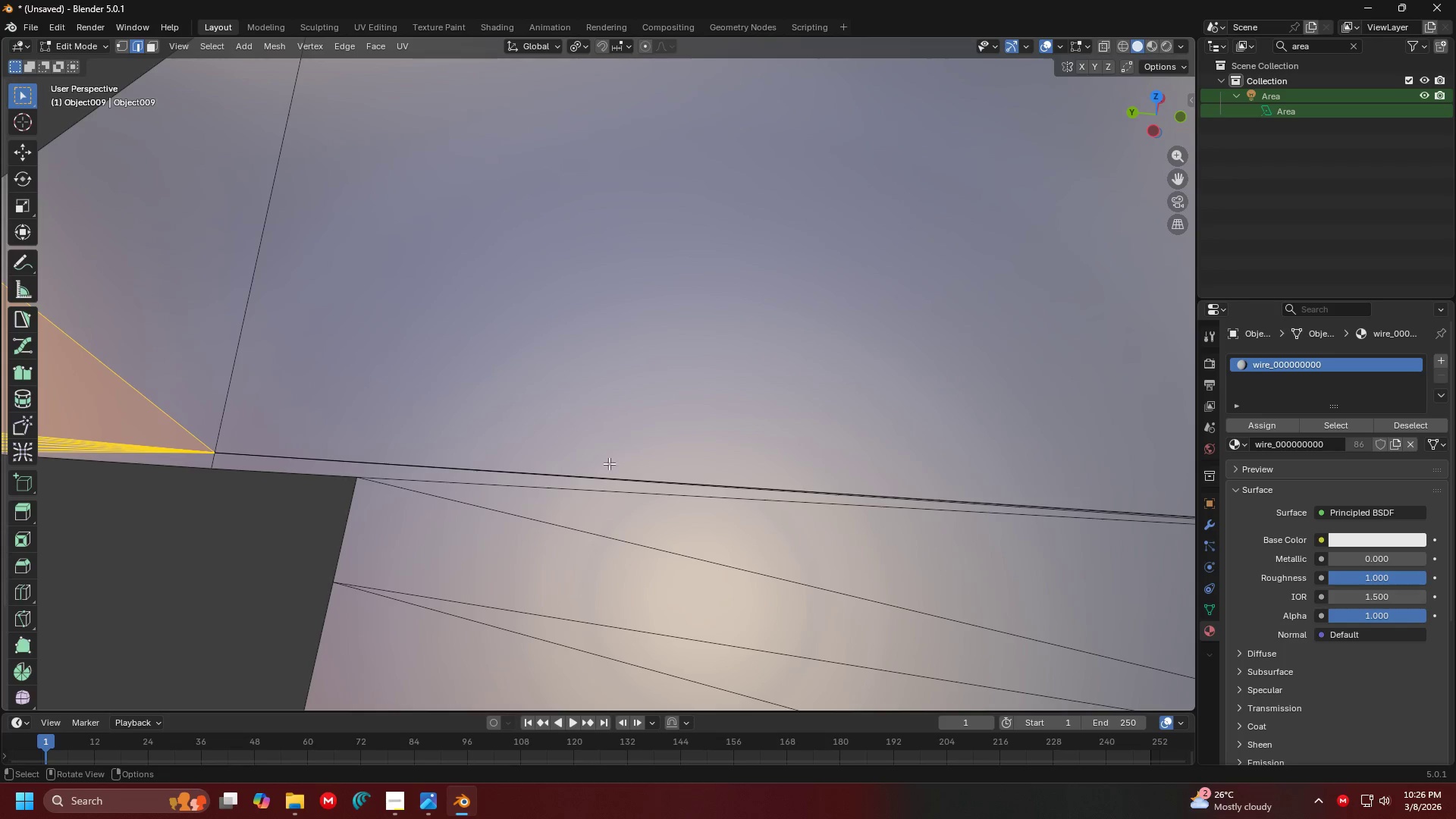 
hold_key(key=ControlLeft, duration=1.38)
left_click_drag(start_coordinate=[709, 488], to_coordinate=[604, 417])
 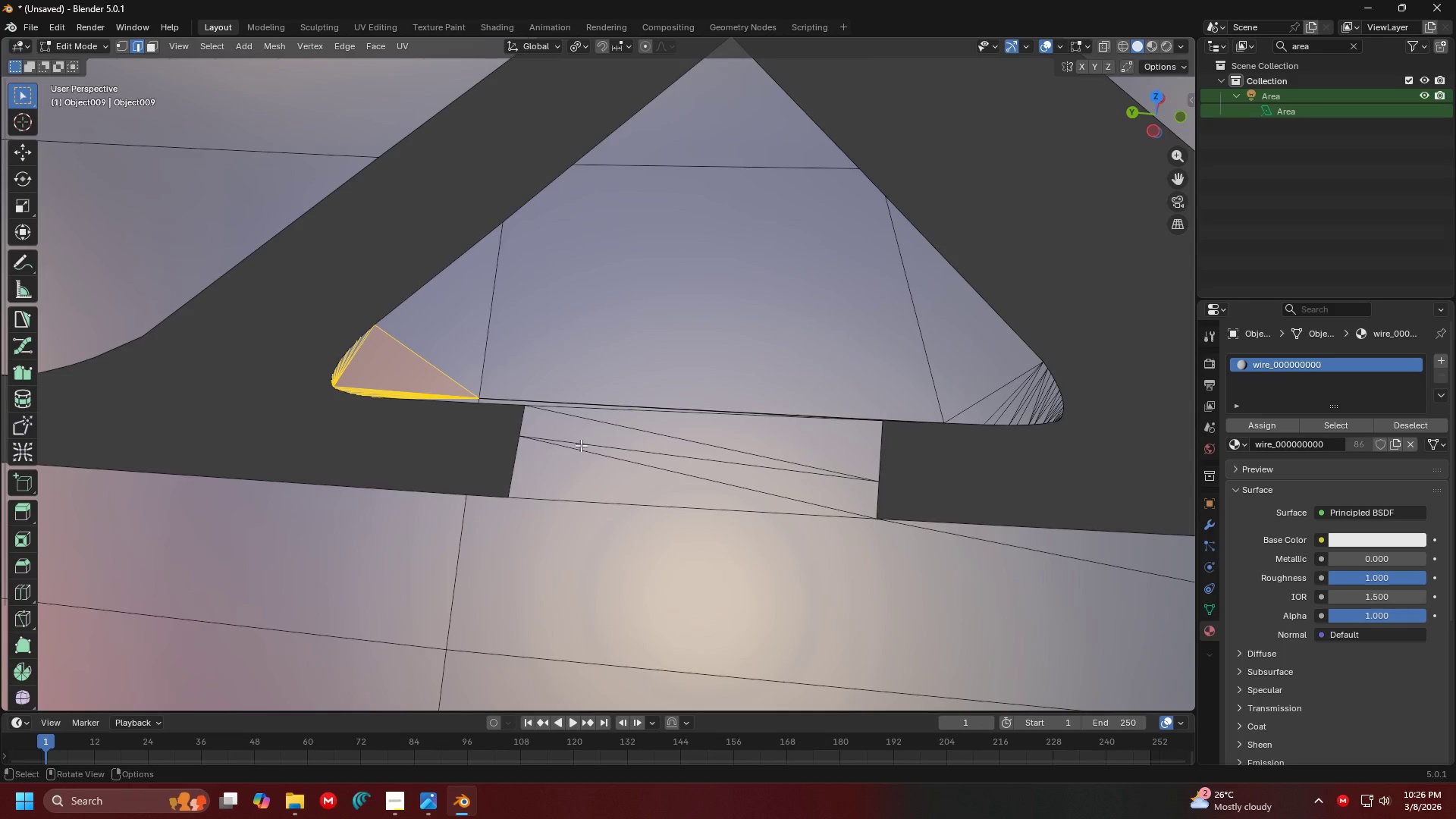 
hold_key(key=ShiftLeft, duration=1.51)
left_click_drag(start_coordinate=[585, 457], to_coordinate=[556, 405])
 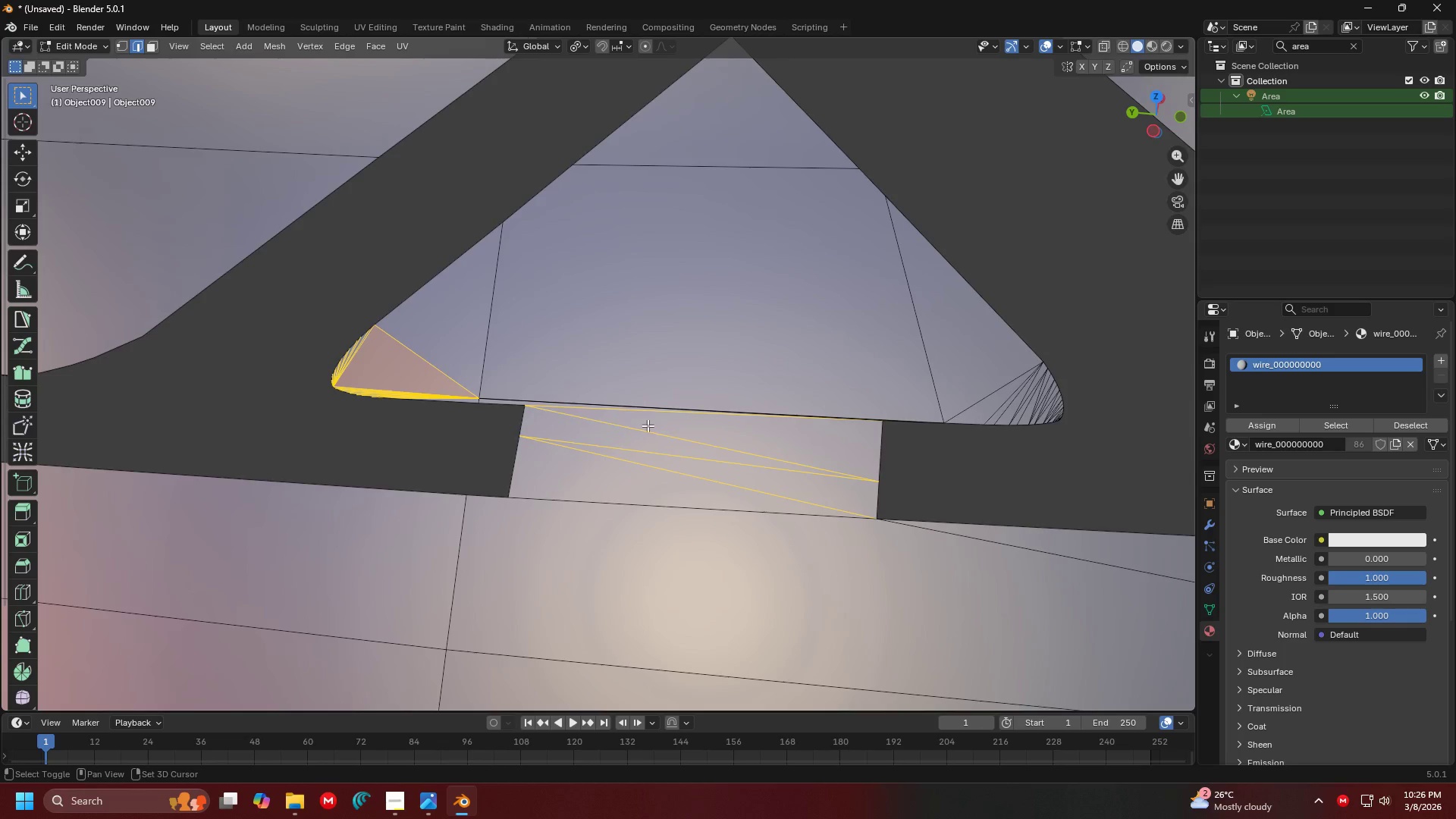 
hold_key(key=ShiftLeft, duration=0.69)
 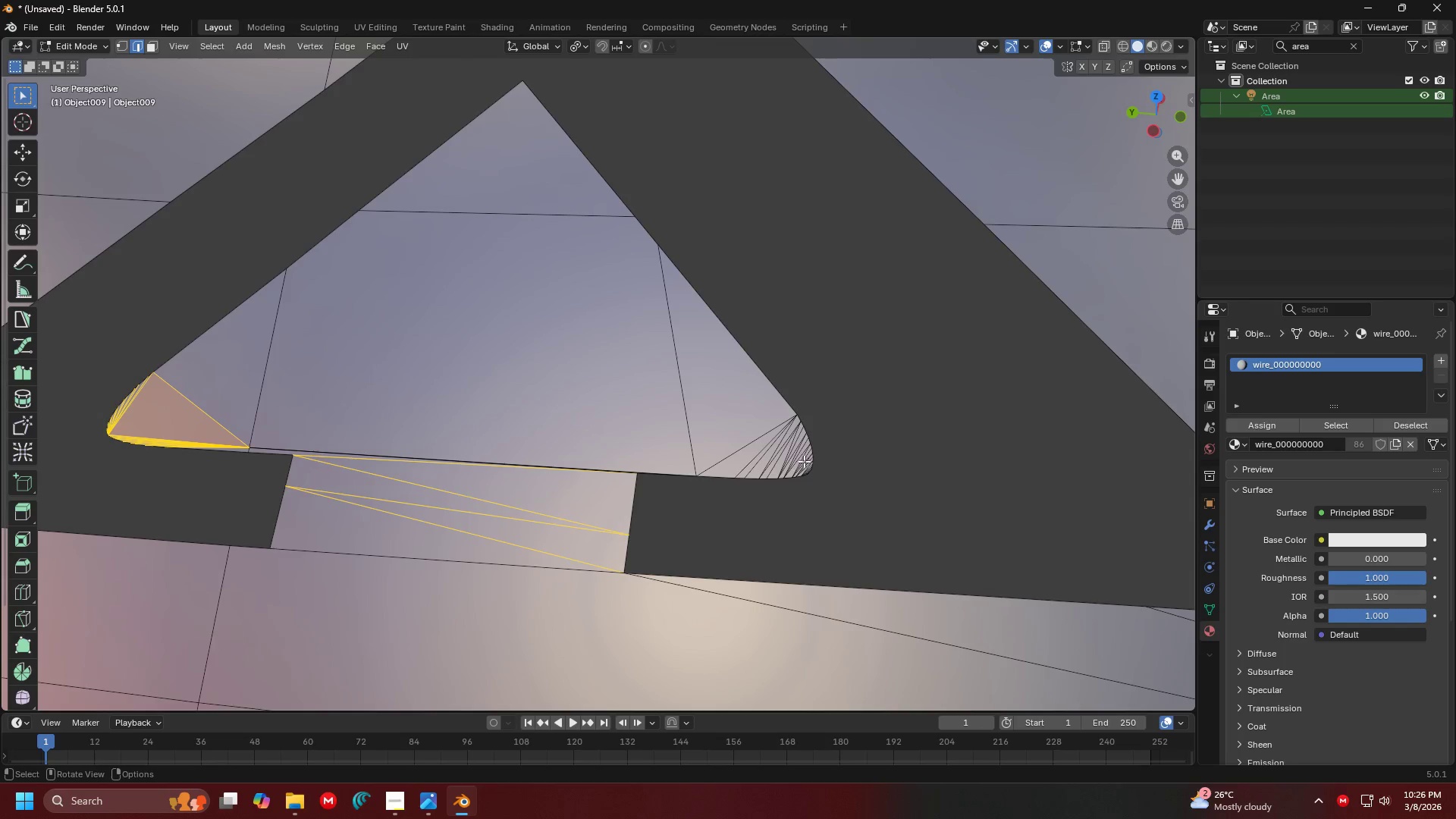 
hold_key(key=ShiftLeft, duration=1.45)
left_click_drag(start_coordinate=[804, 463], to_coordinate=[758, 428])
 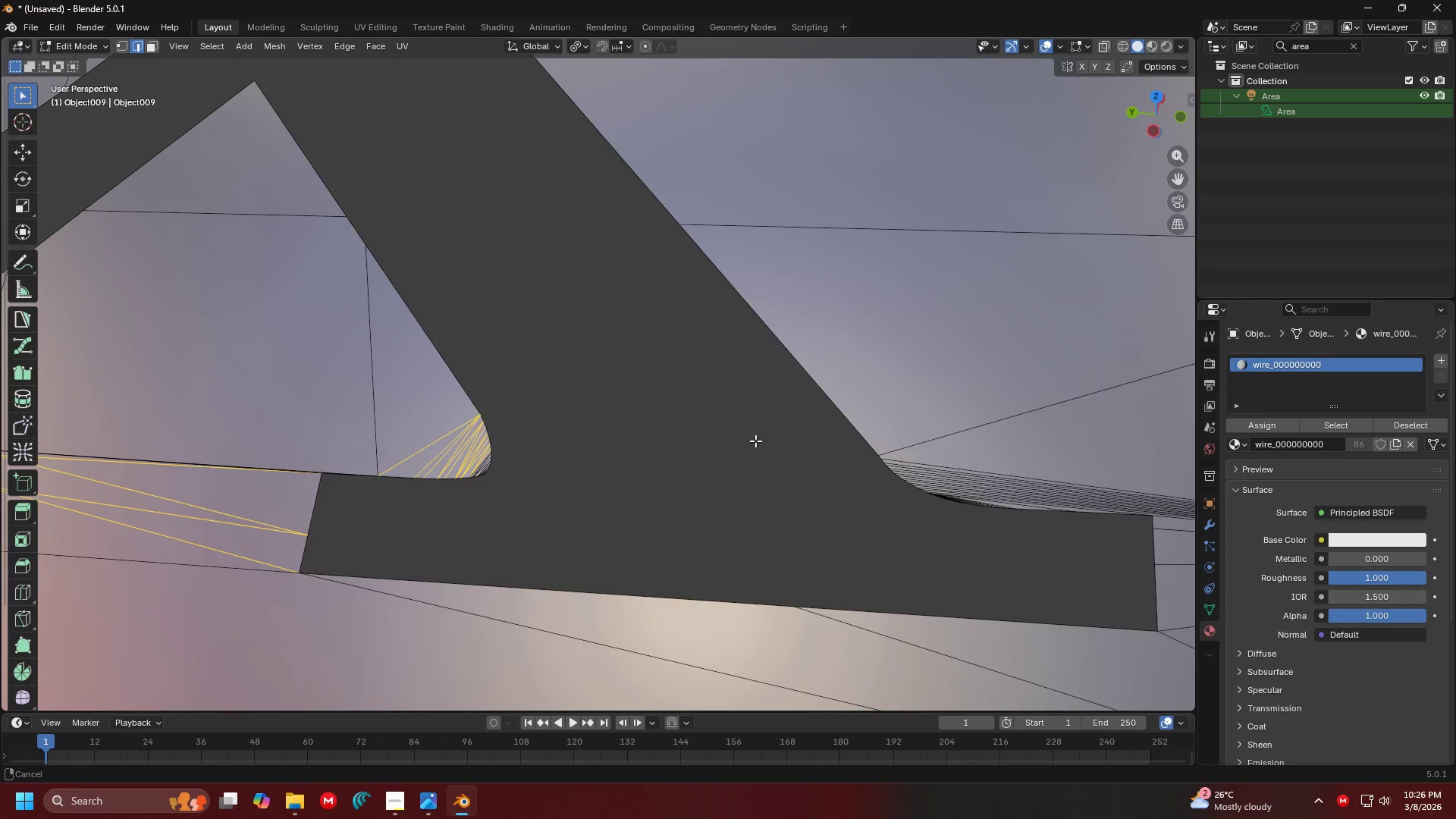 
hold_key(key=ControlLeft, duration=0.84)
 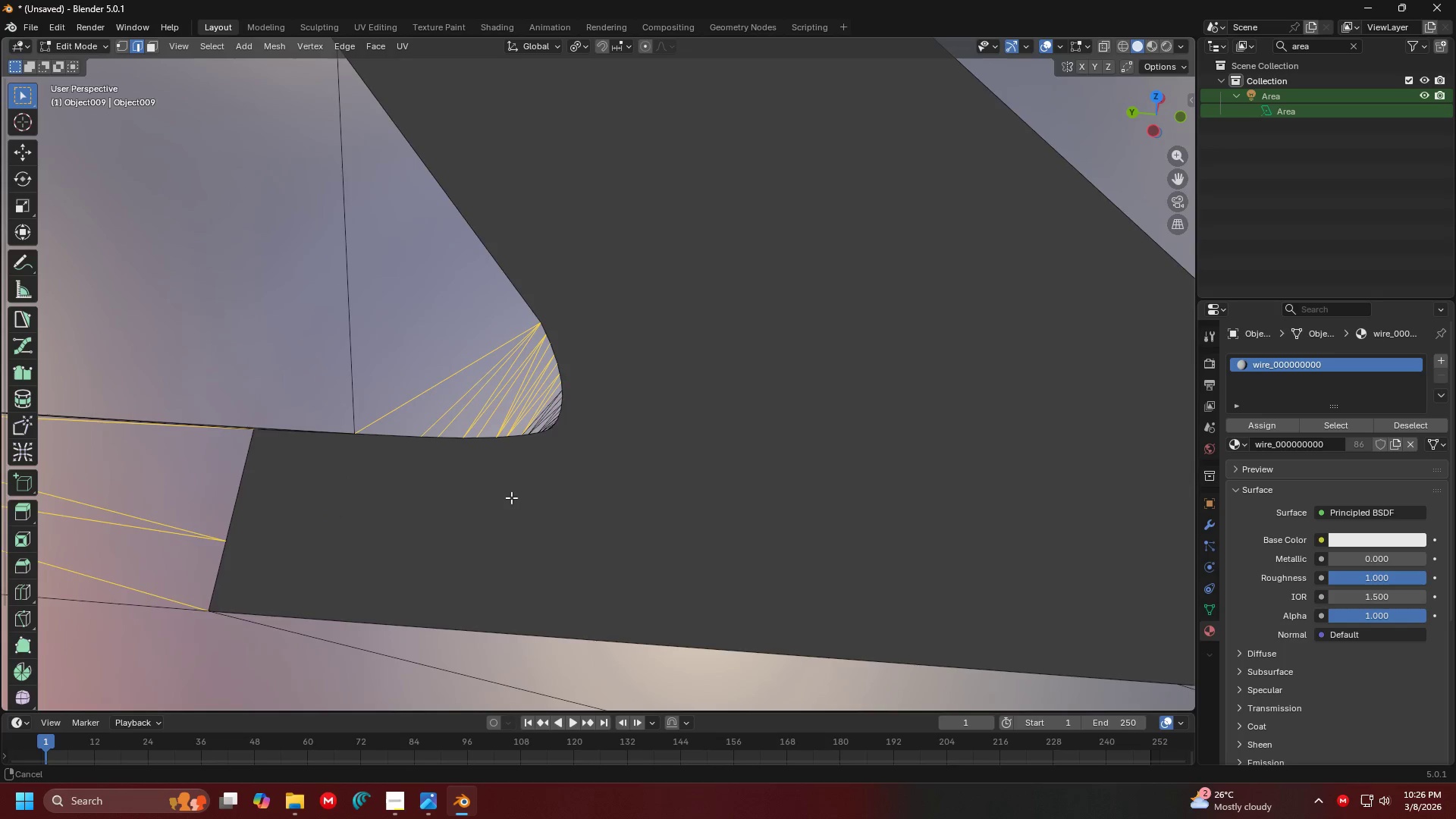 
hold_key(key=ControlLeft, duration=1.5)
 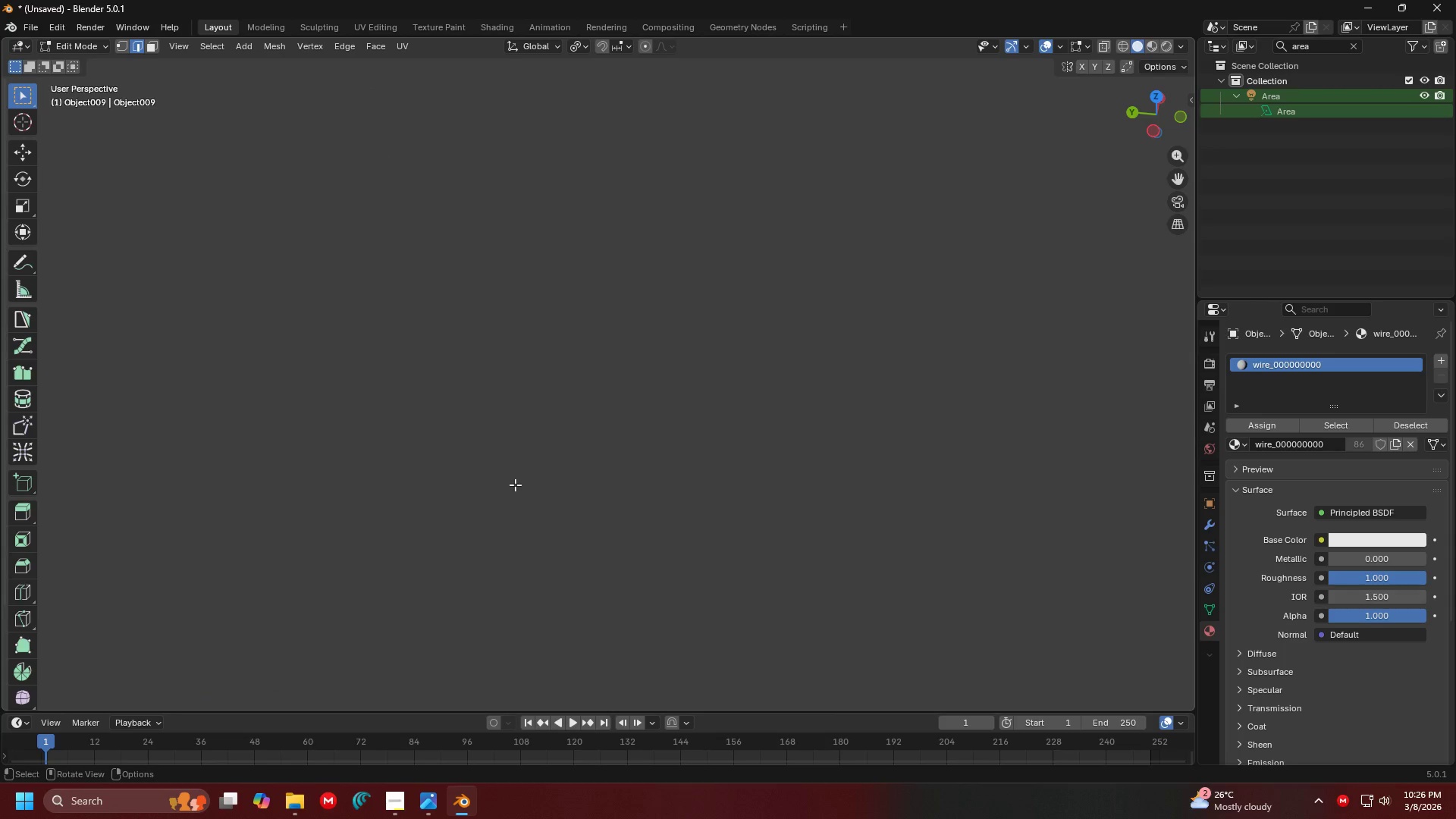 
hold_key(key=ShiftLeft, duration=0.52)
 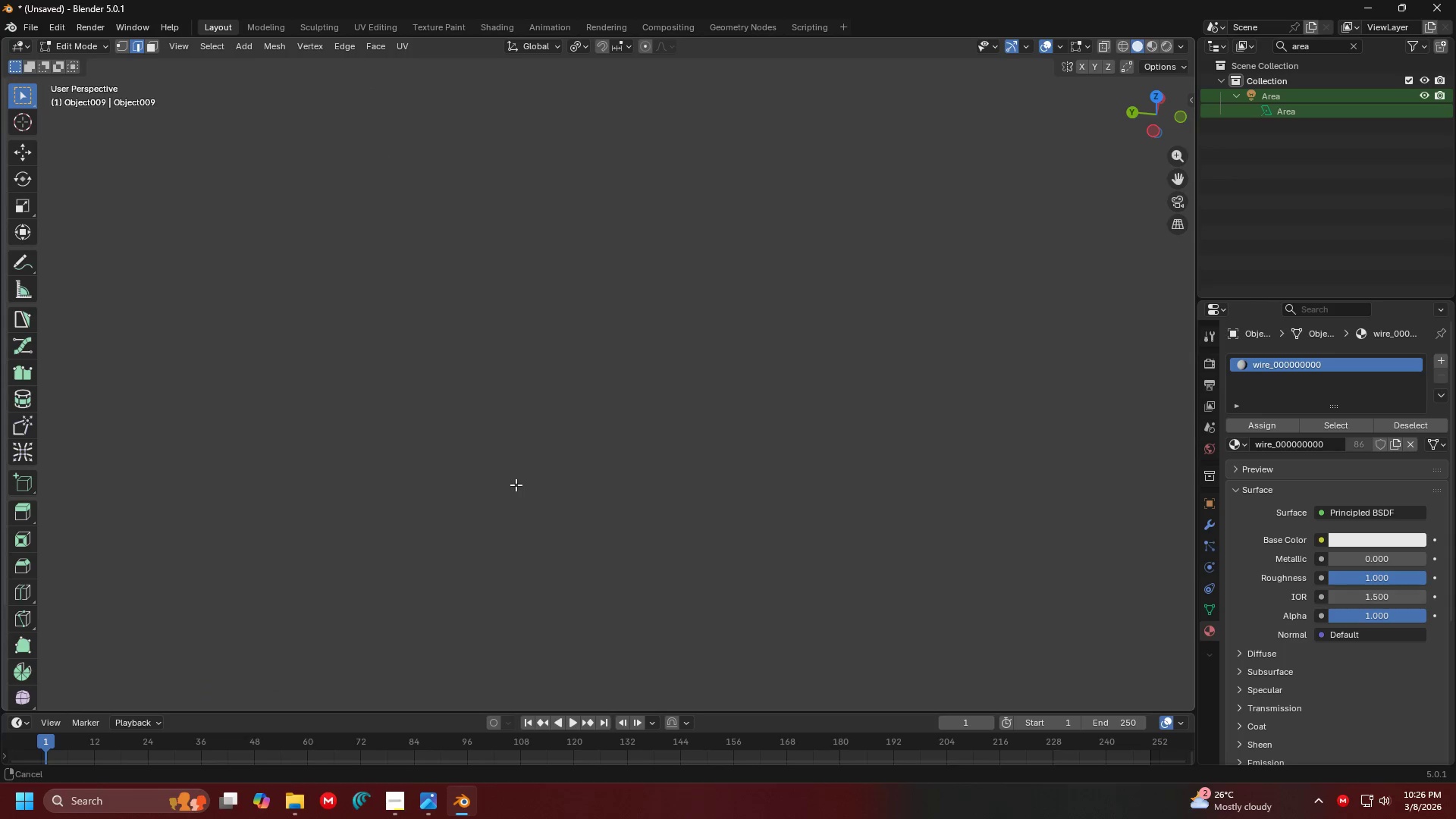 
key(Shift+ShiftLeft)
 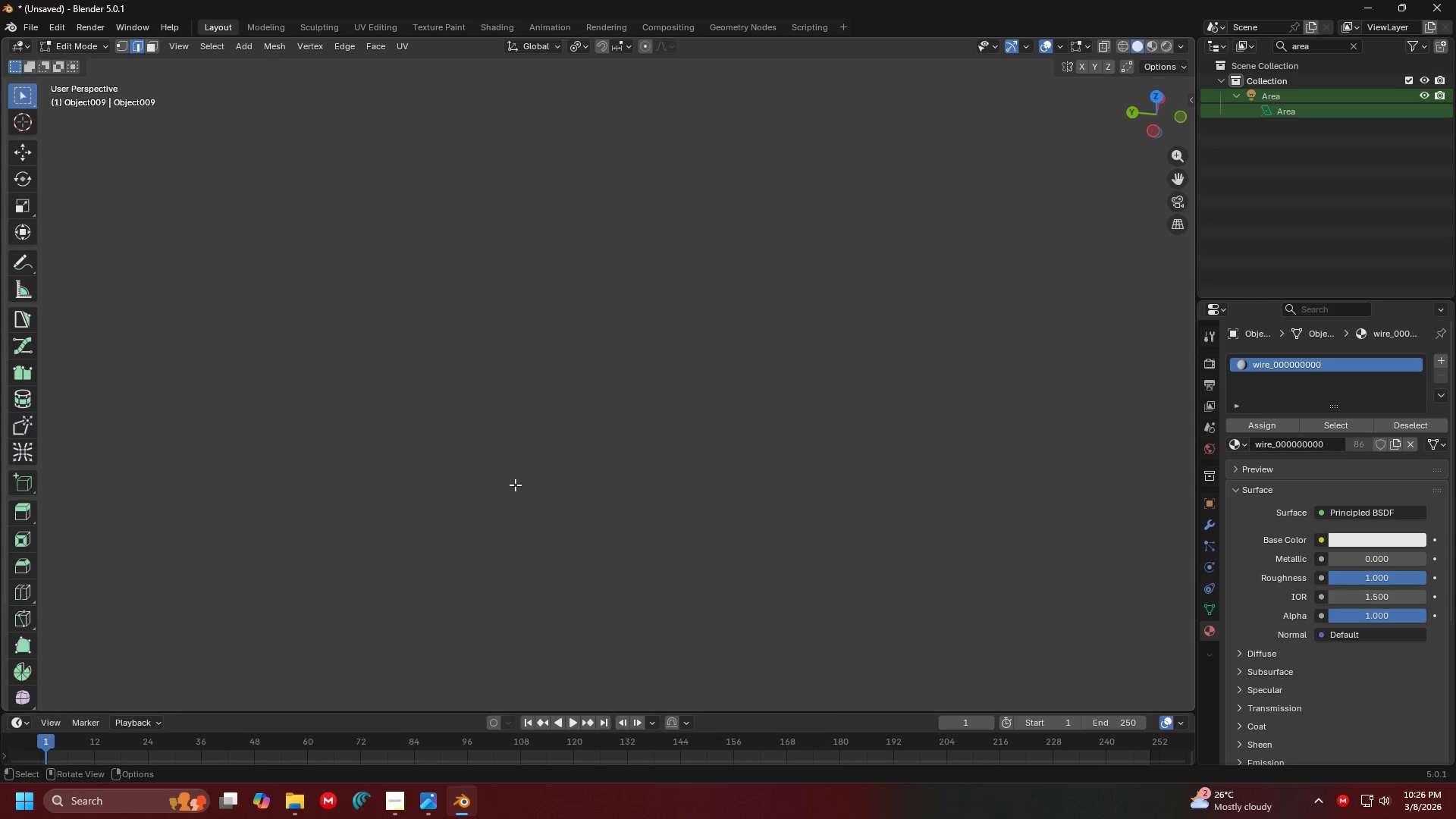 
hold_key(key=ControlLeft, duration=1.5)
 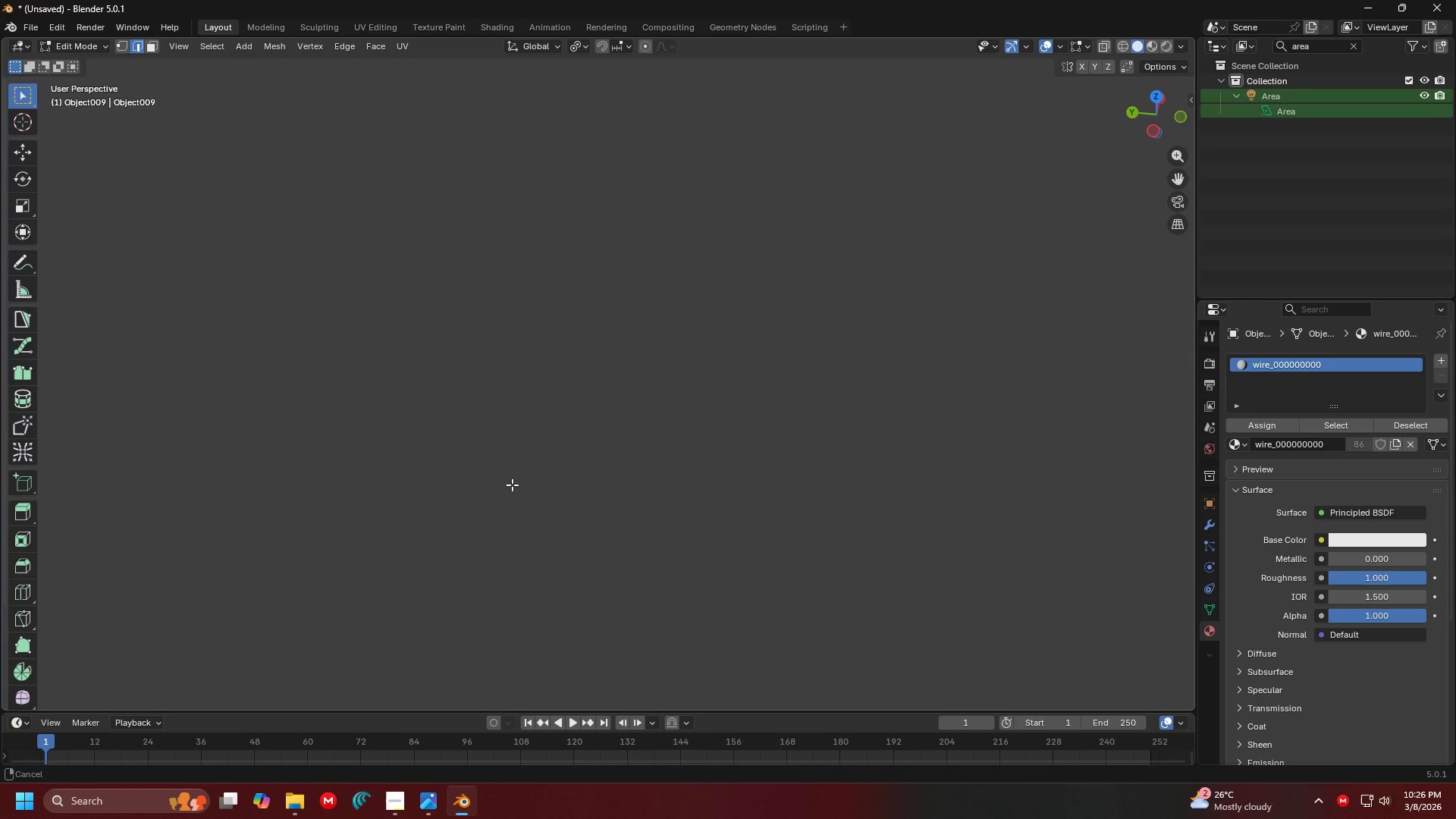 
hold_key(key=ControlLeft, duration=1.51)
 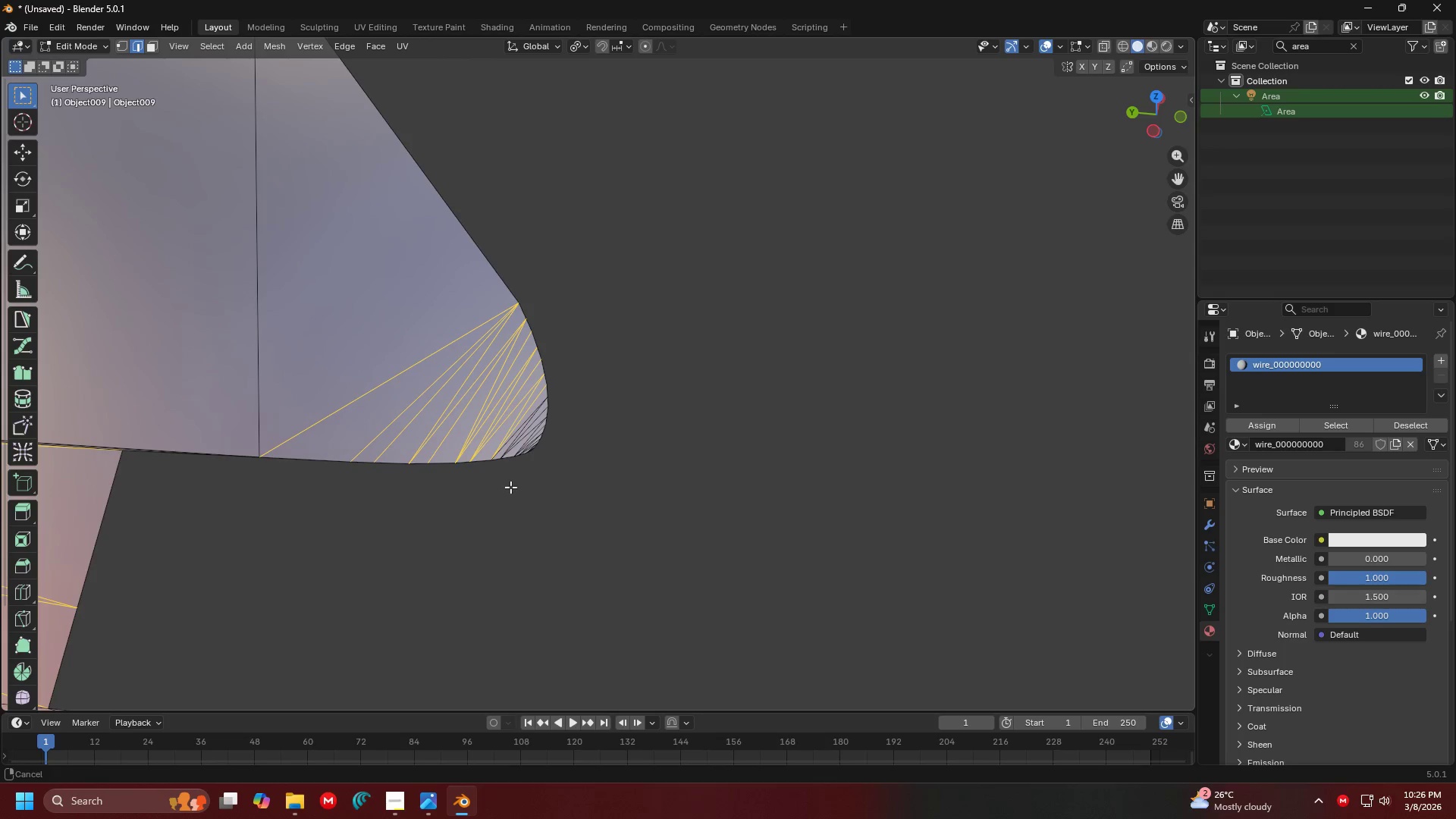 
hold_key(key=ControlLeft, duration=1.52)
 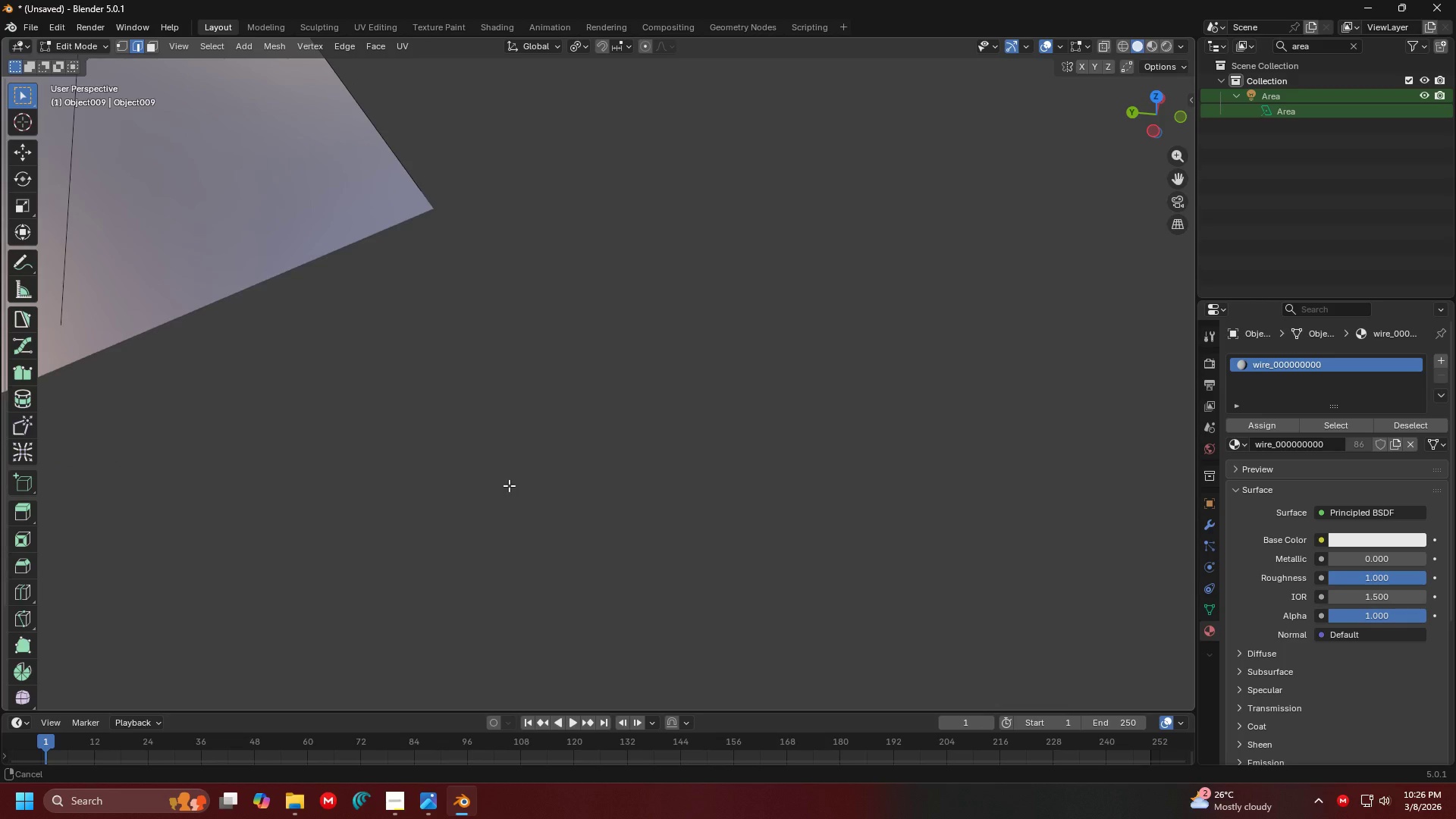 
hold_key(key=ControlLeft, duration=1.06)
 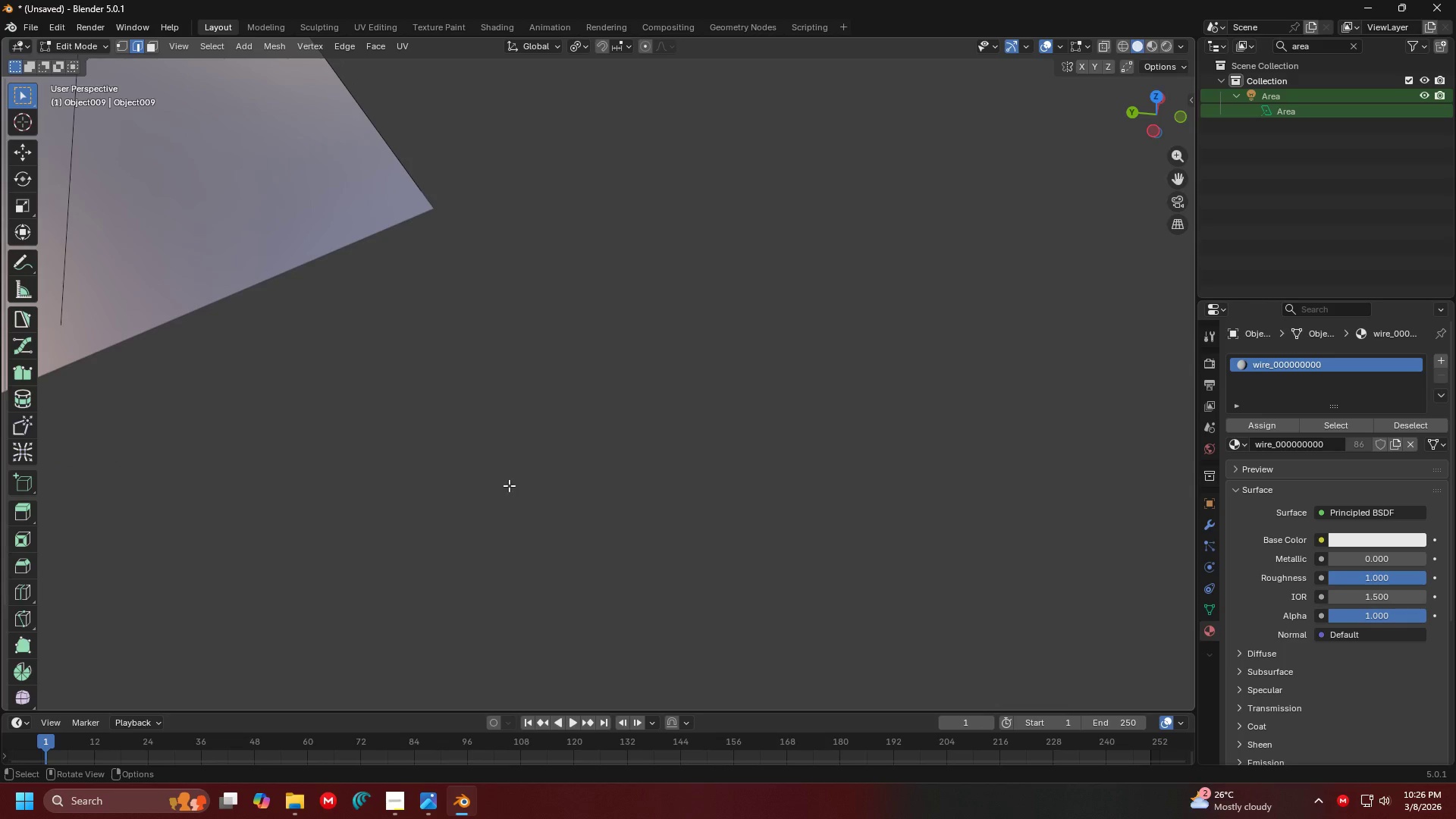 
key(N)
 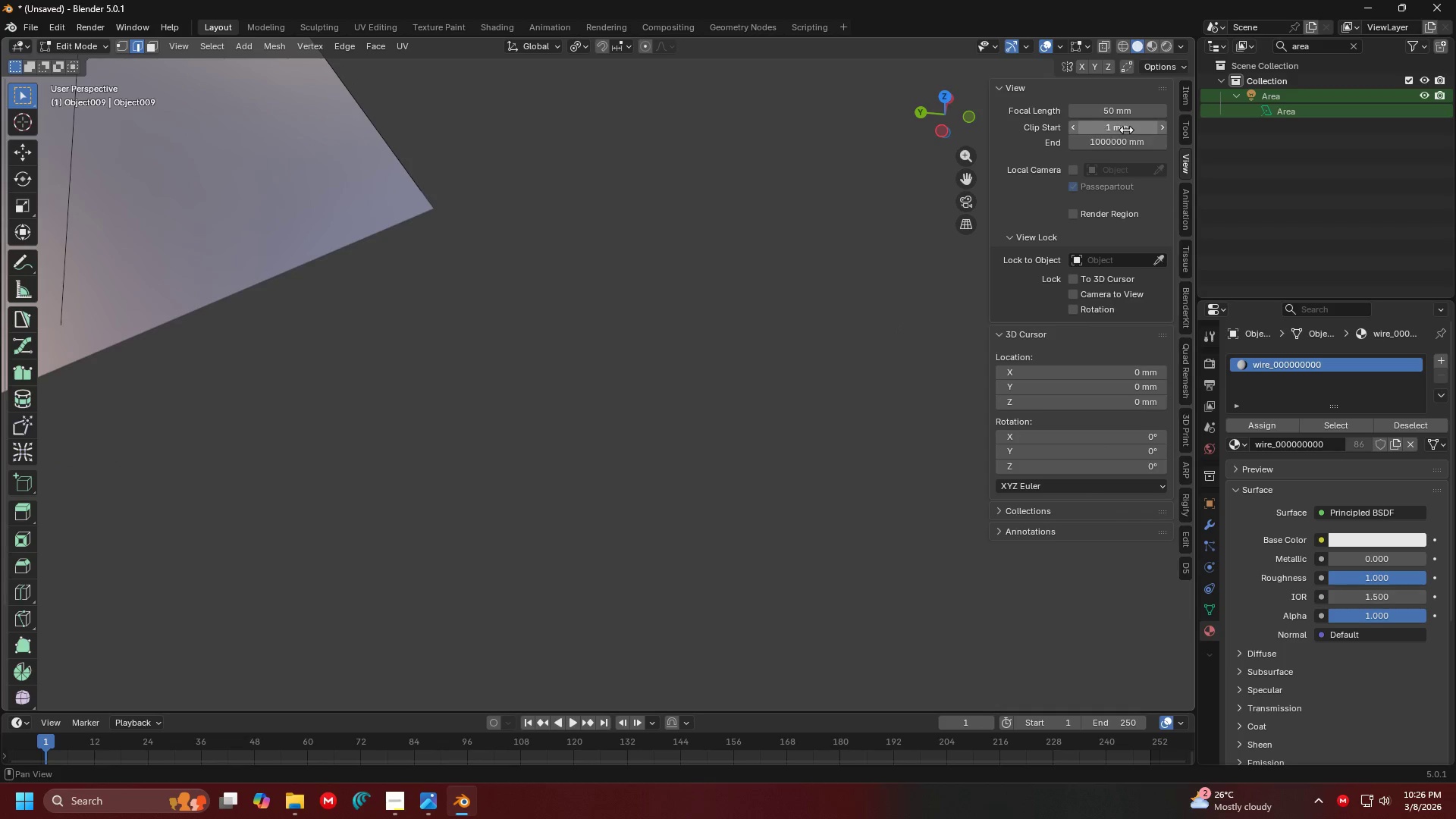 
left_click([1112, 121])
 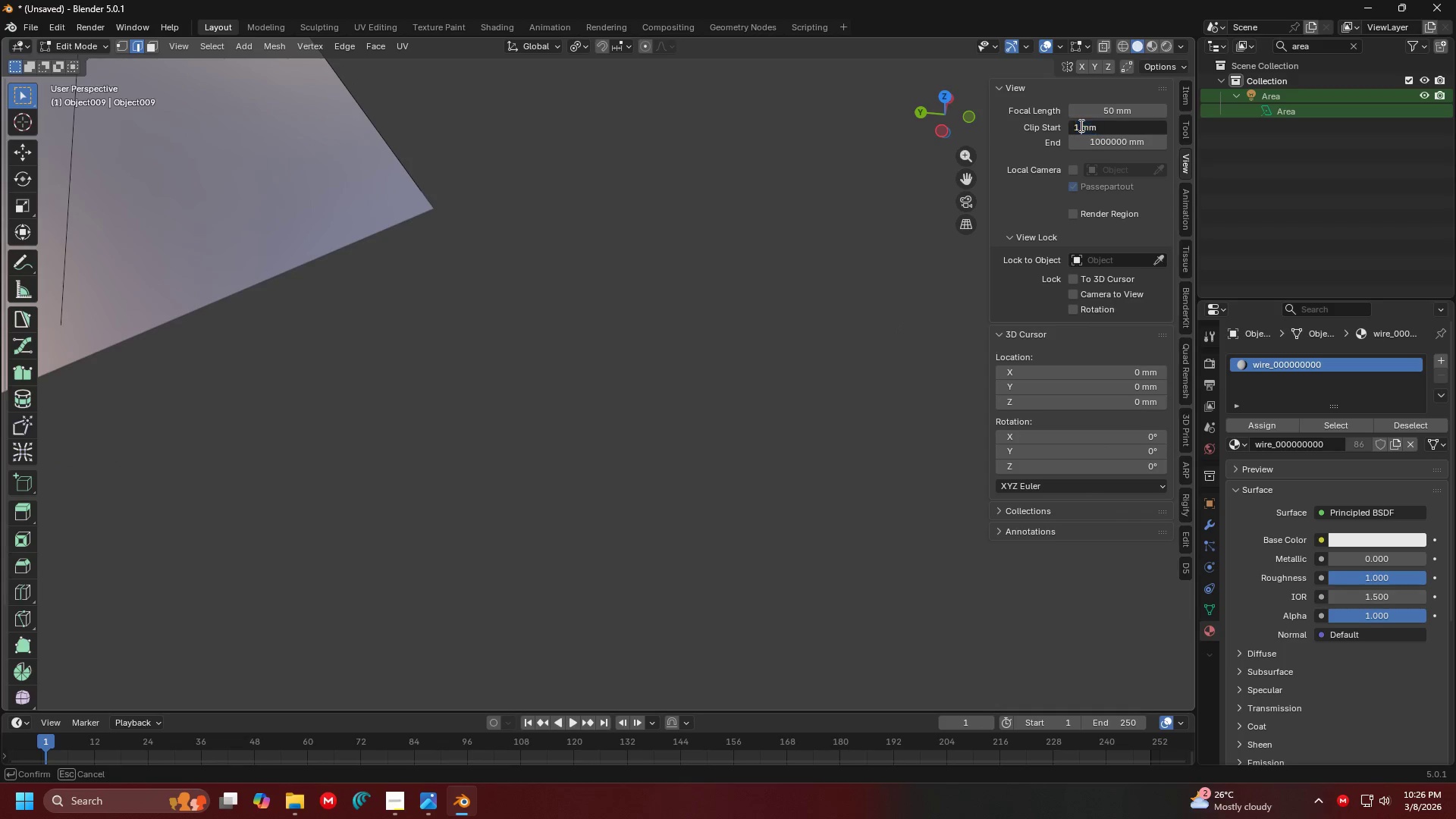 
double_click([1075, 128])
 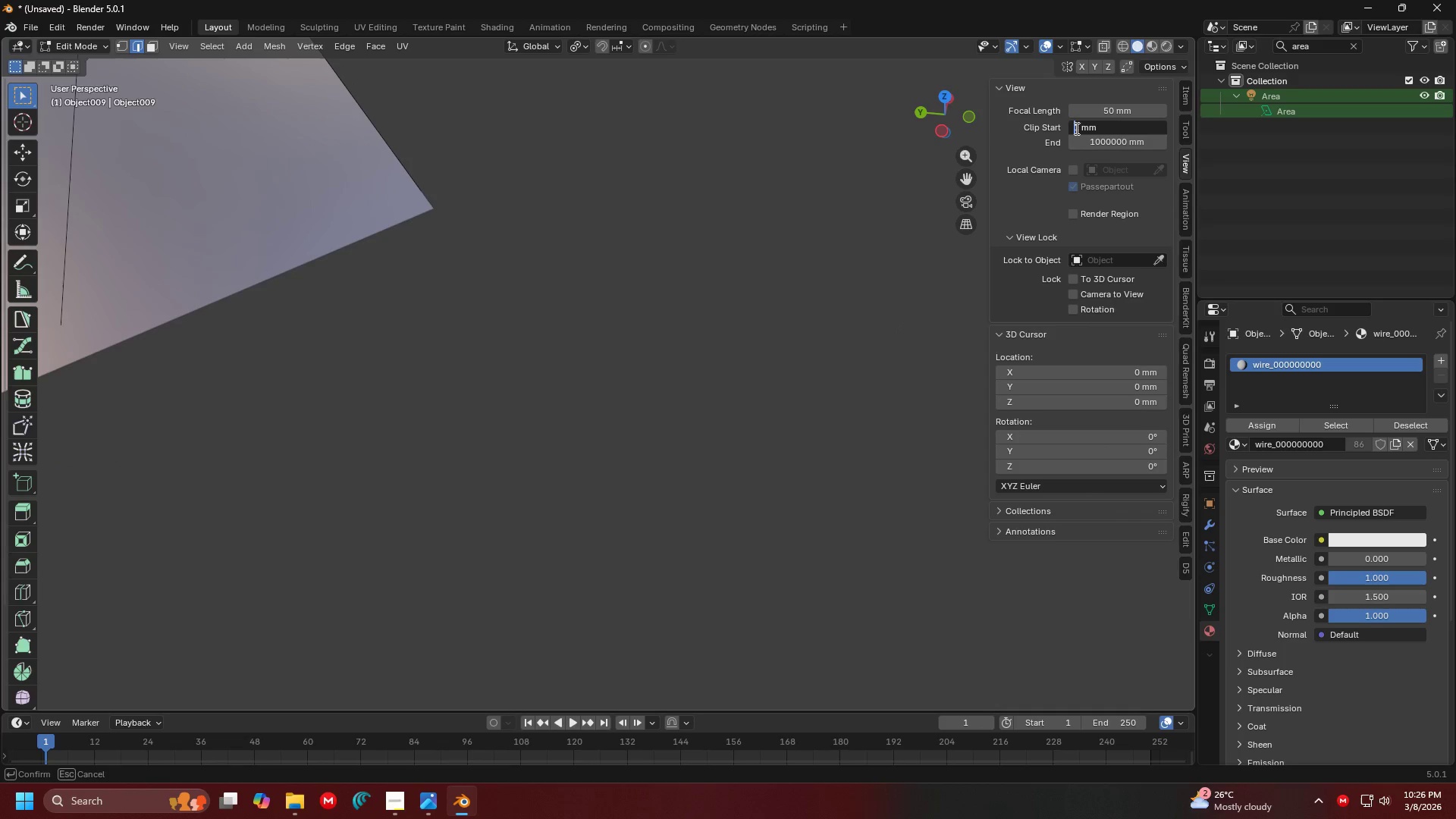 
type(.01)
 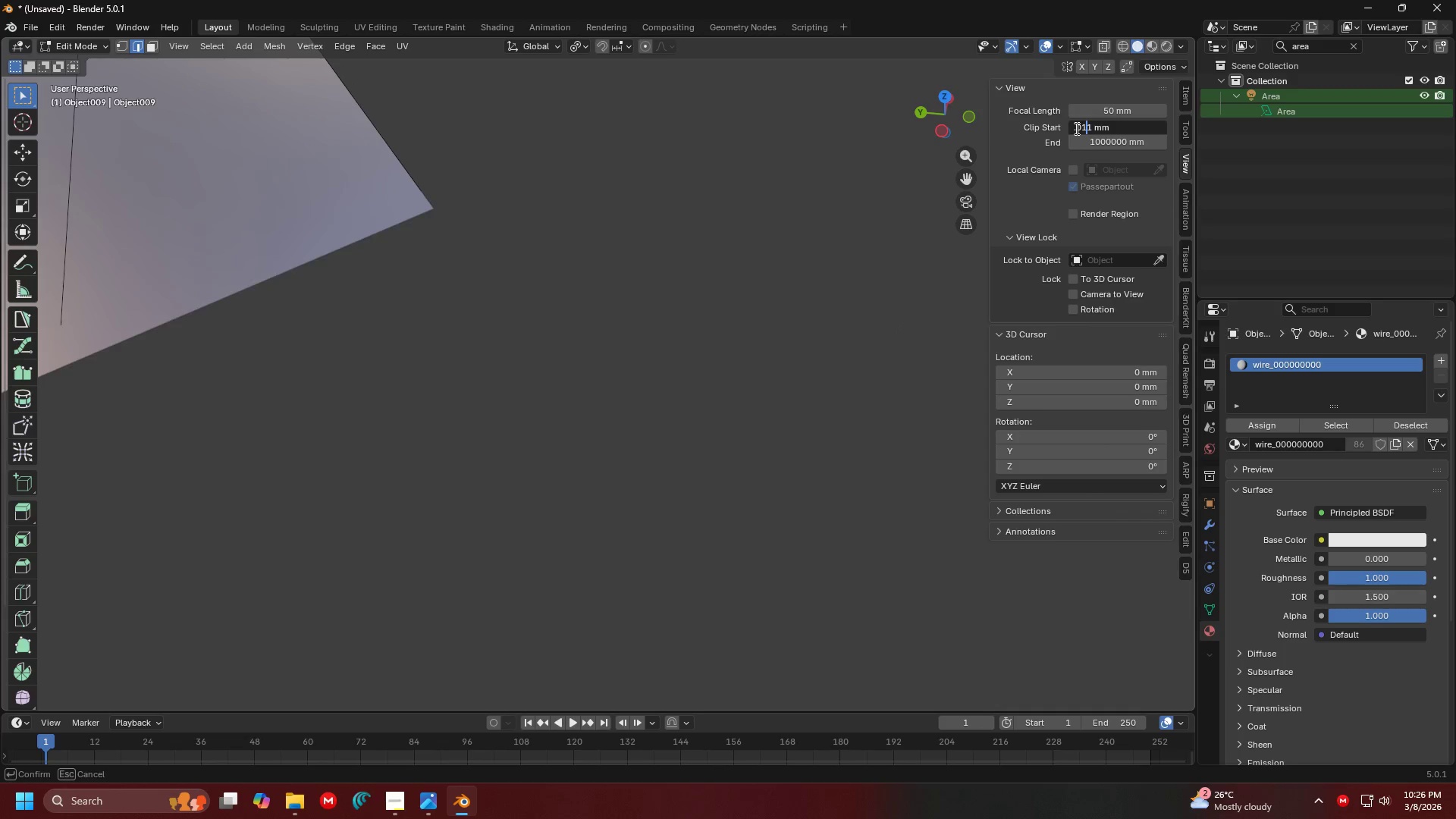 
key(Enter)
 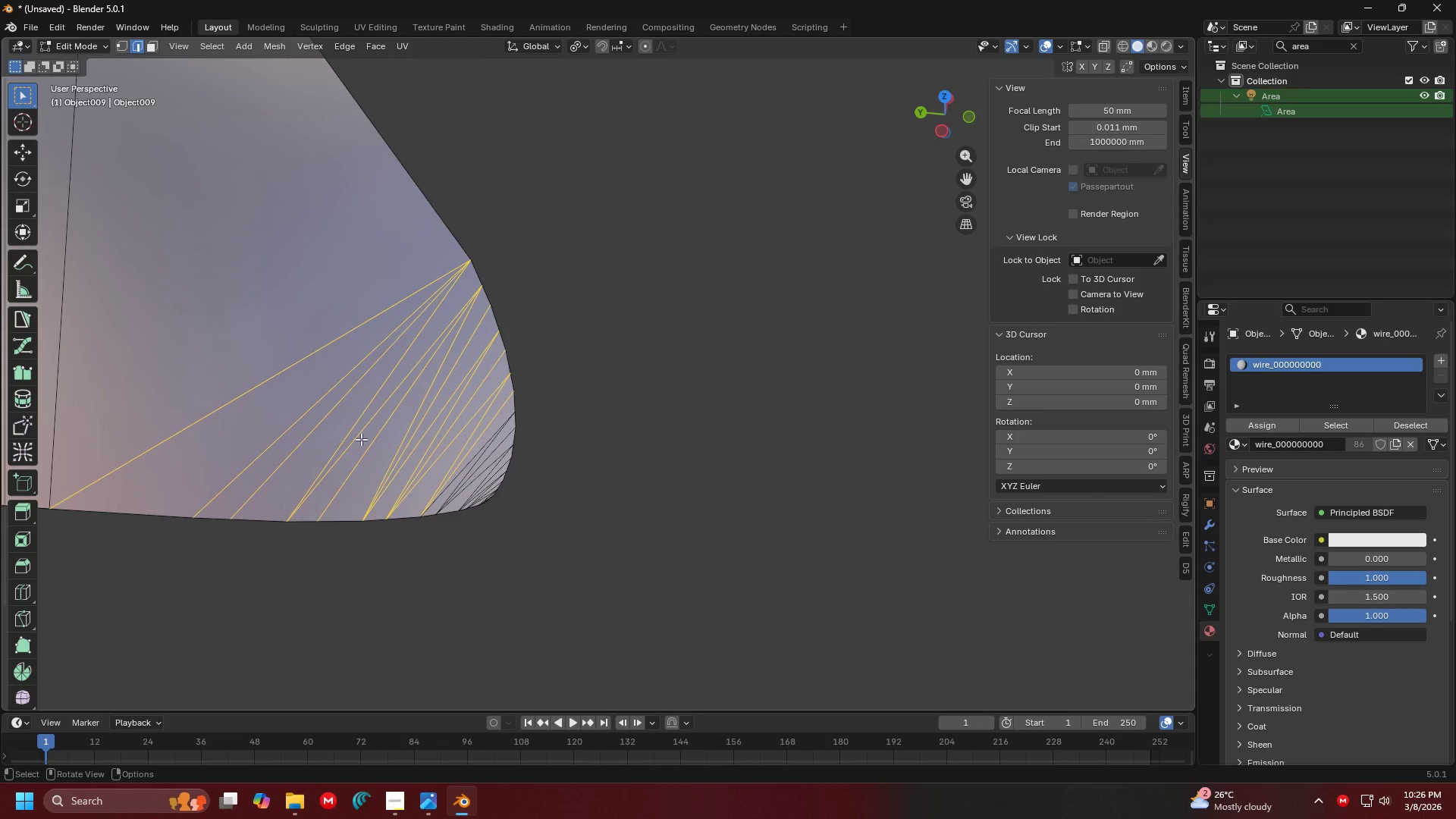 
hold_key(key=ShiftLeft, duration=1.5)
left_click_drag(start_coordinate=[485, 498], to_coordinate=[447, 430])
 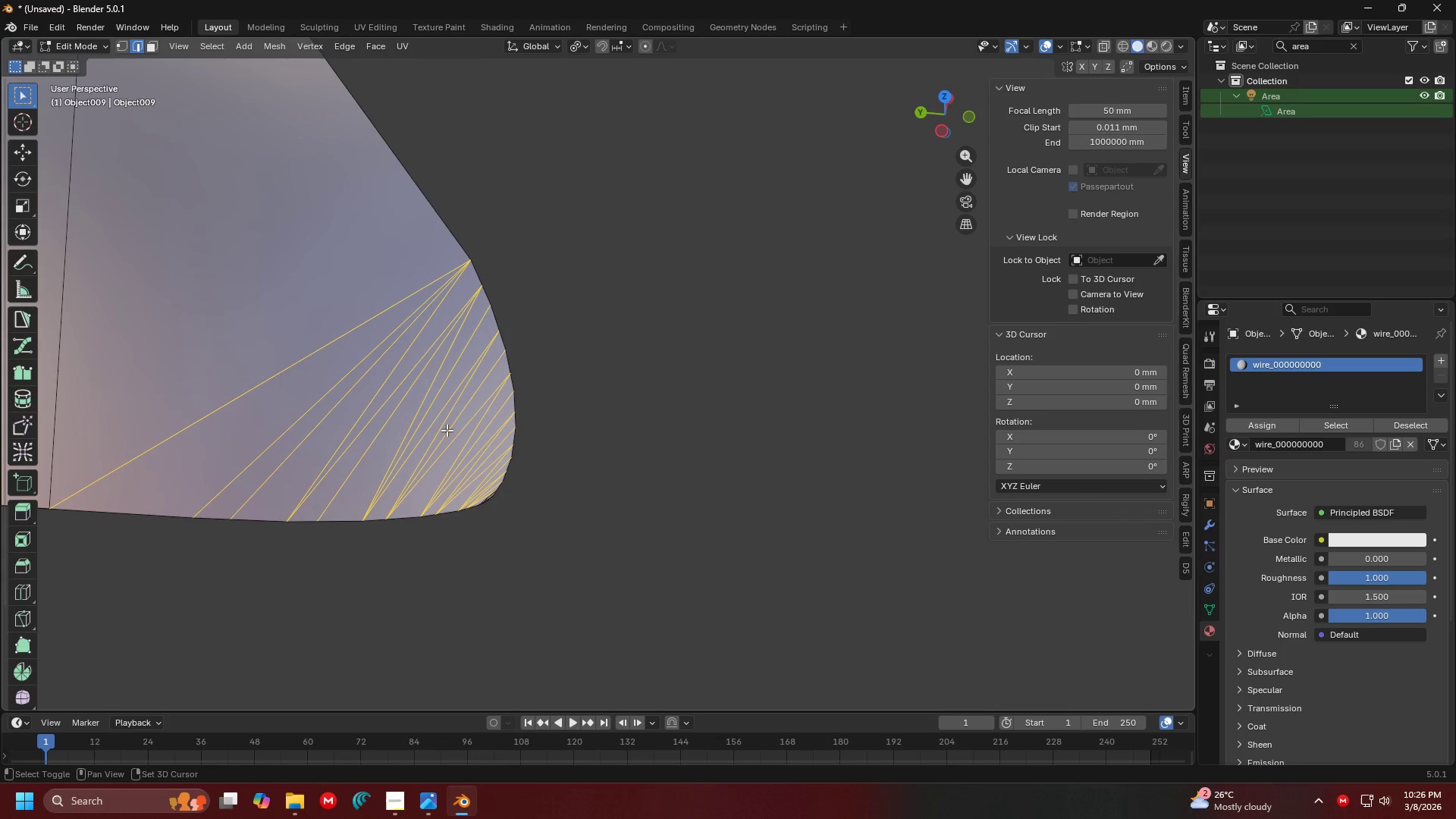 
key(Shift+ShiftLeft)
 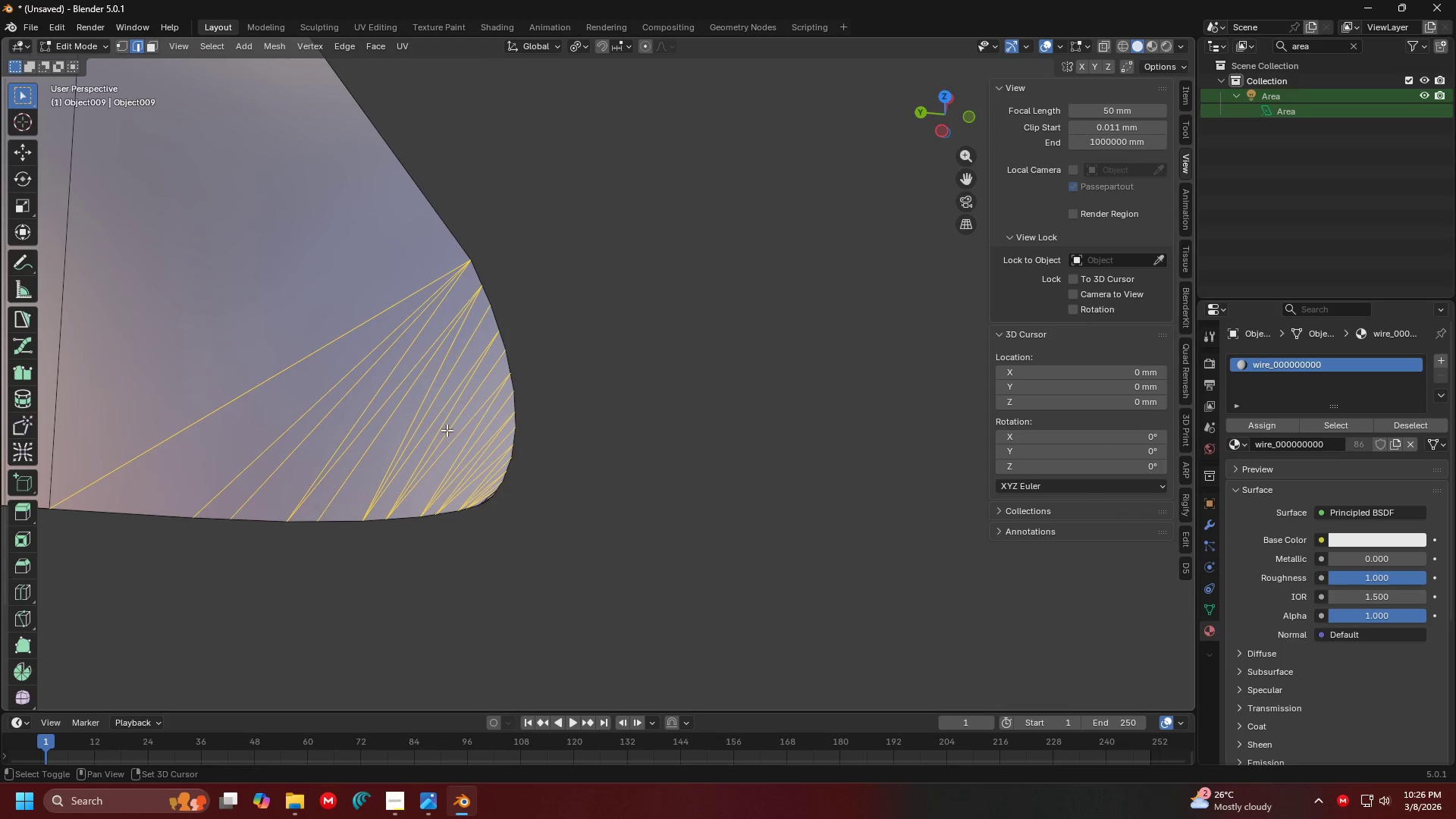 
key(Shift+ShiftLeft)
 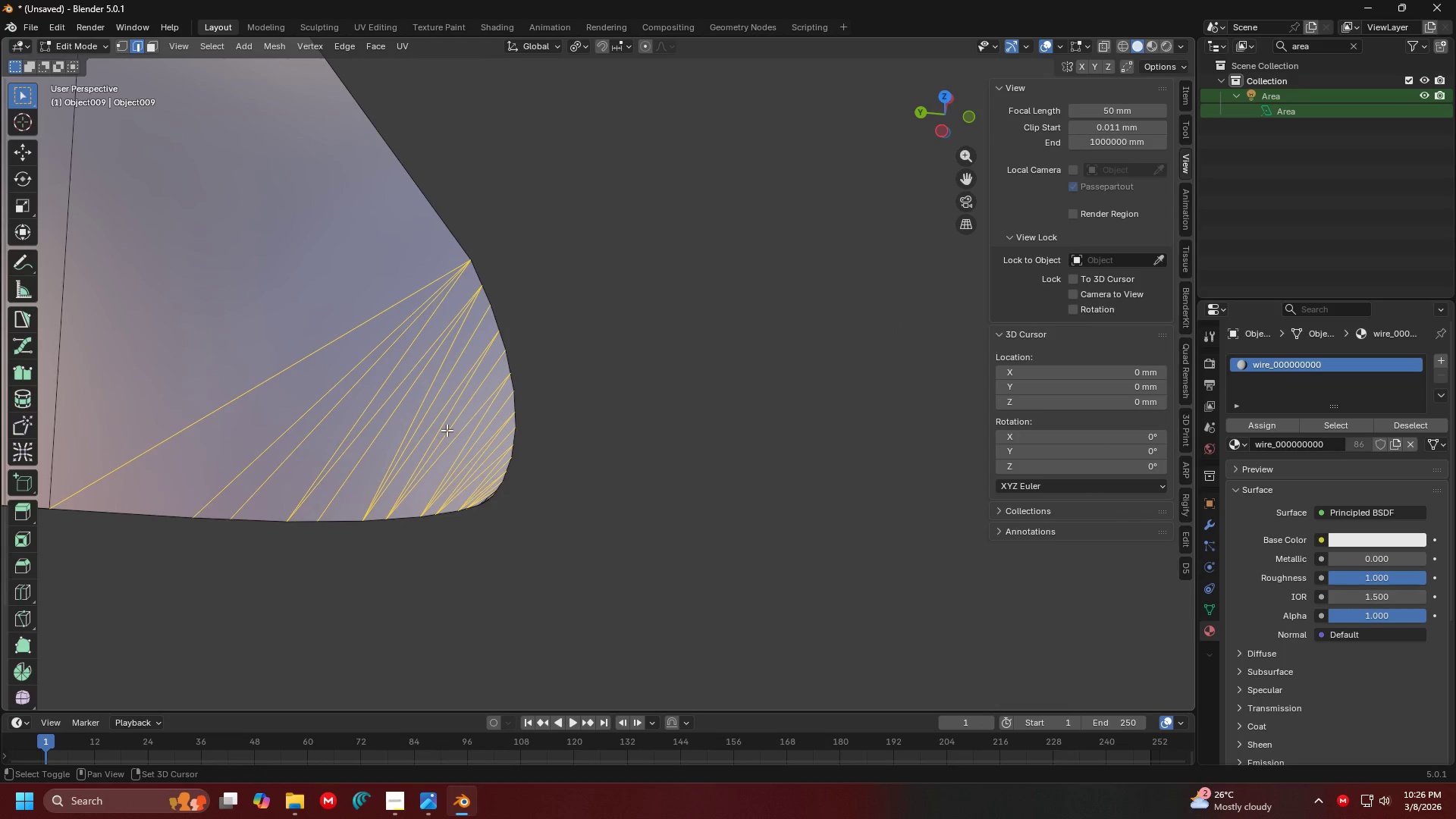 
key(Shift+ShiftLeft)
 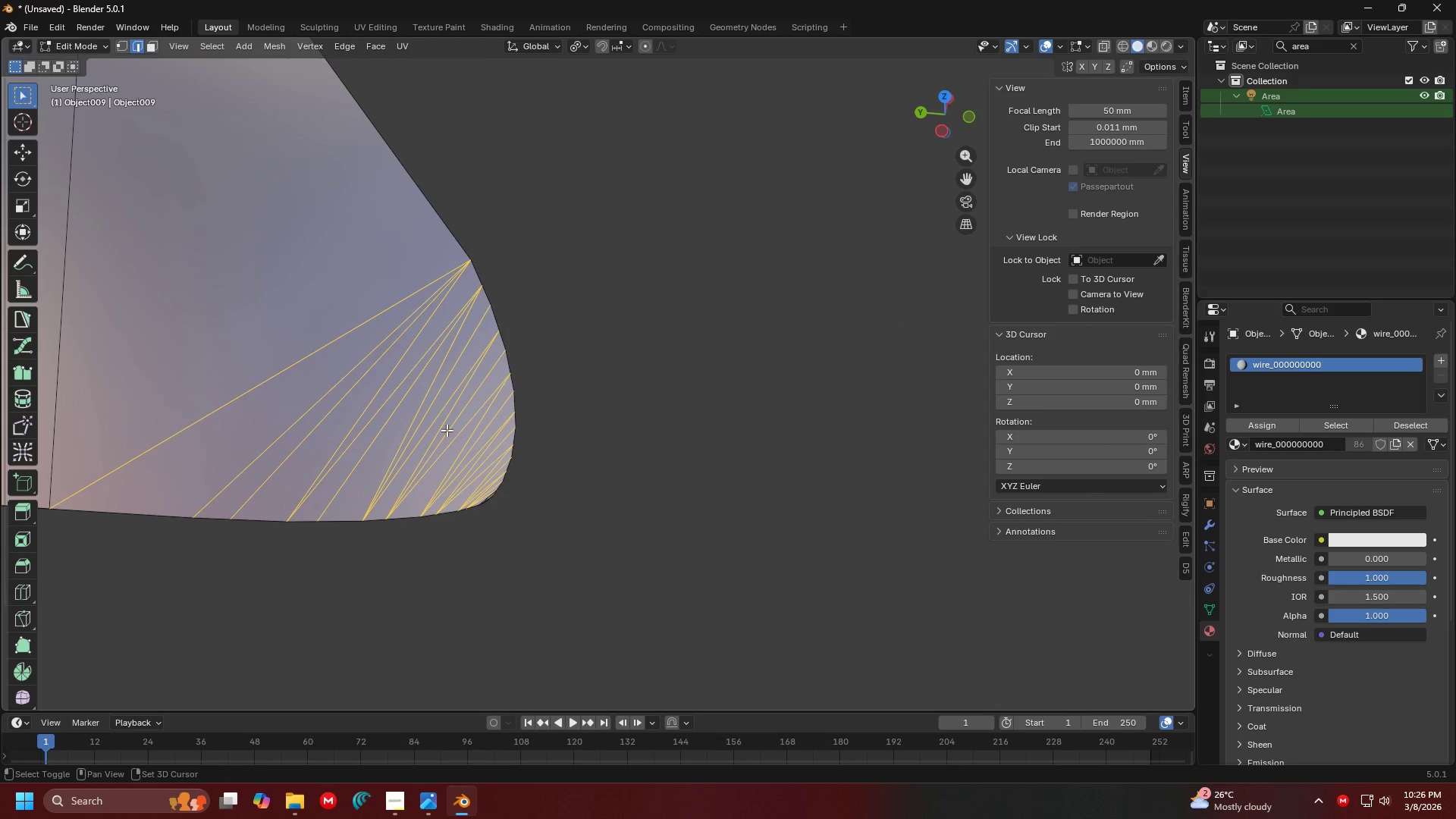 
key(Shift+ShiftLeft)
 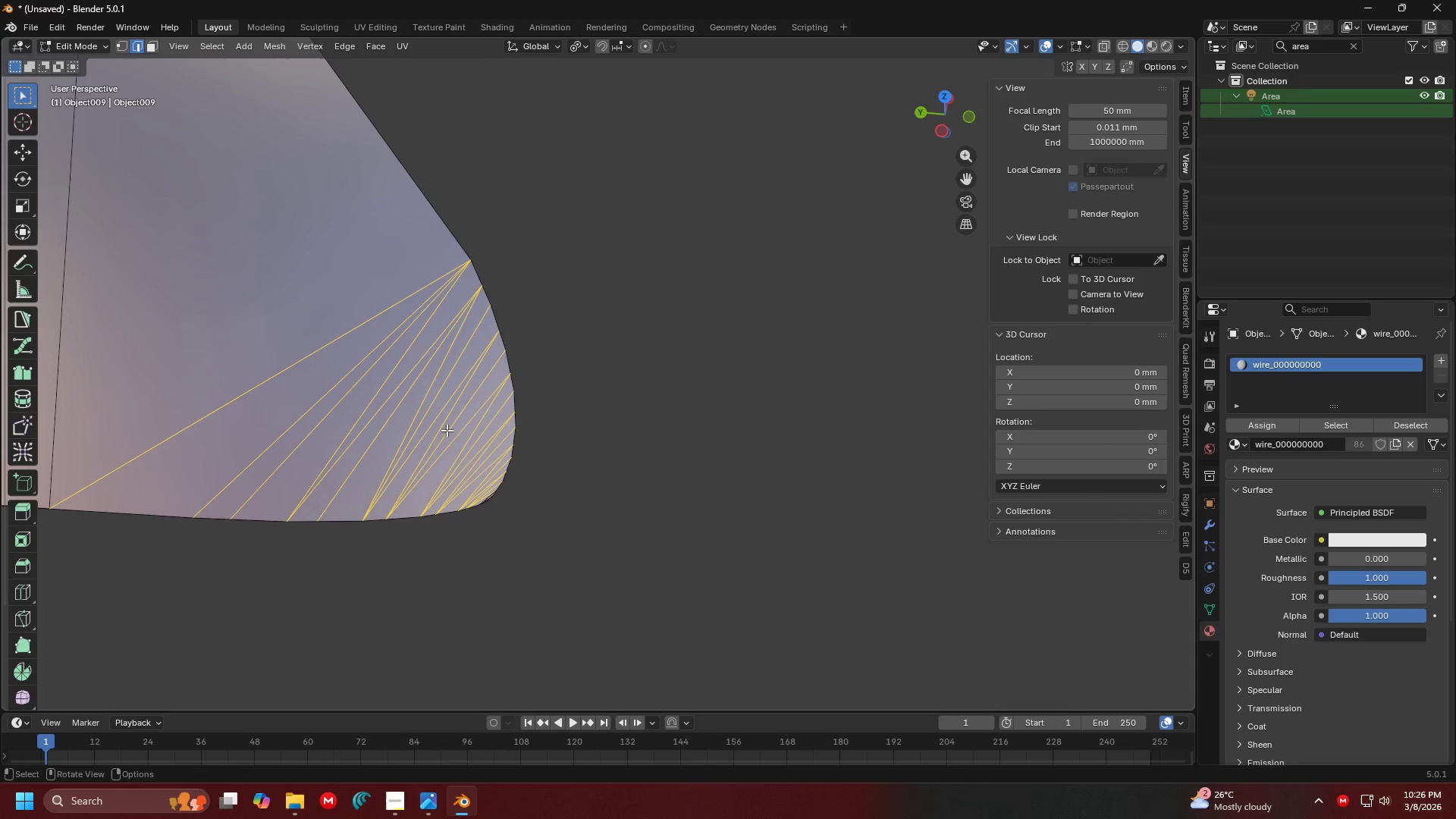 
key(Shift+ShiftLeft)
 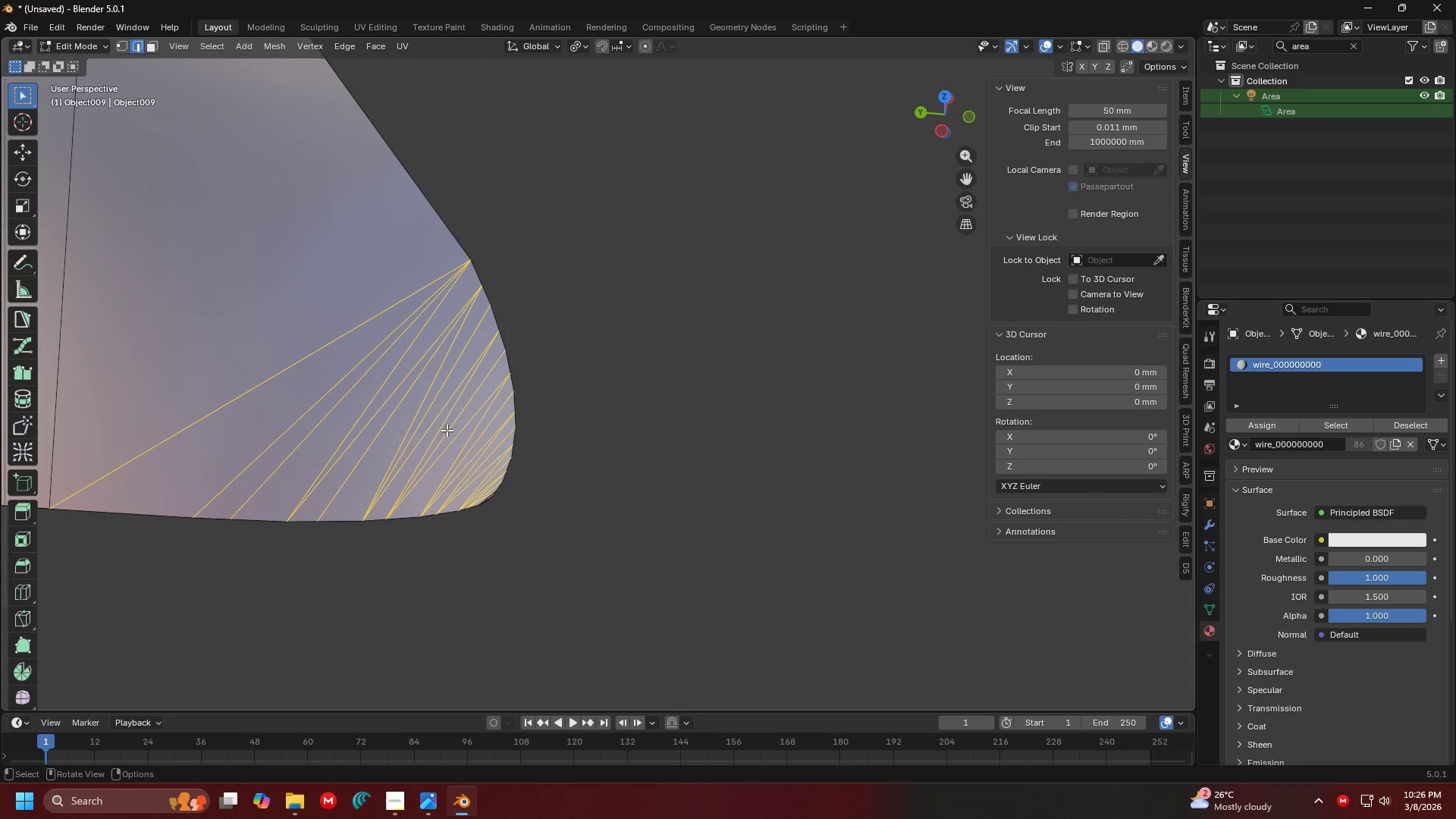 
key(Shift+ShiftLeft)
 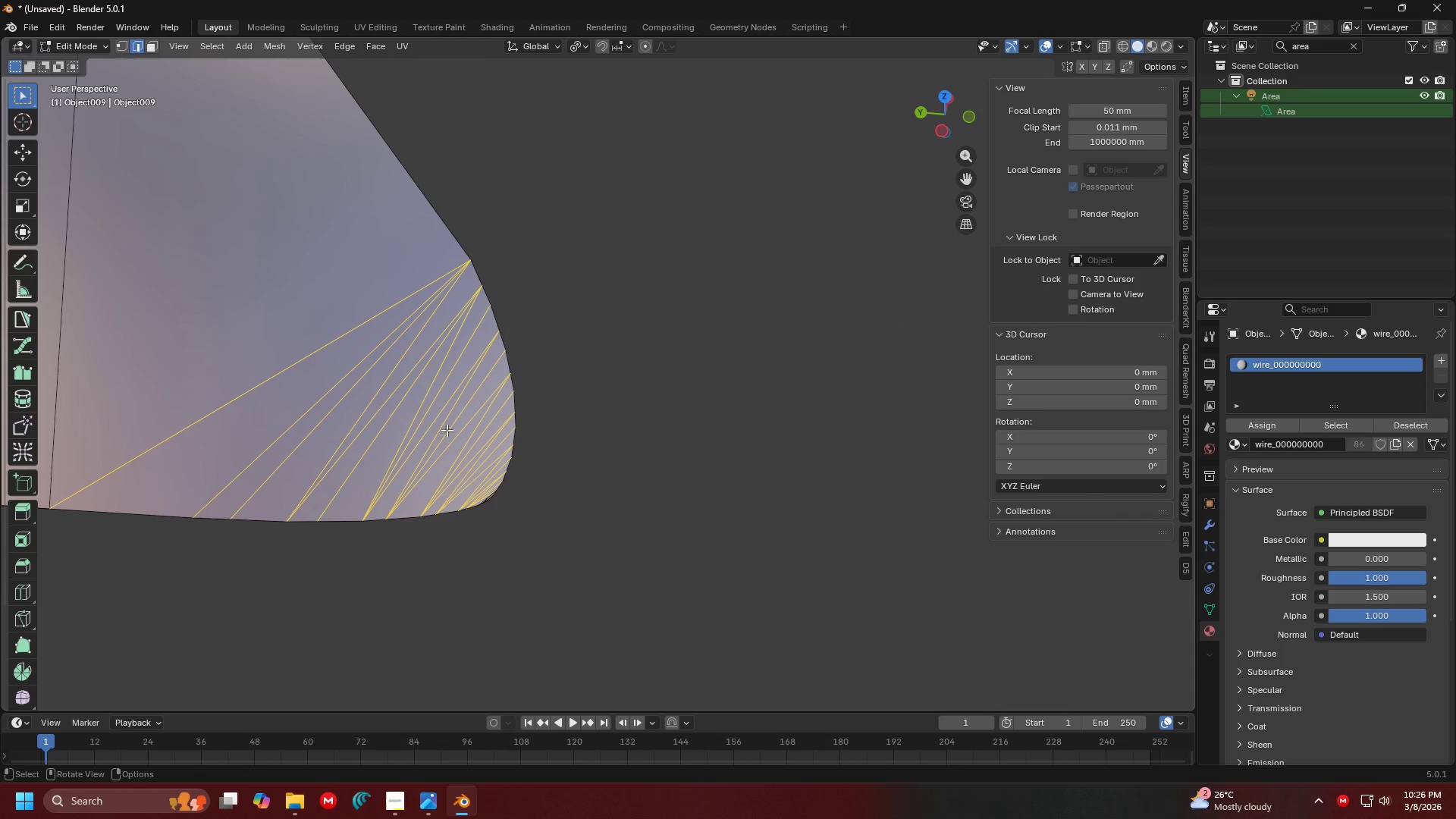 
key(Shift+ShiftLeft)
 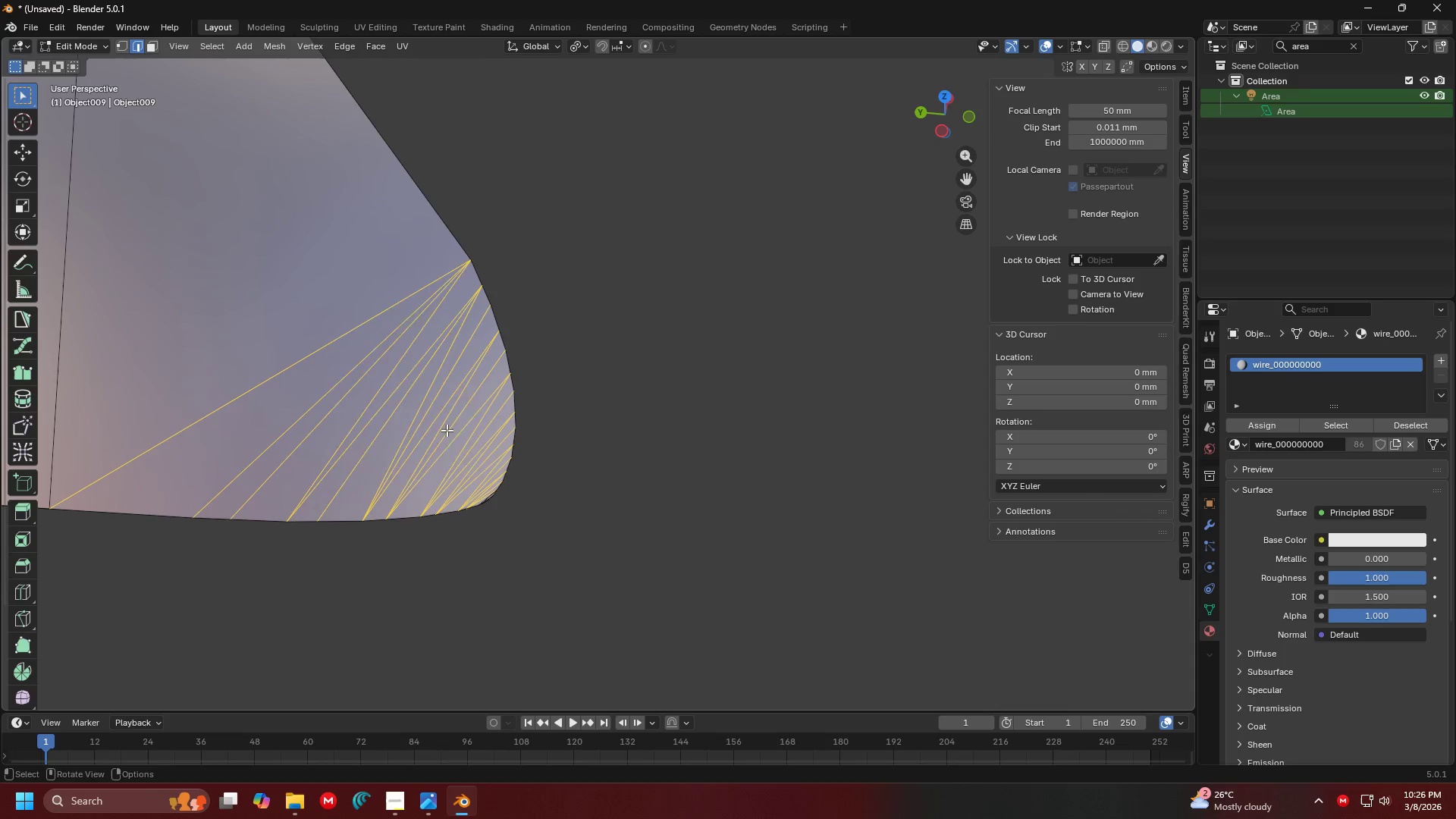 
key(X)
 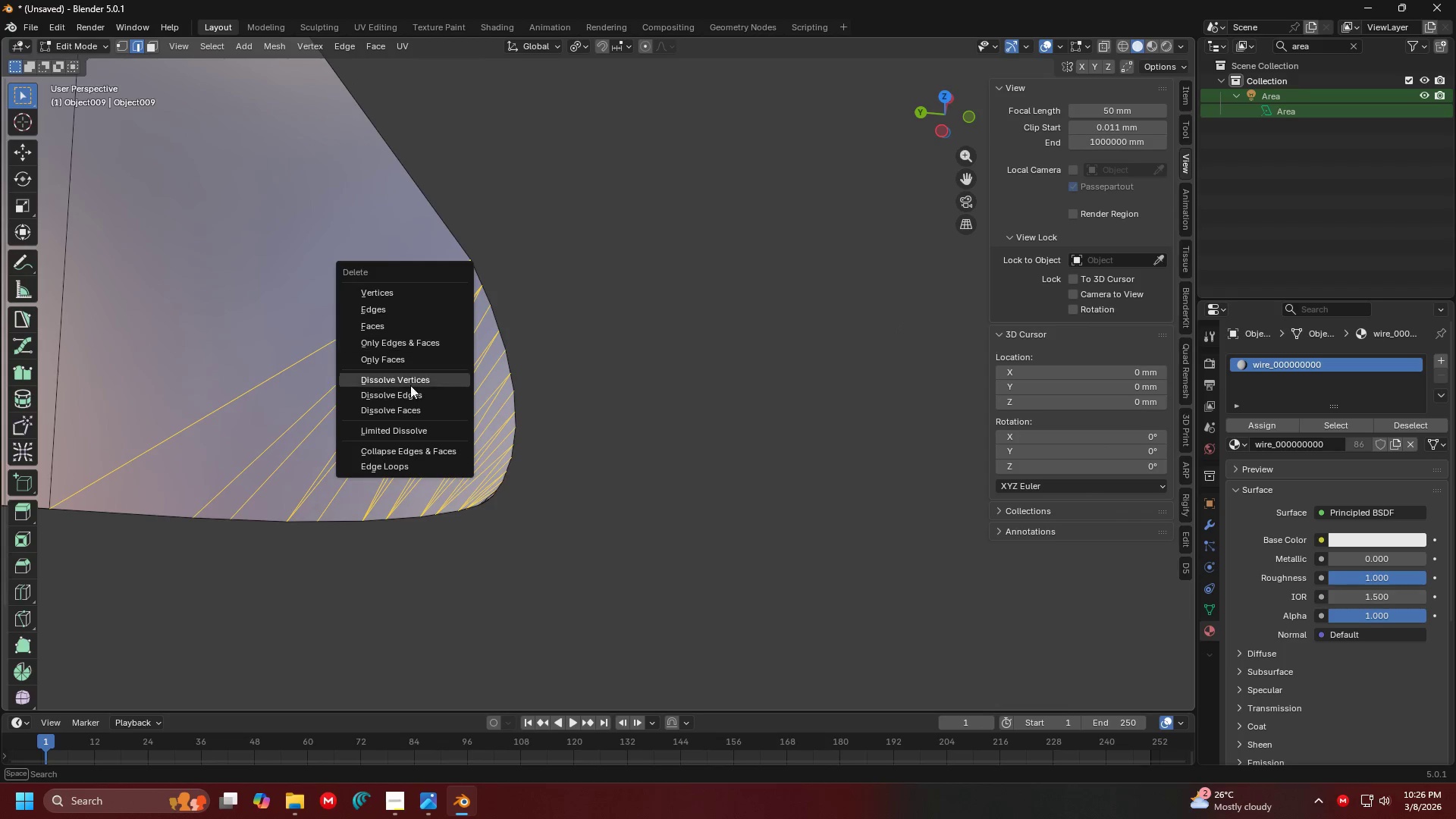 
left_click([417, 425])
 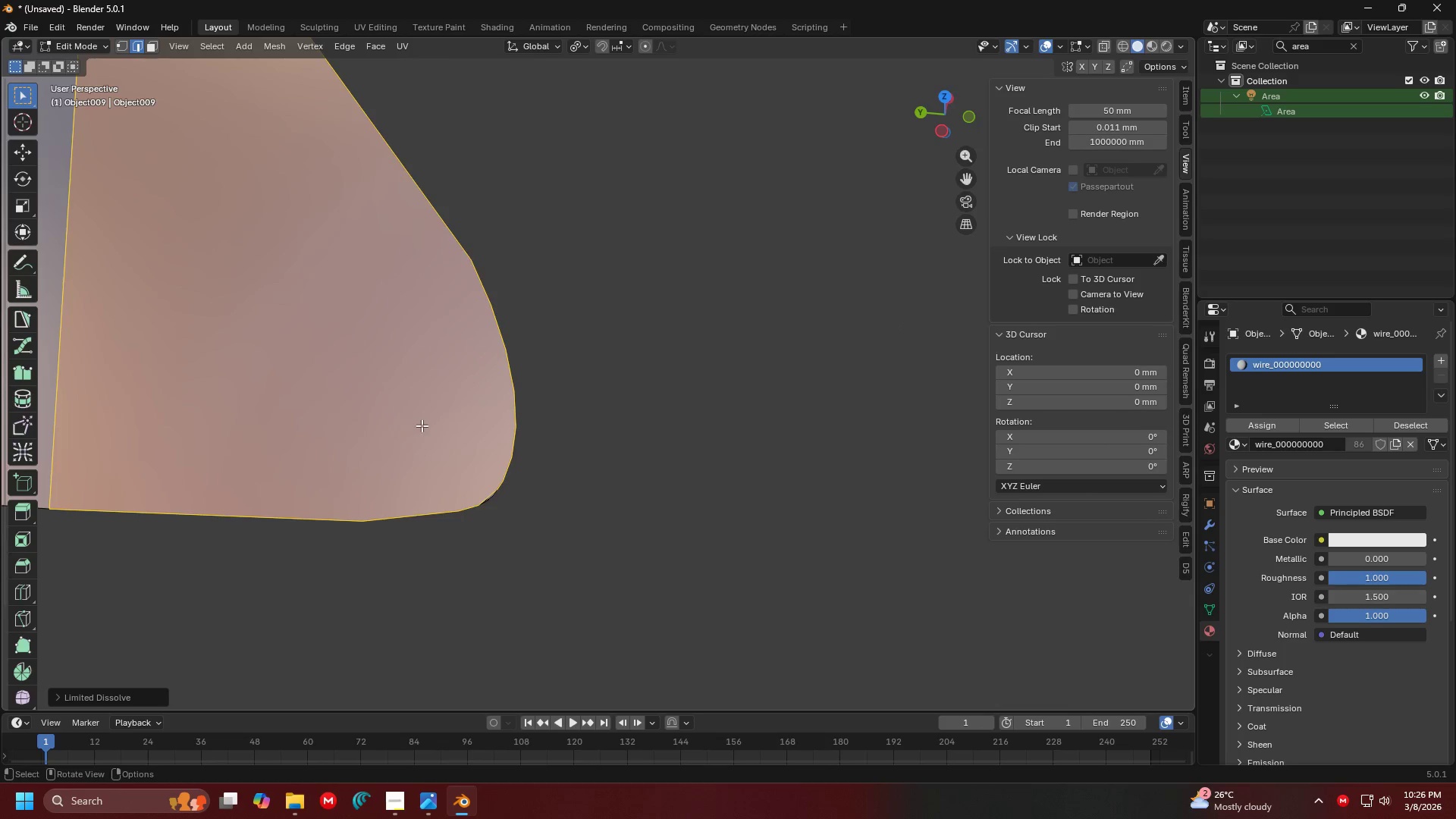 
scroll: coordinate [466, 434], scroll_direction: down, amount: 2.0
 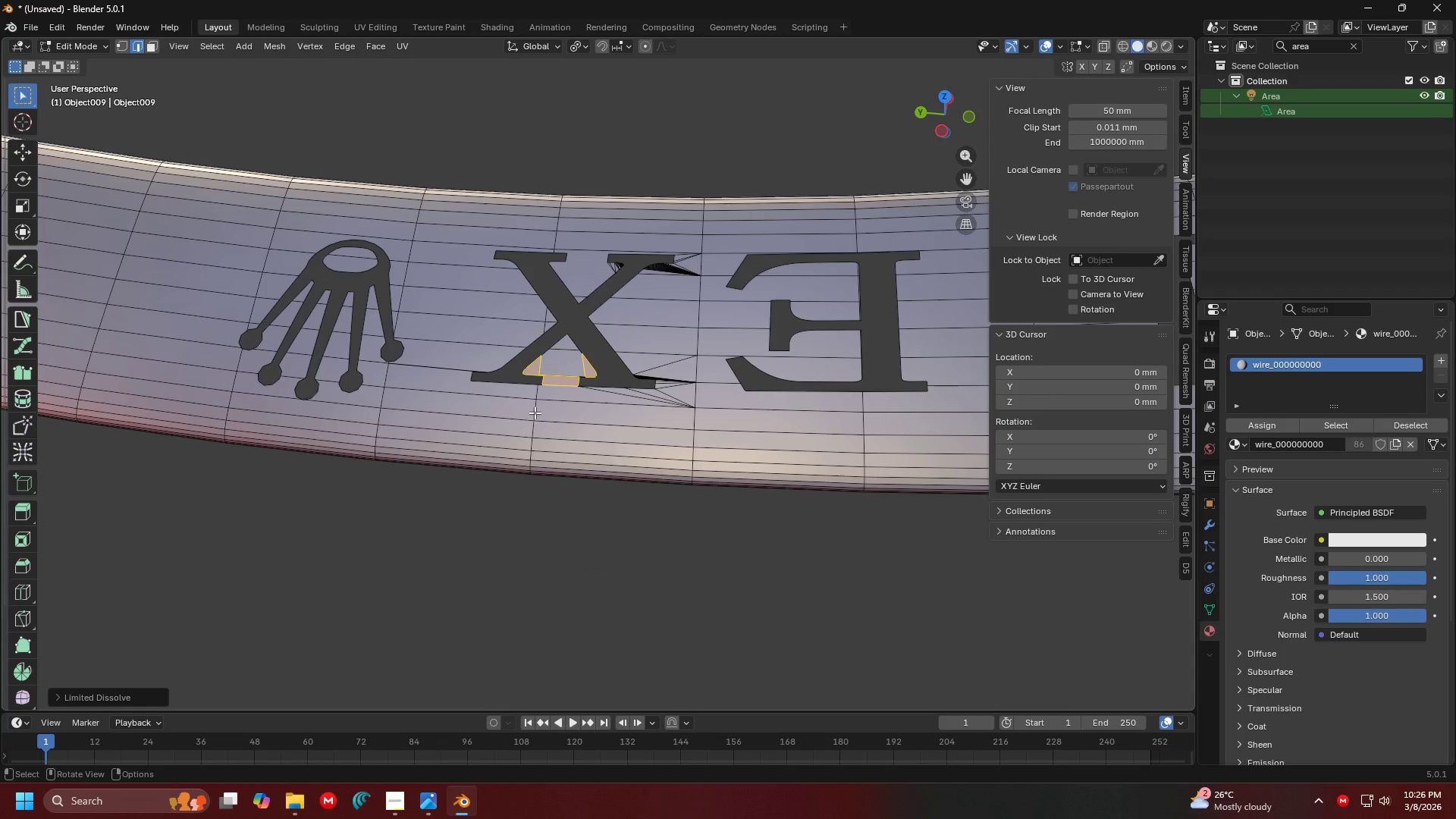 
hold_key(key=ControlLeft, duration=0.72)
 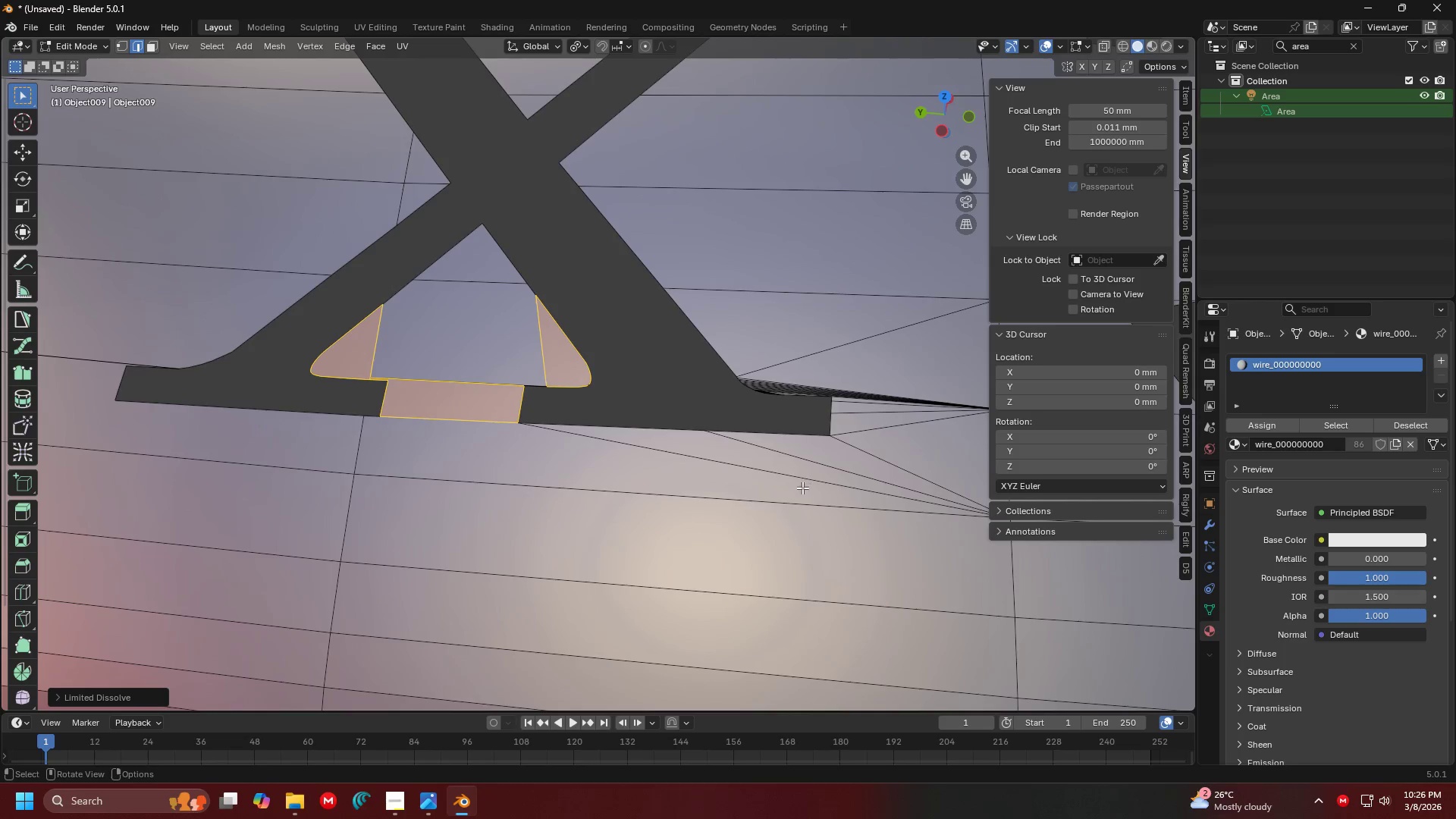 
scroll: coordinate [775, 451], scroll_direction: up, amount: 1.0
 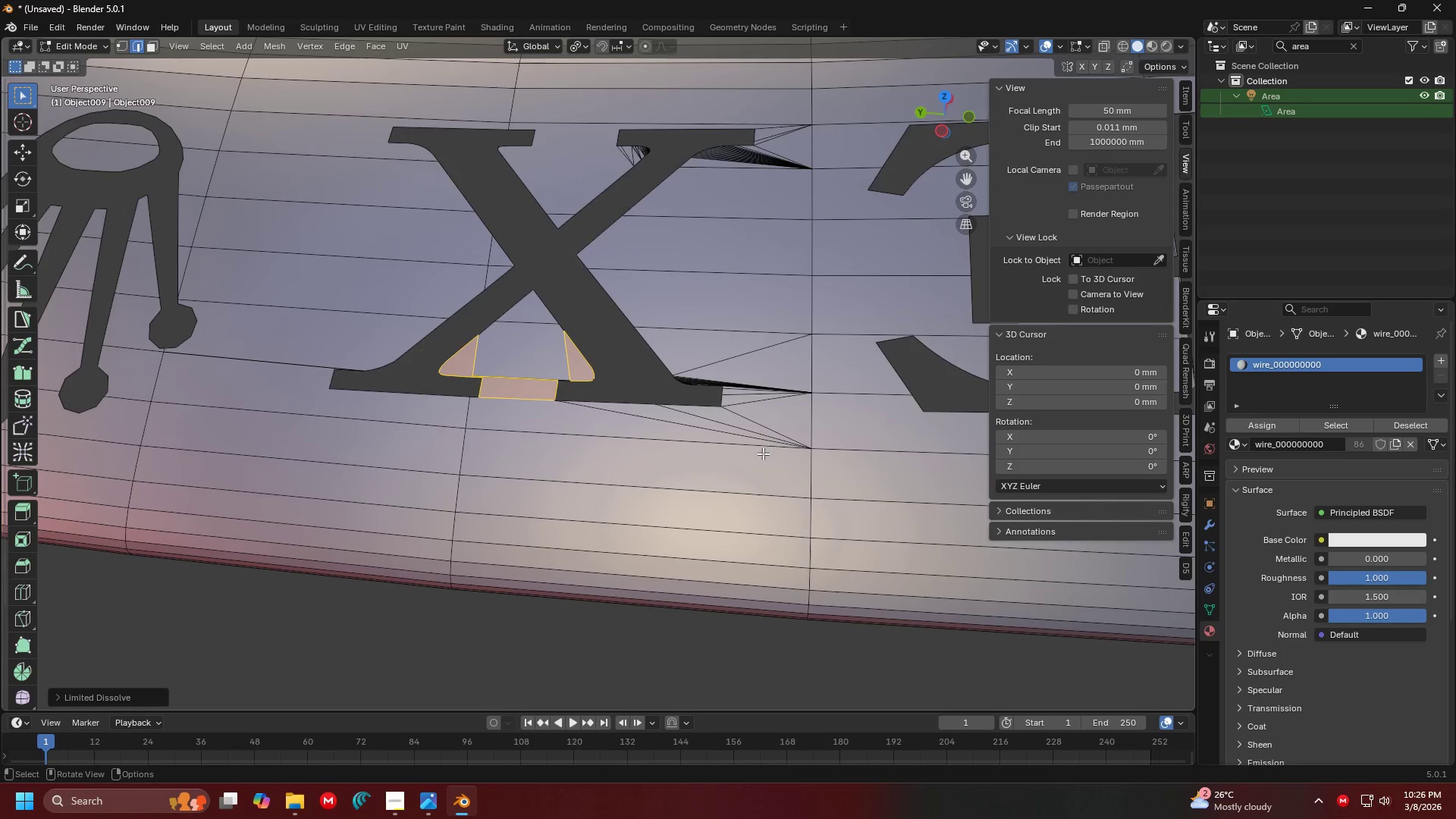 
left_click_drag(start_coordinate=[802, 488], to_coordinate=[789, 454])
 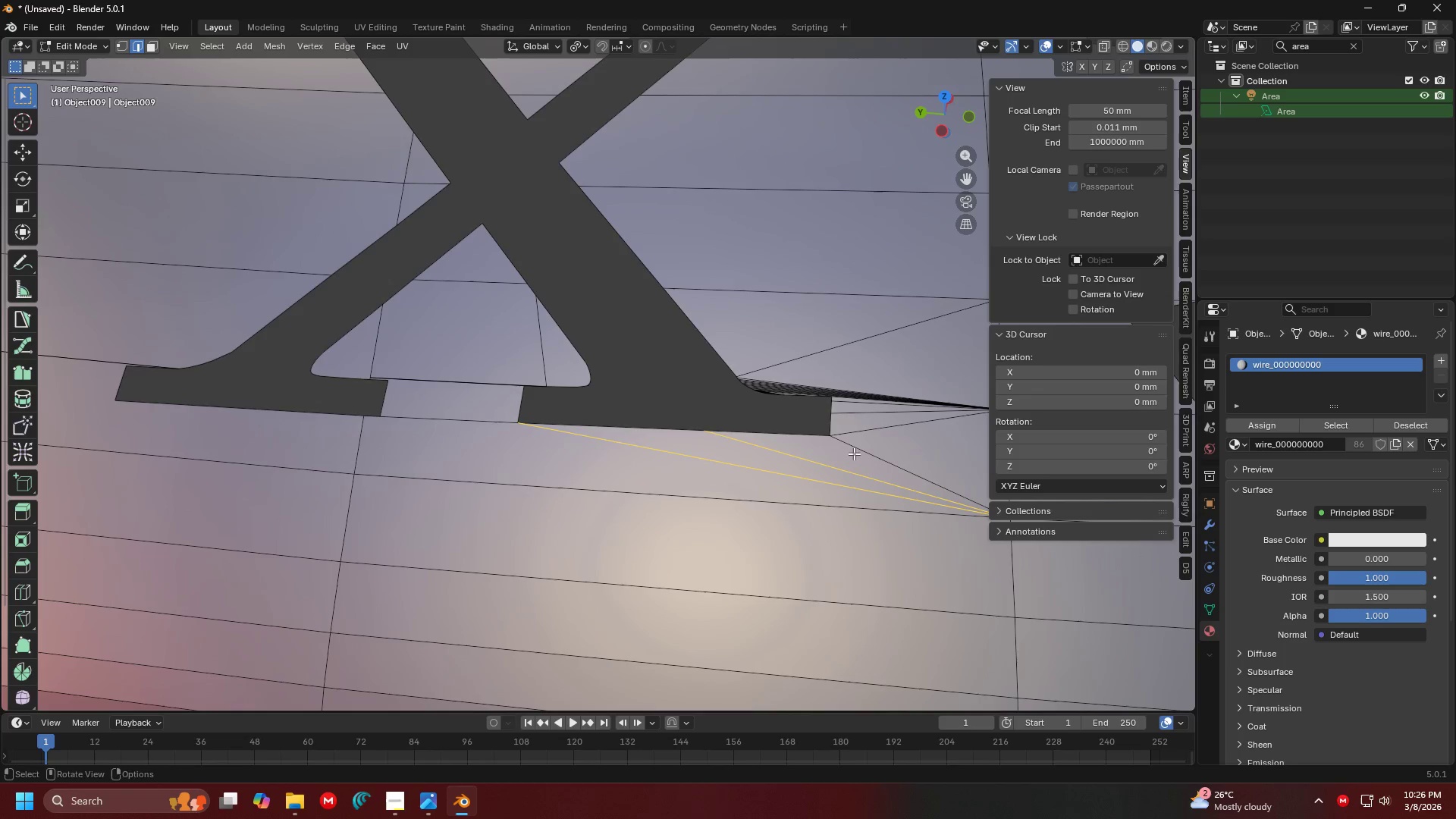 
hold_key(key=ShiftLeft, duration=1.5)
left_click_drag(start_coordinate=[905, 447], to_coordinate=[896, 436])
 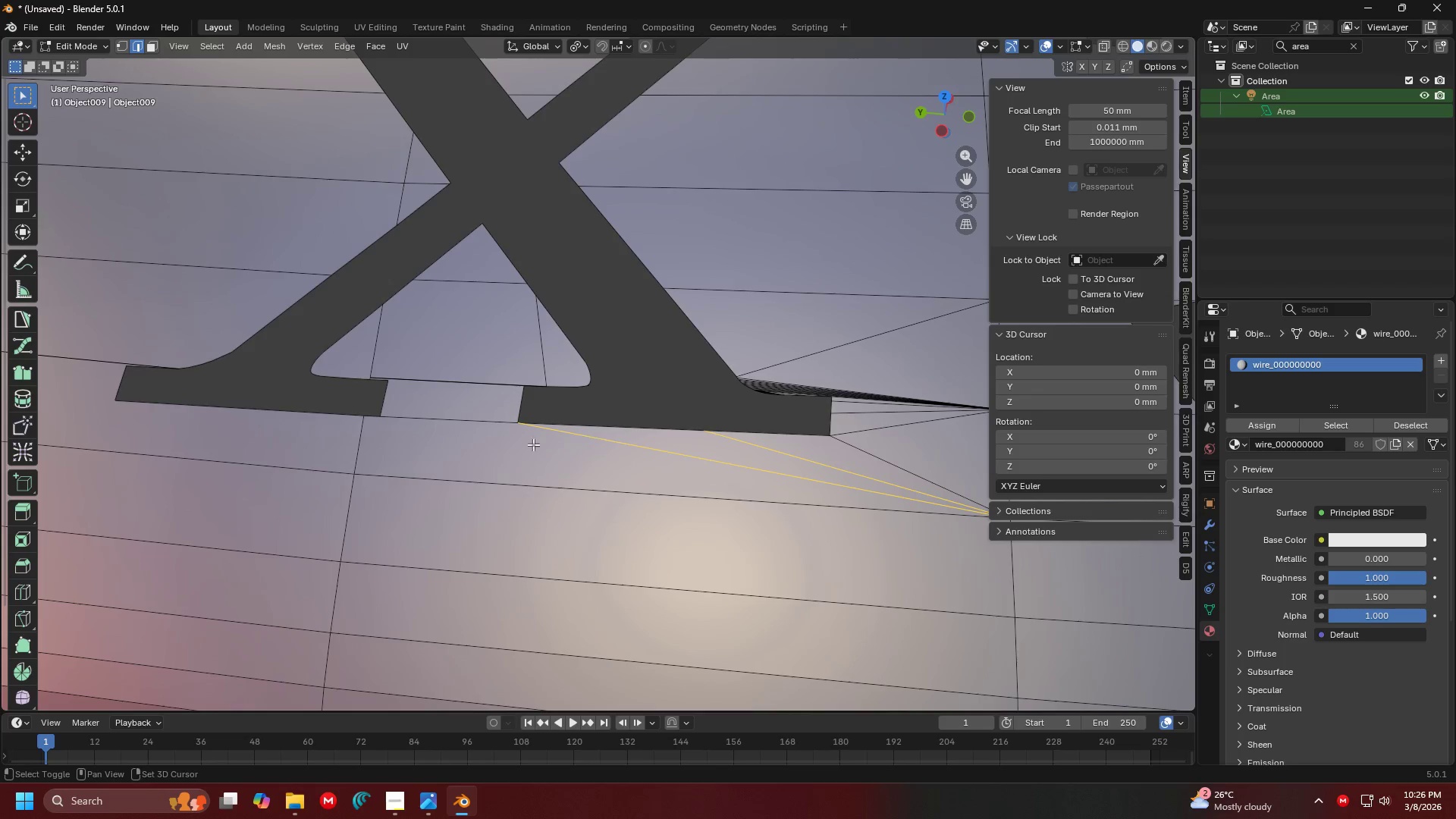 
key(Shift+ShiftLeft)
 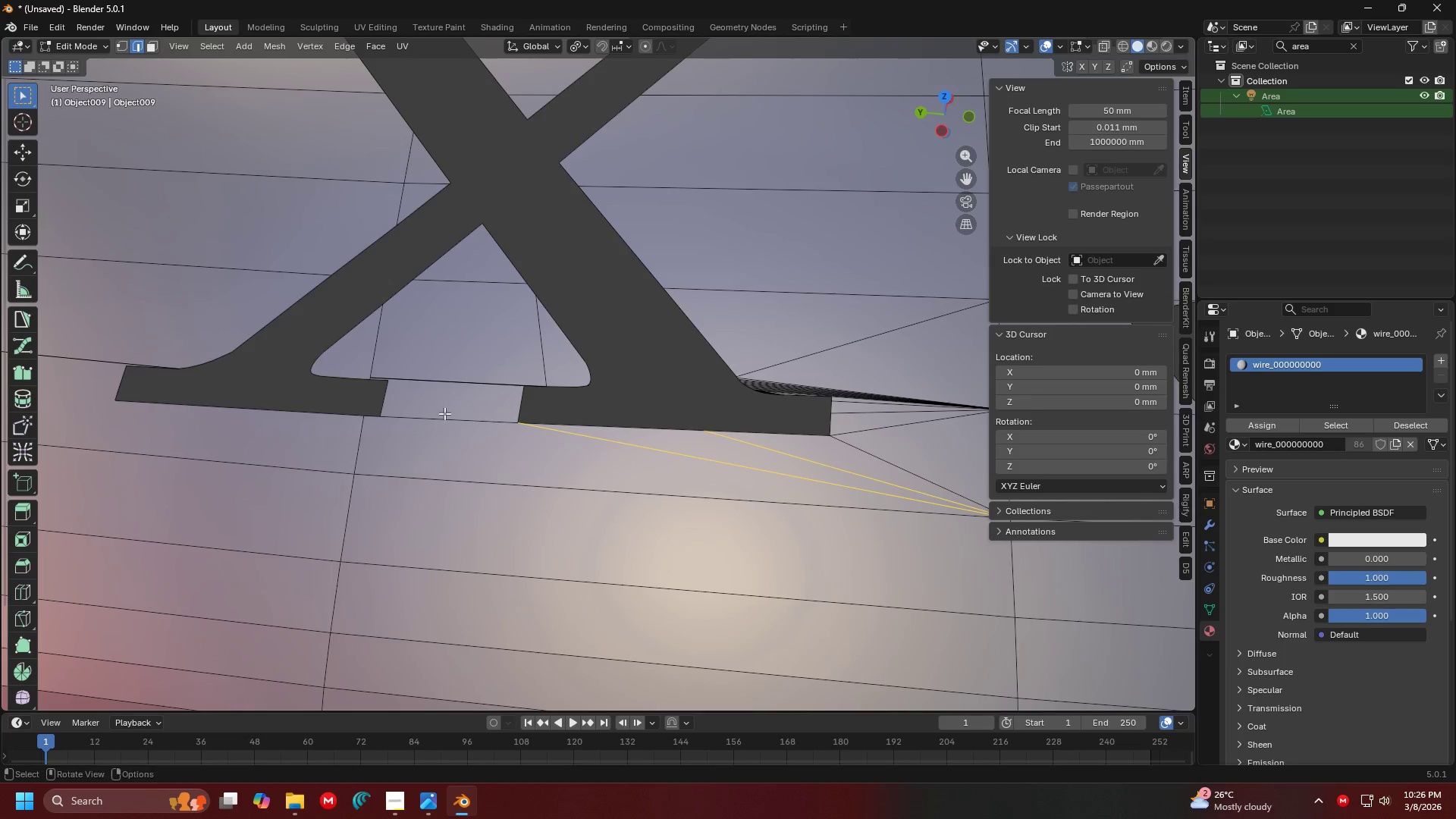 
key(Shift+ShiftLeft)
 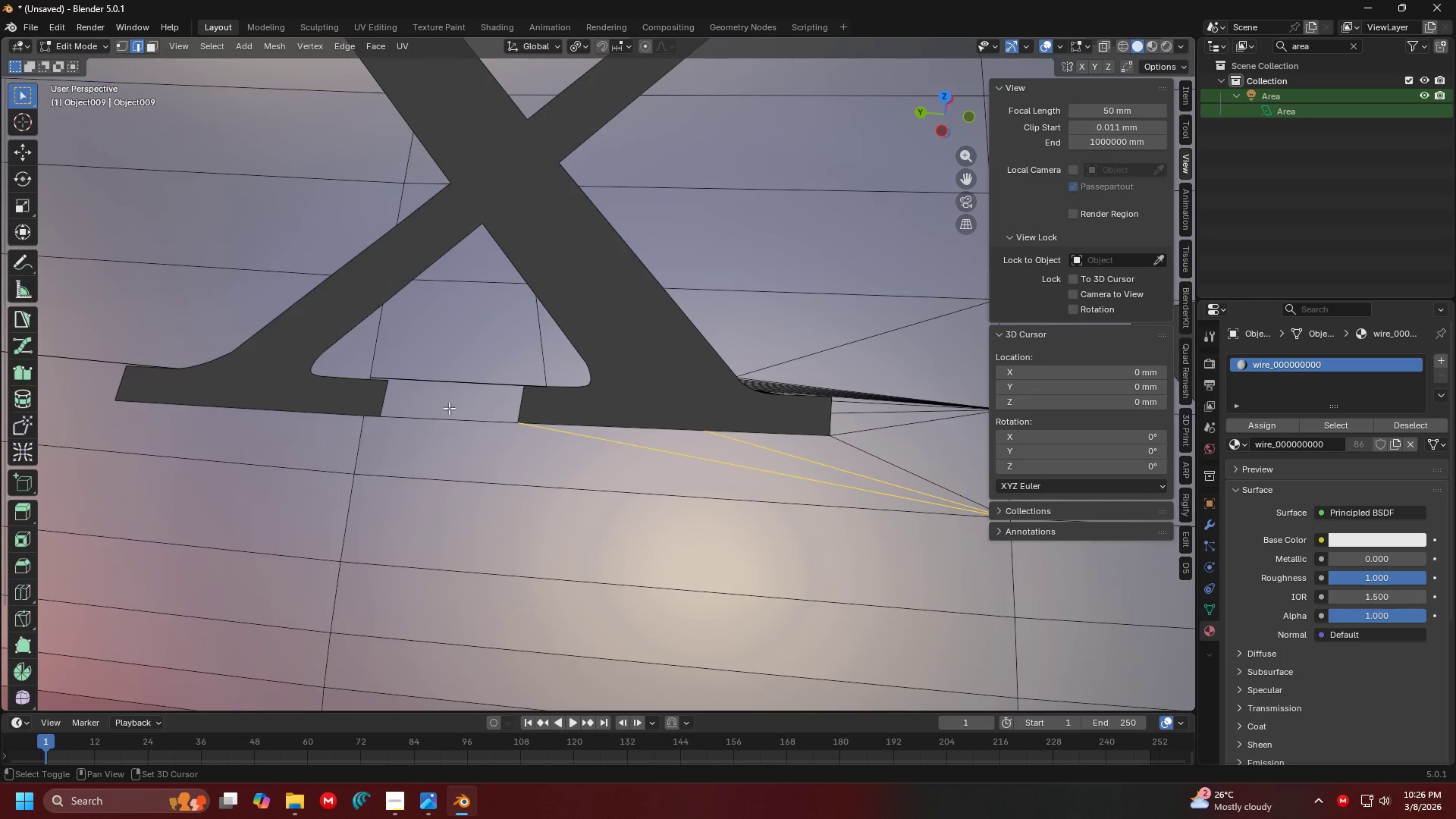 
key(Control+ControlLeft)
 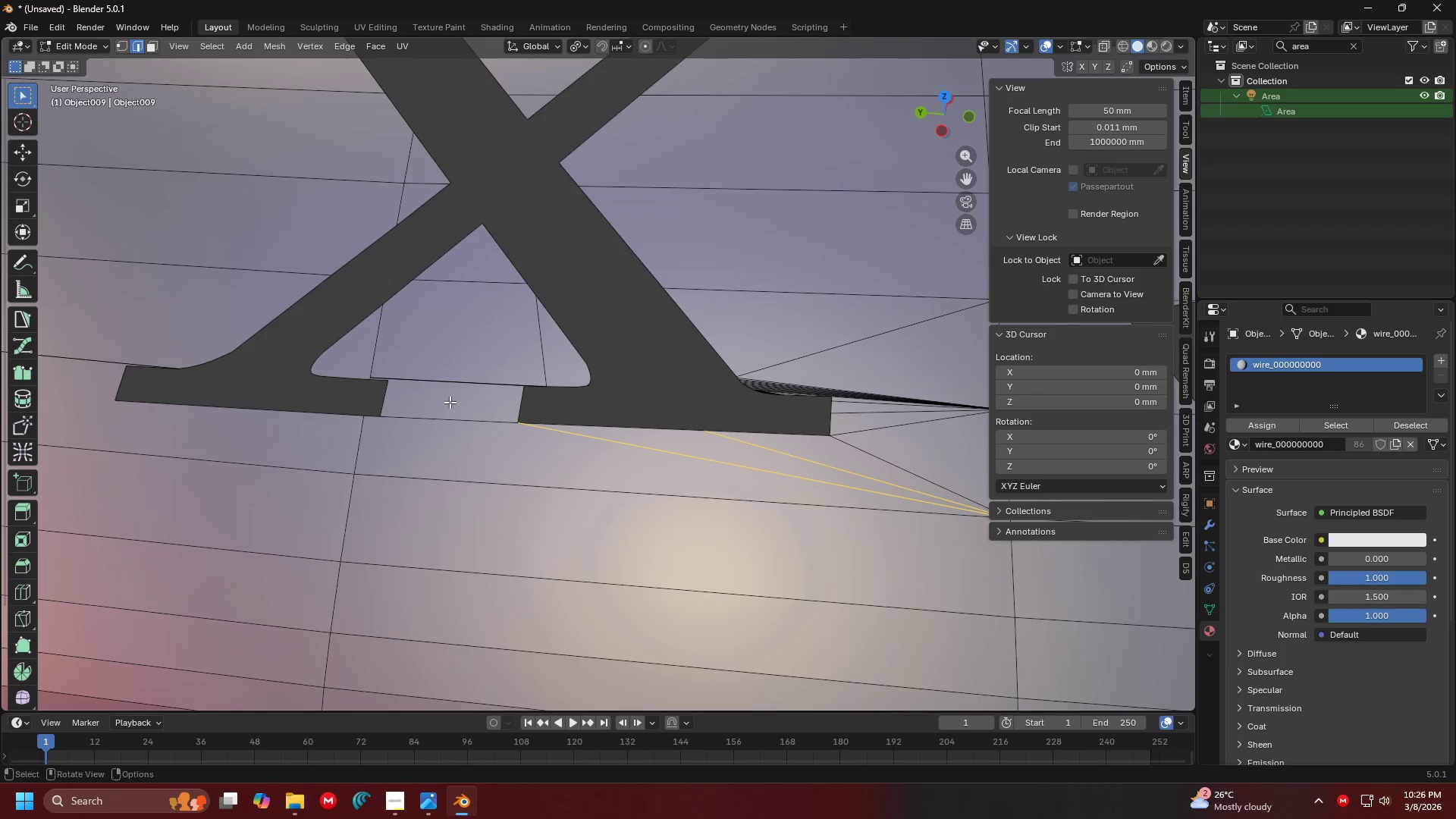 
key(Shift+ShiftLeft)
 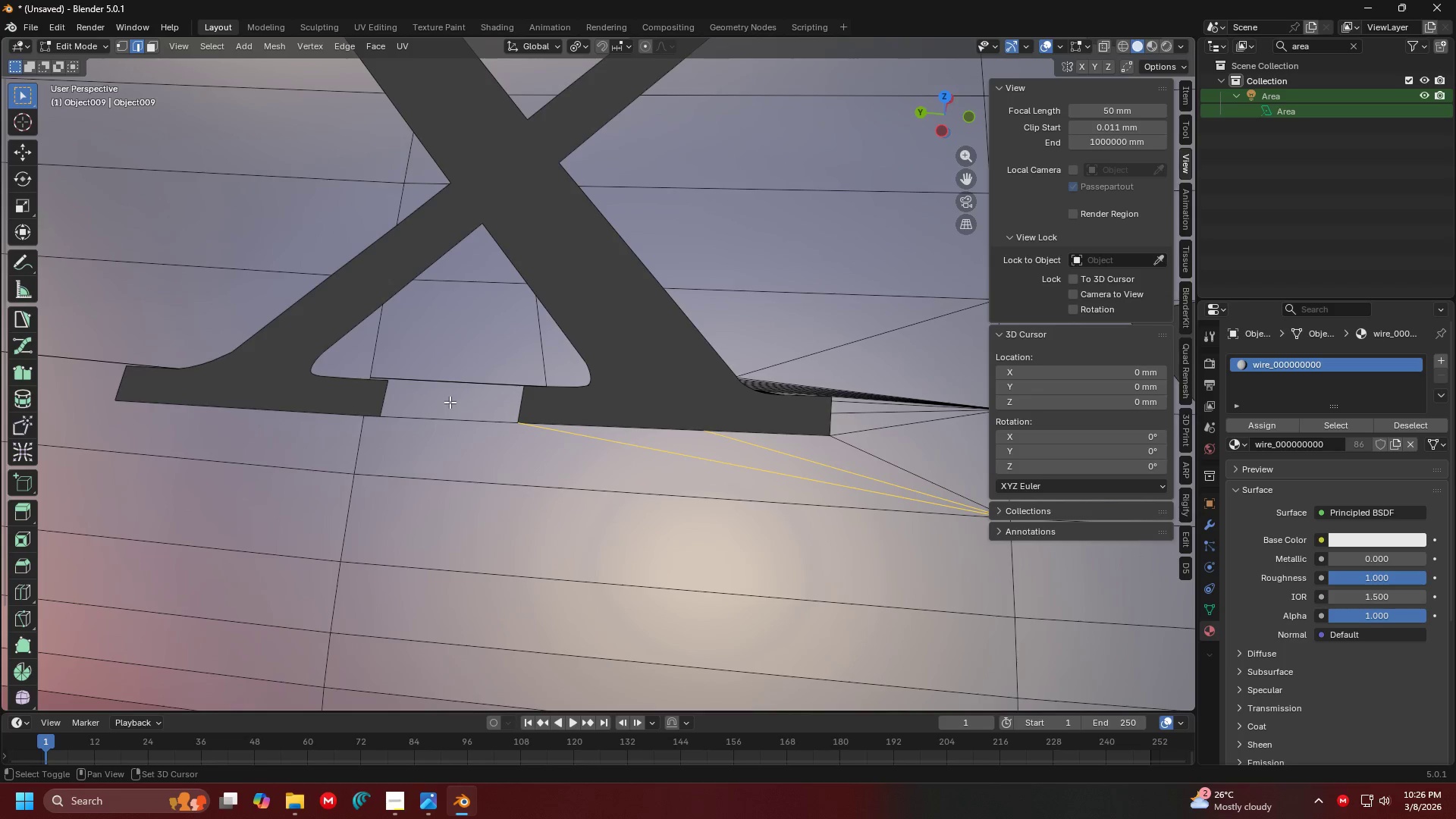 
left_click_drag(start_coordinate=[450, 401], to_coordinate=[435, 357])
 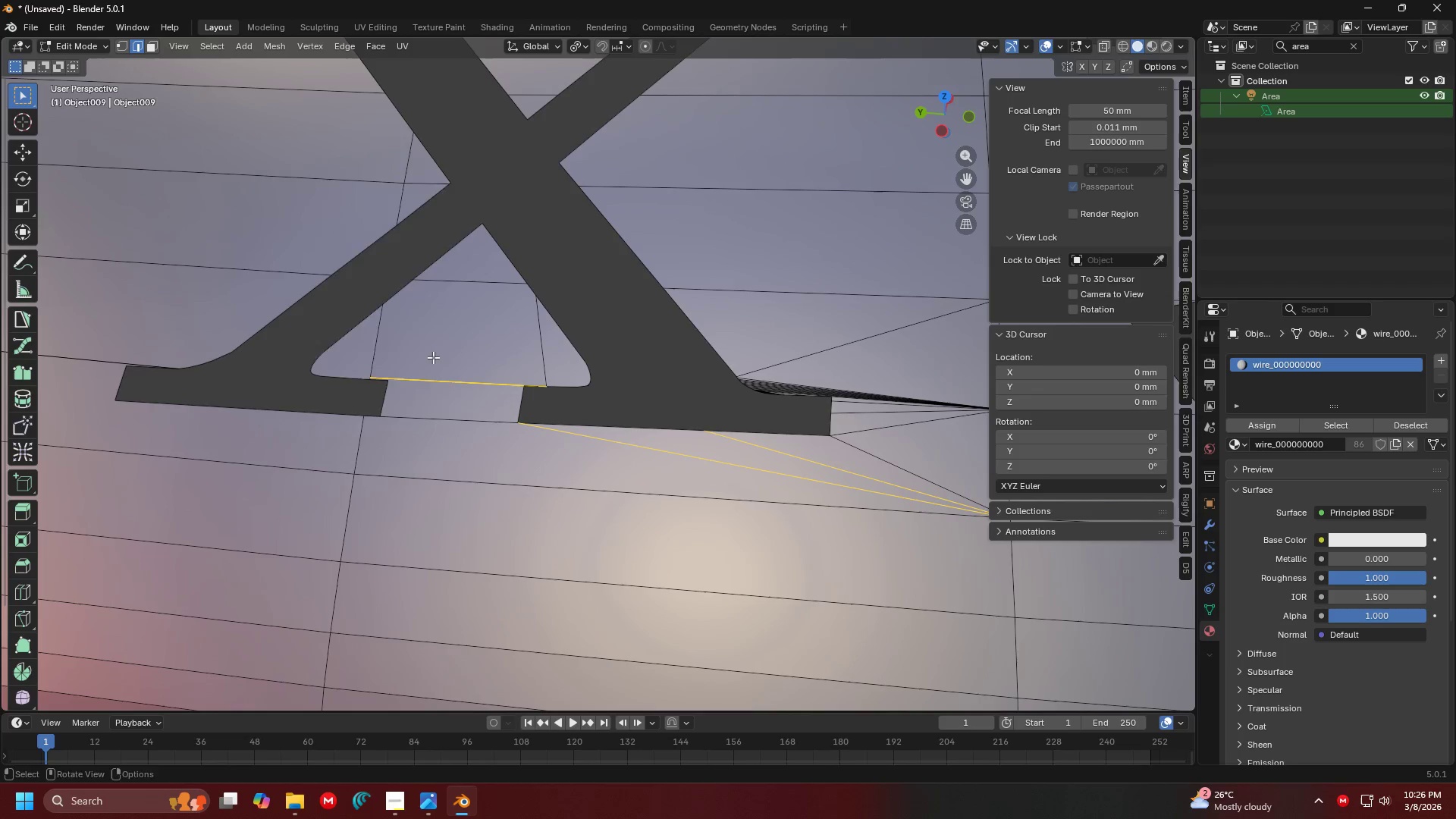 
key(X)
 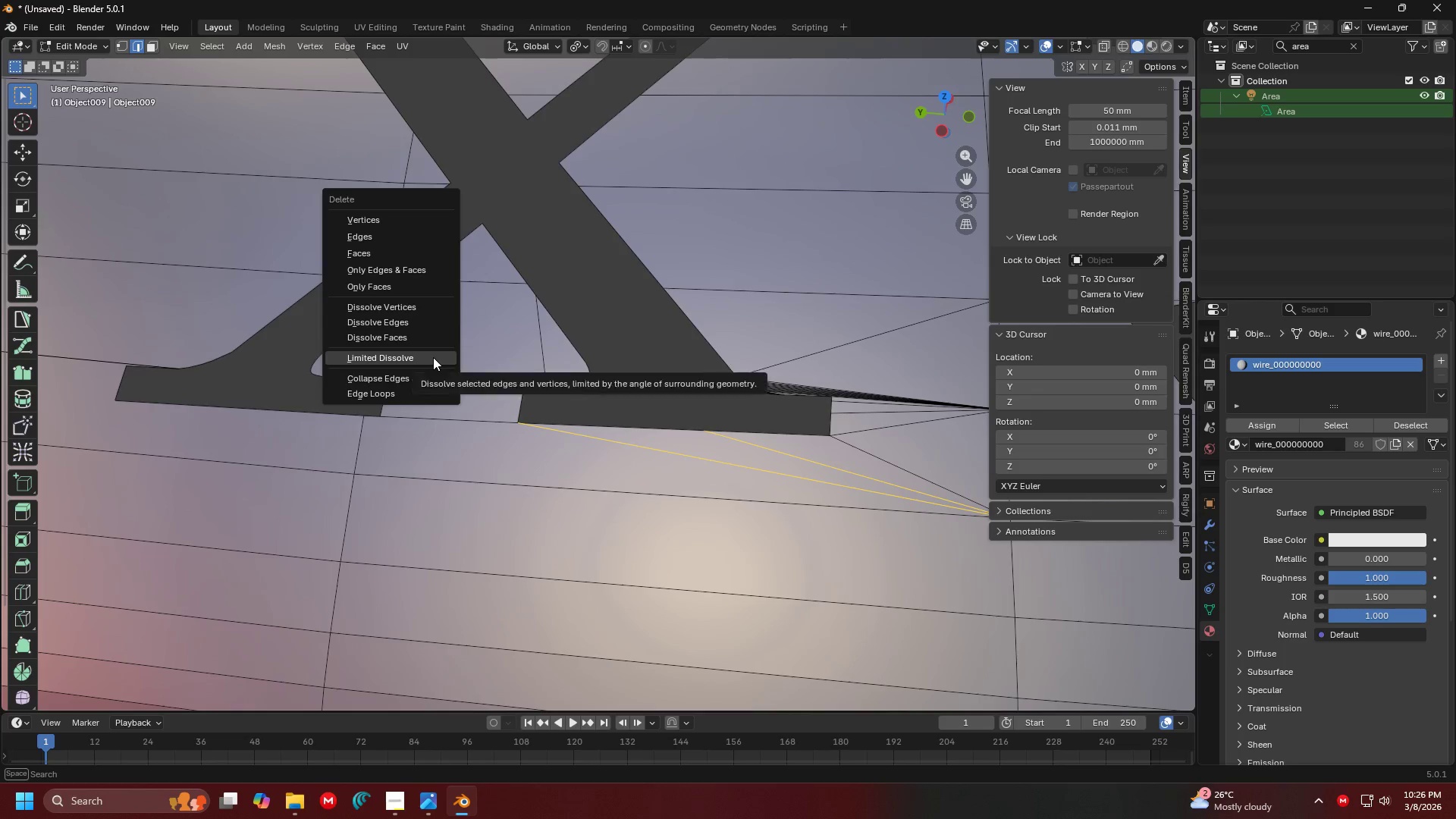 
left_click([433, 357])
 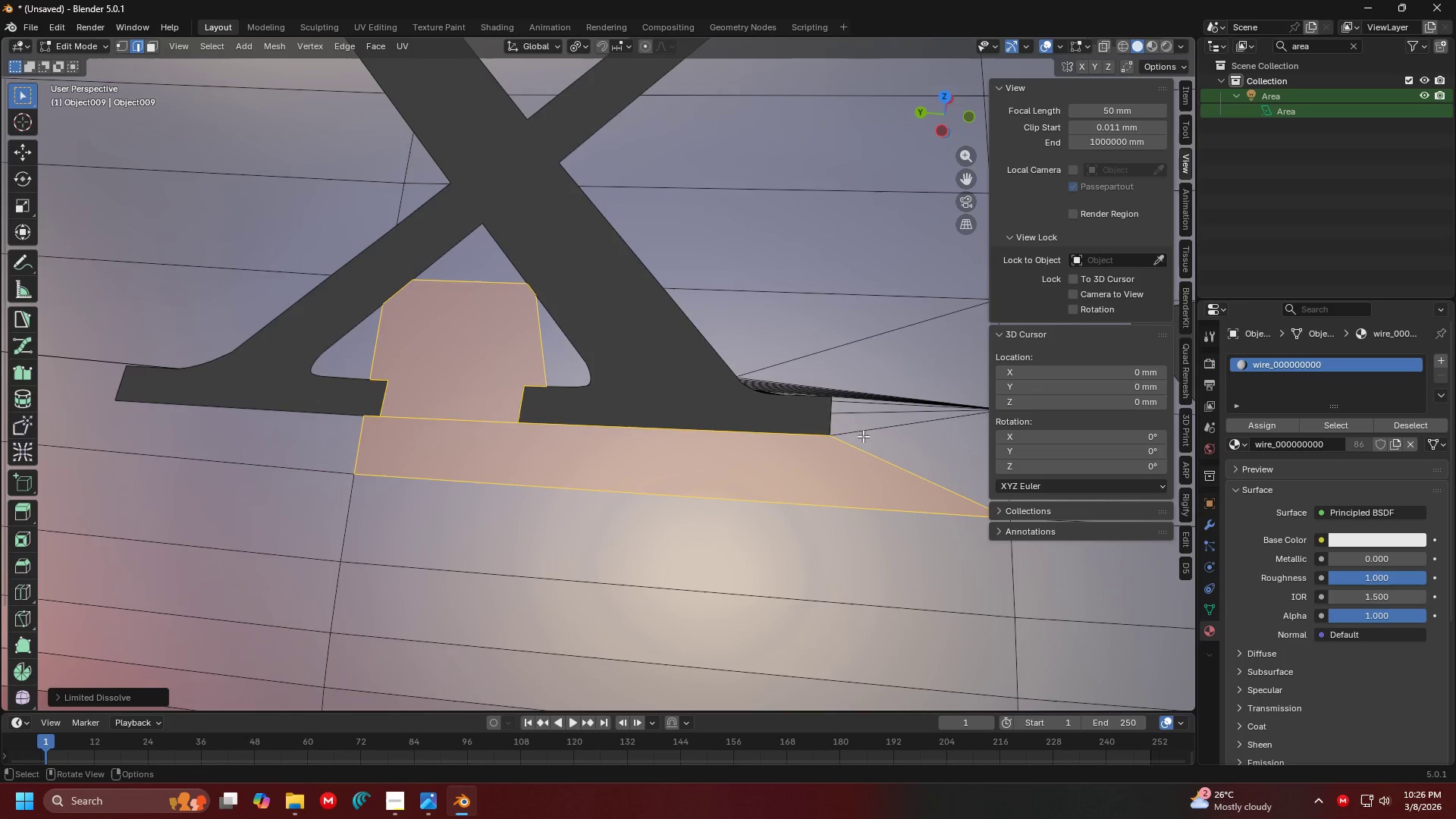 
left_click([887, 436])
 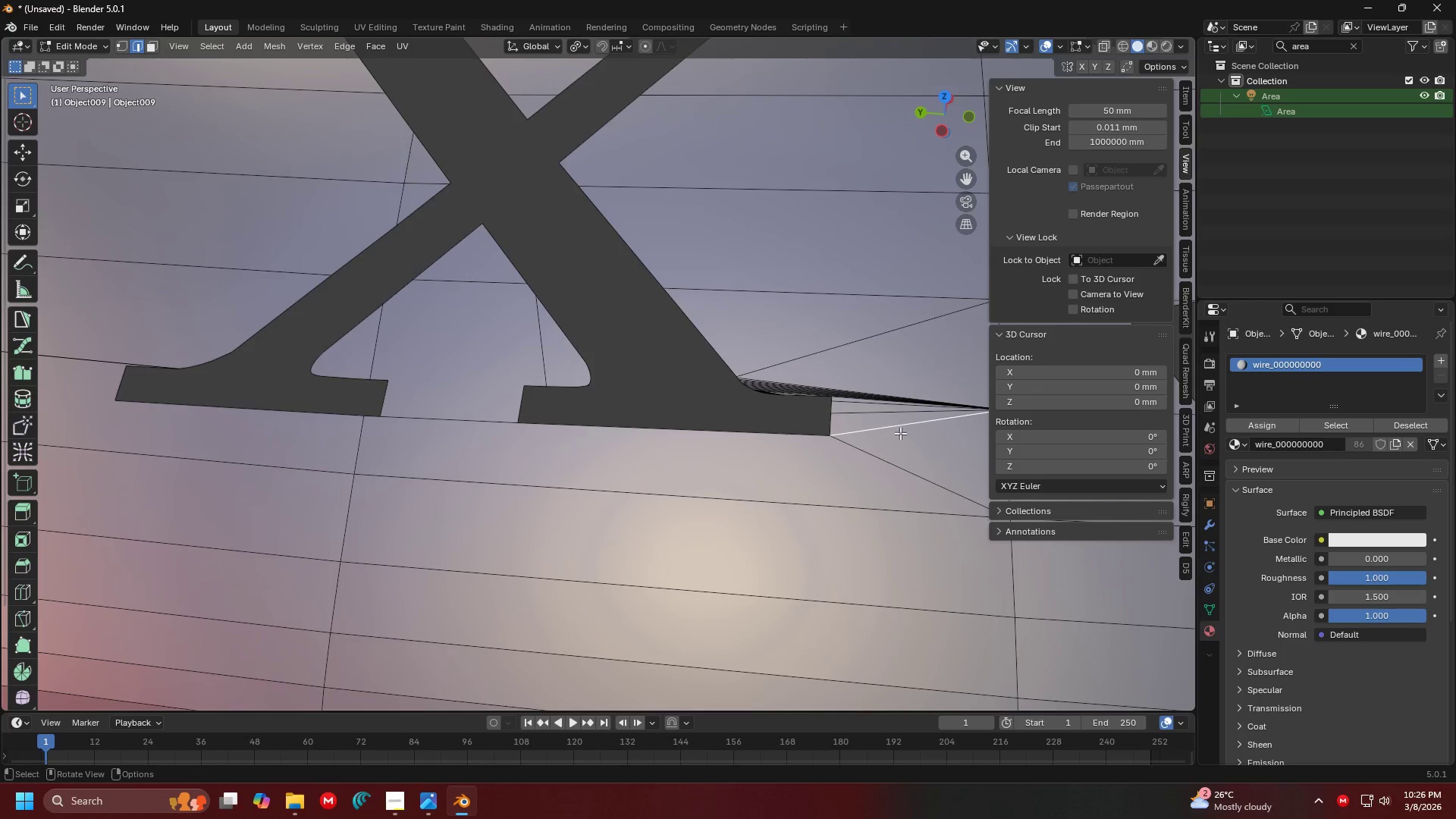 
left_click_drag(start_coordinate=[901, 433], to_coordinate=[877, 381])
 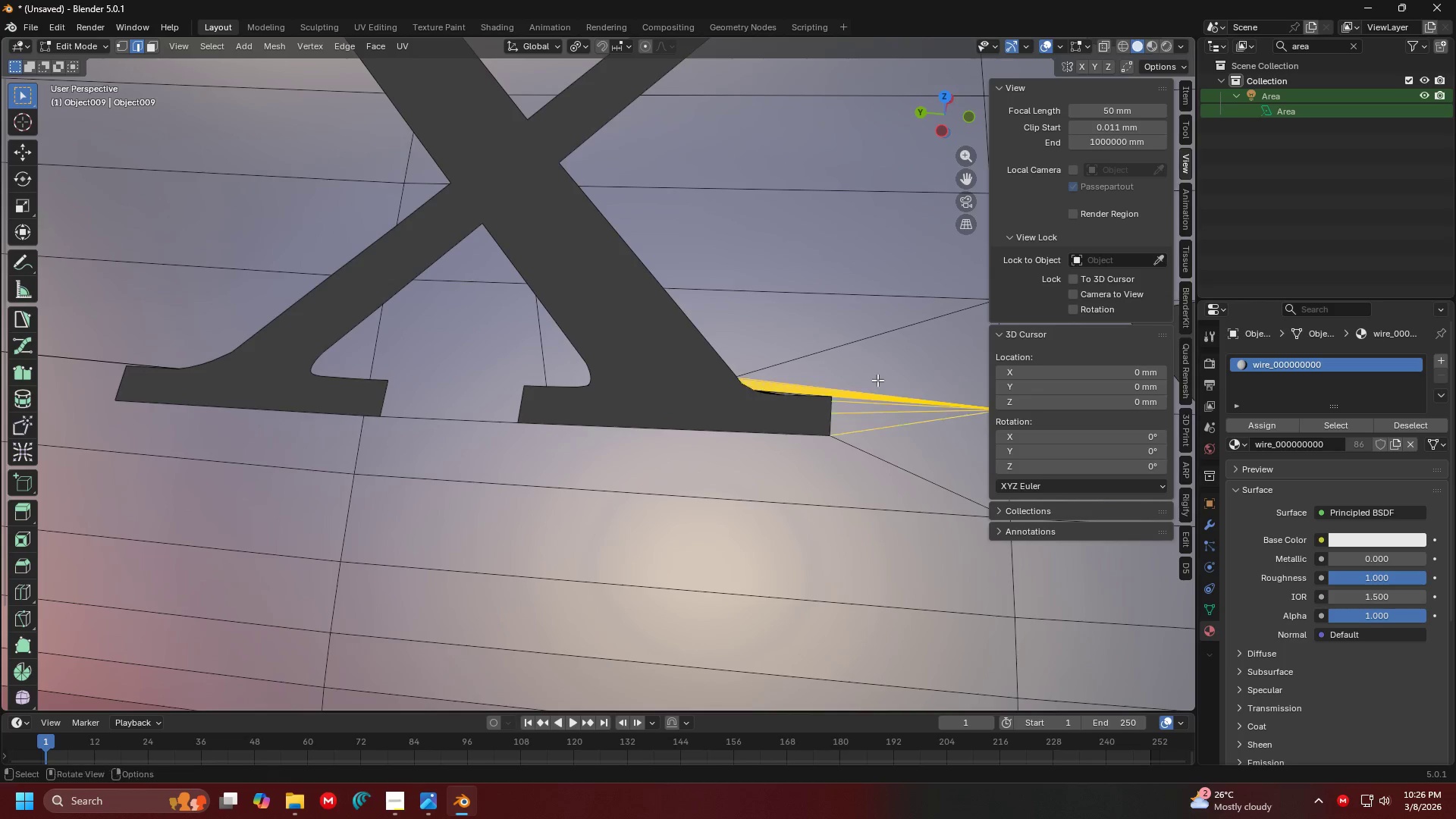 
hold_key(key=ShiftLeft, duration=0.77)
 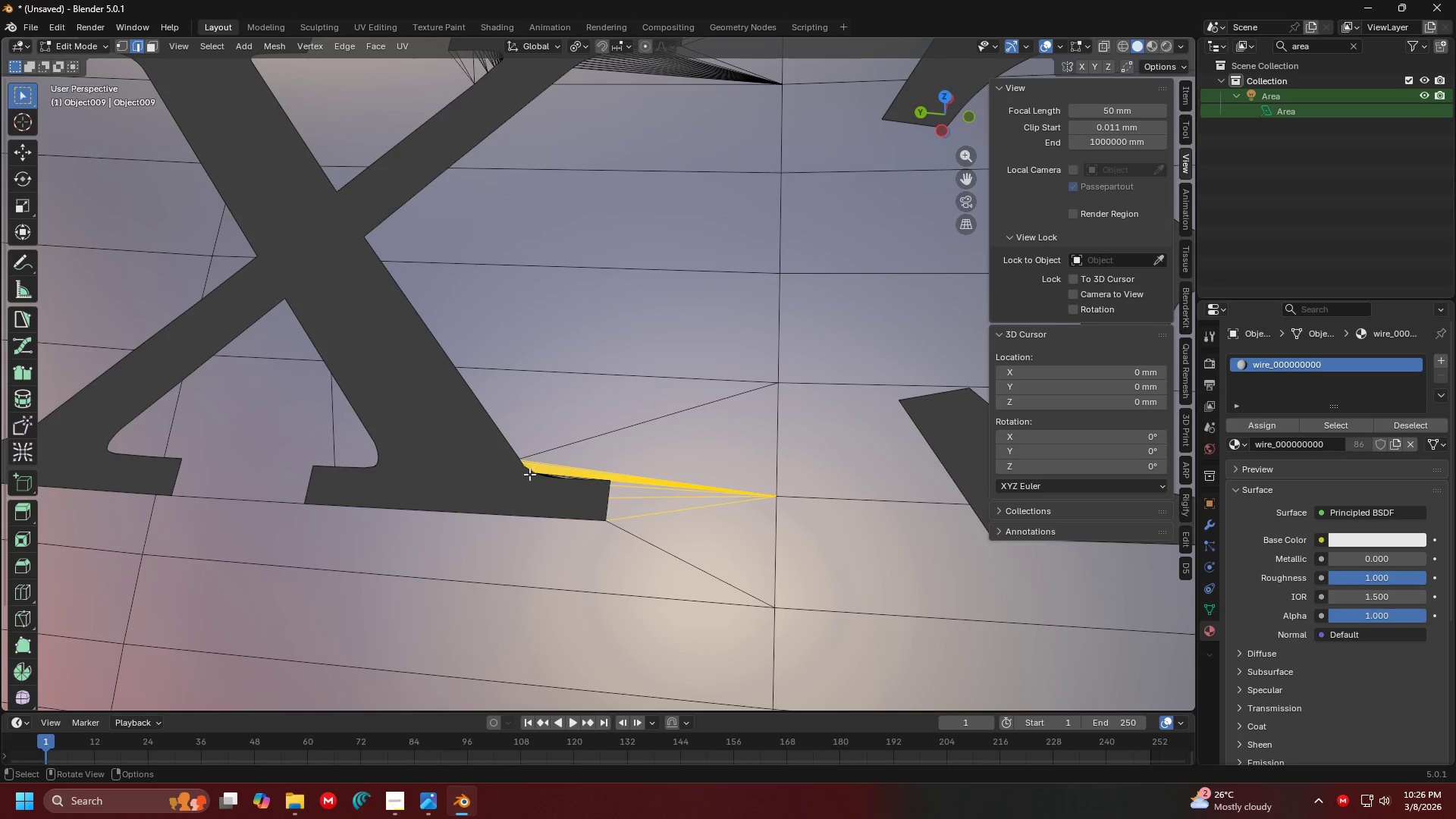 
hold_key(key=ControlLeft, duration=0.52)
 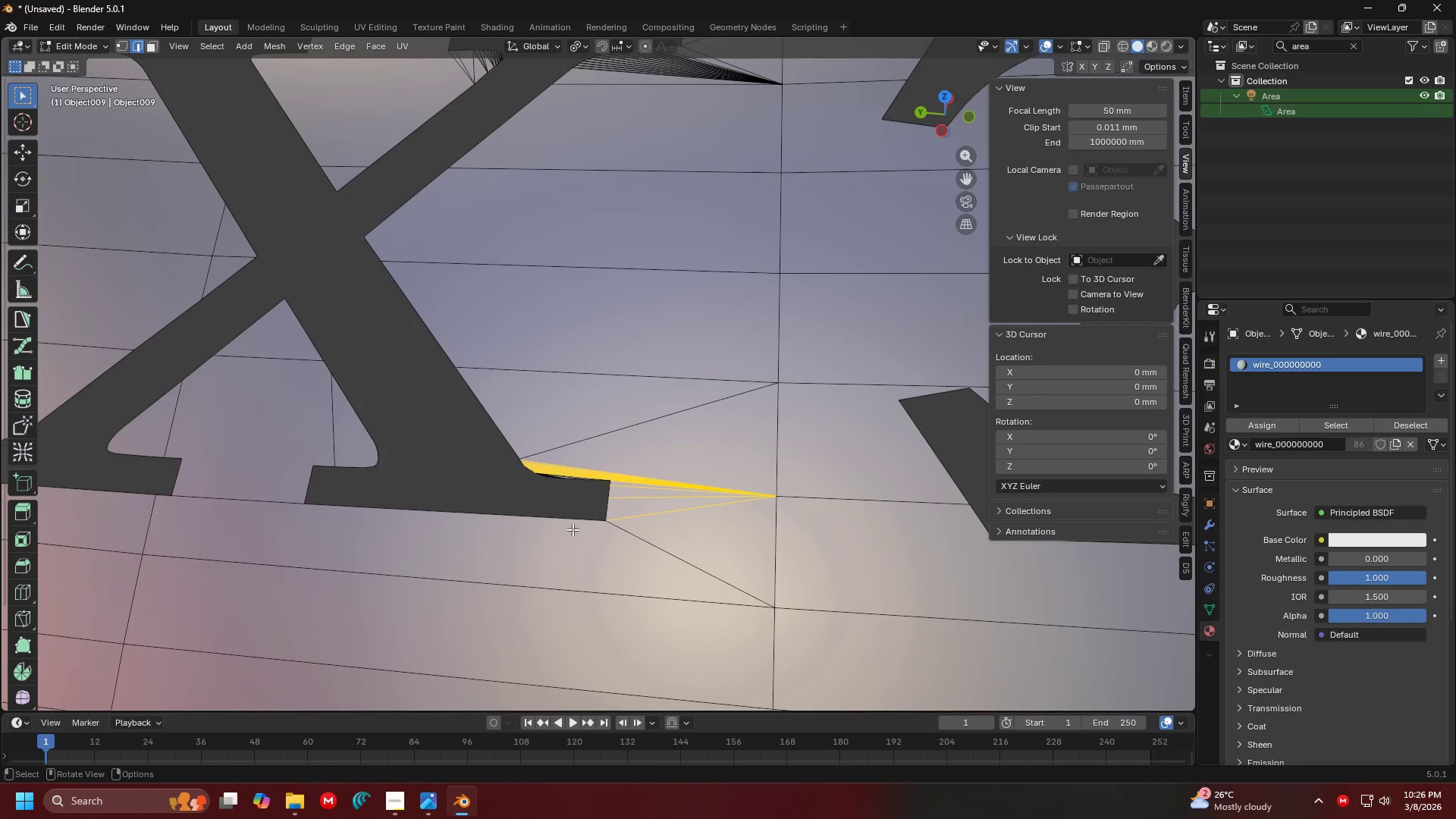 
hold_key(key=ControlLeft, duration=0.77)
 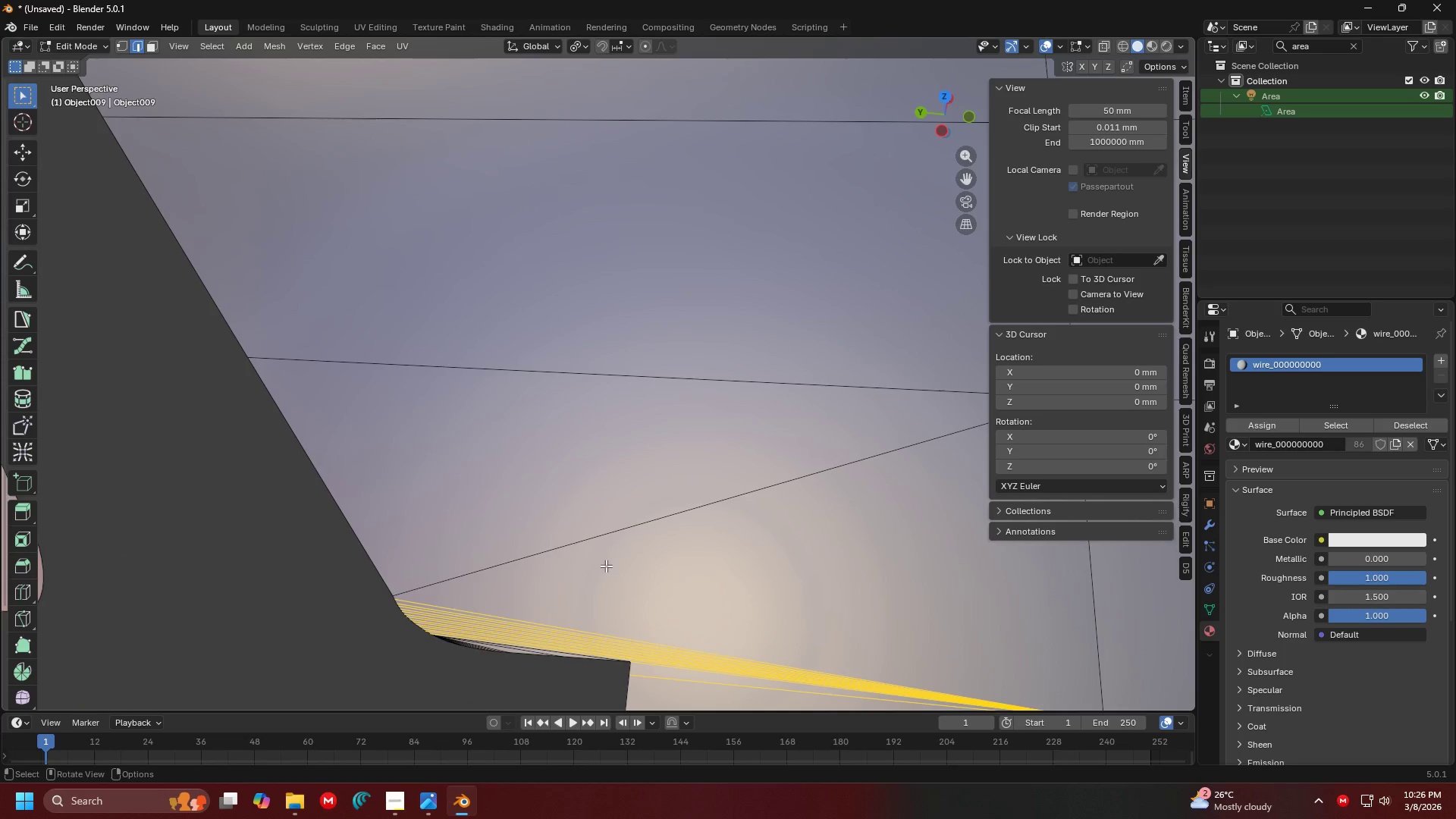 
scroll: coordinate [573, 529], scroll_direction: down, amount: 1.0
 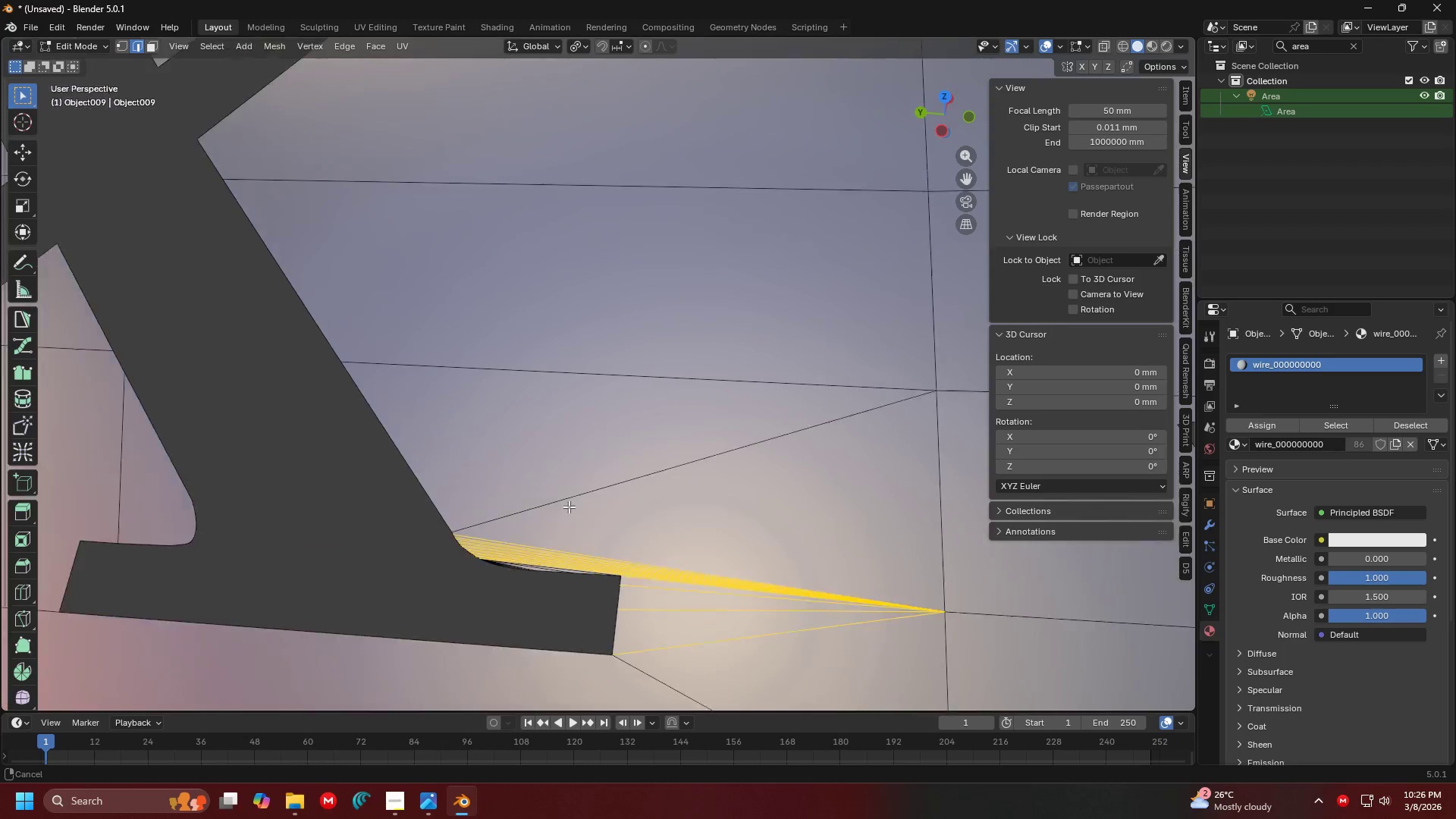 
hold_key(key=ShiftLeft, duration=0.77)
left_click_drag(start_coordinate=[606, 563], to_coordinate=[594, 516])
 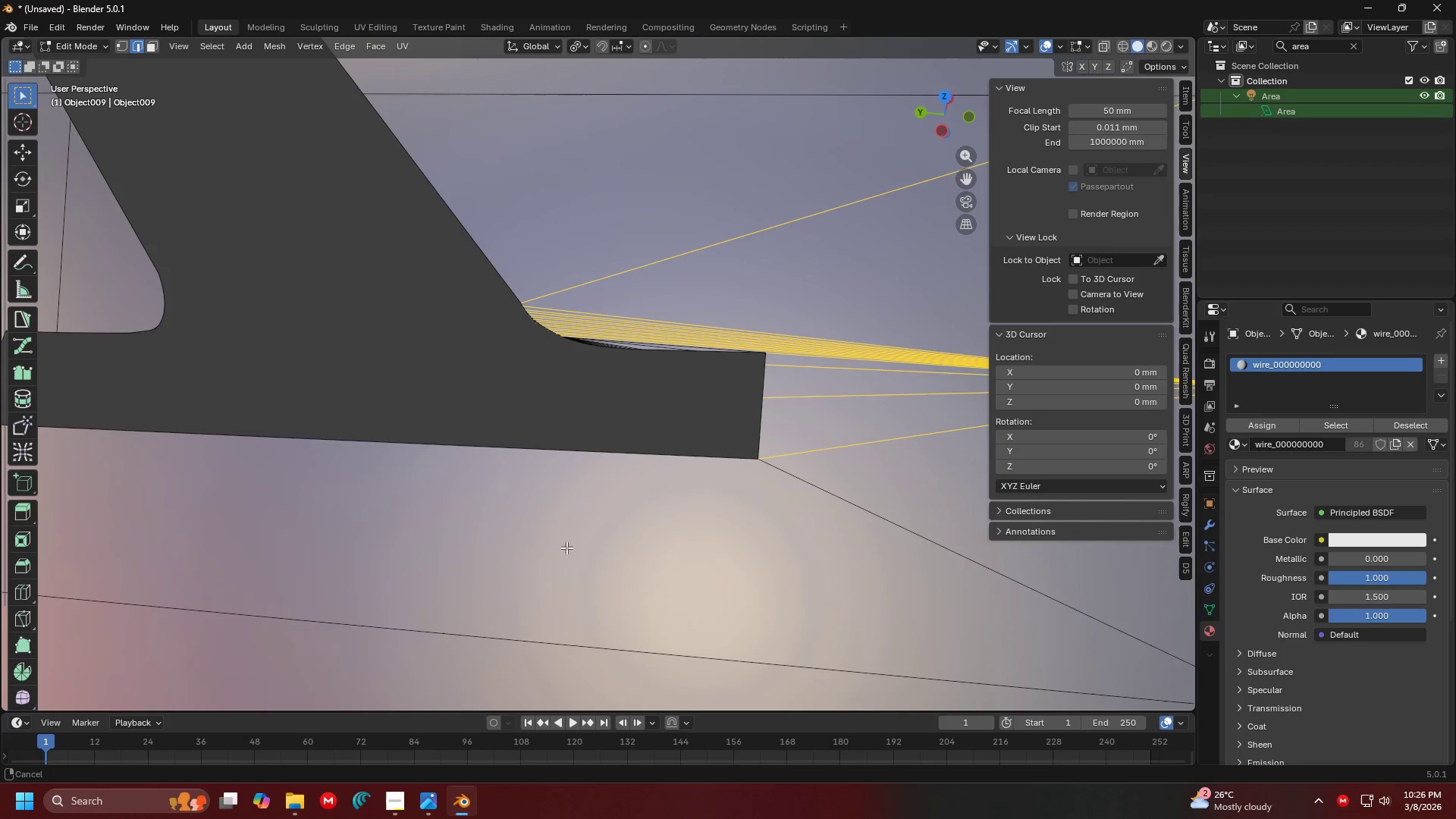 
hold_key(key=ControlLeft, duration=0.84)
 